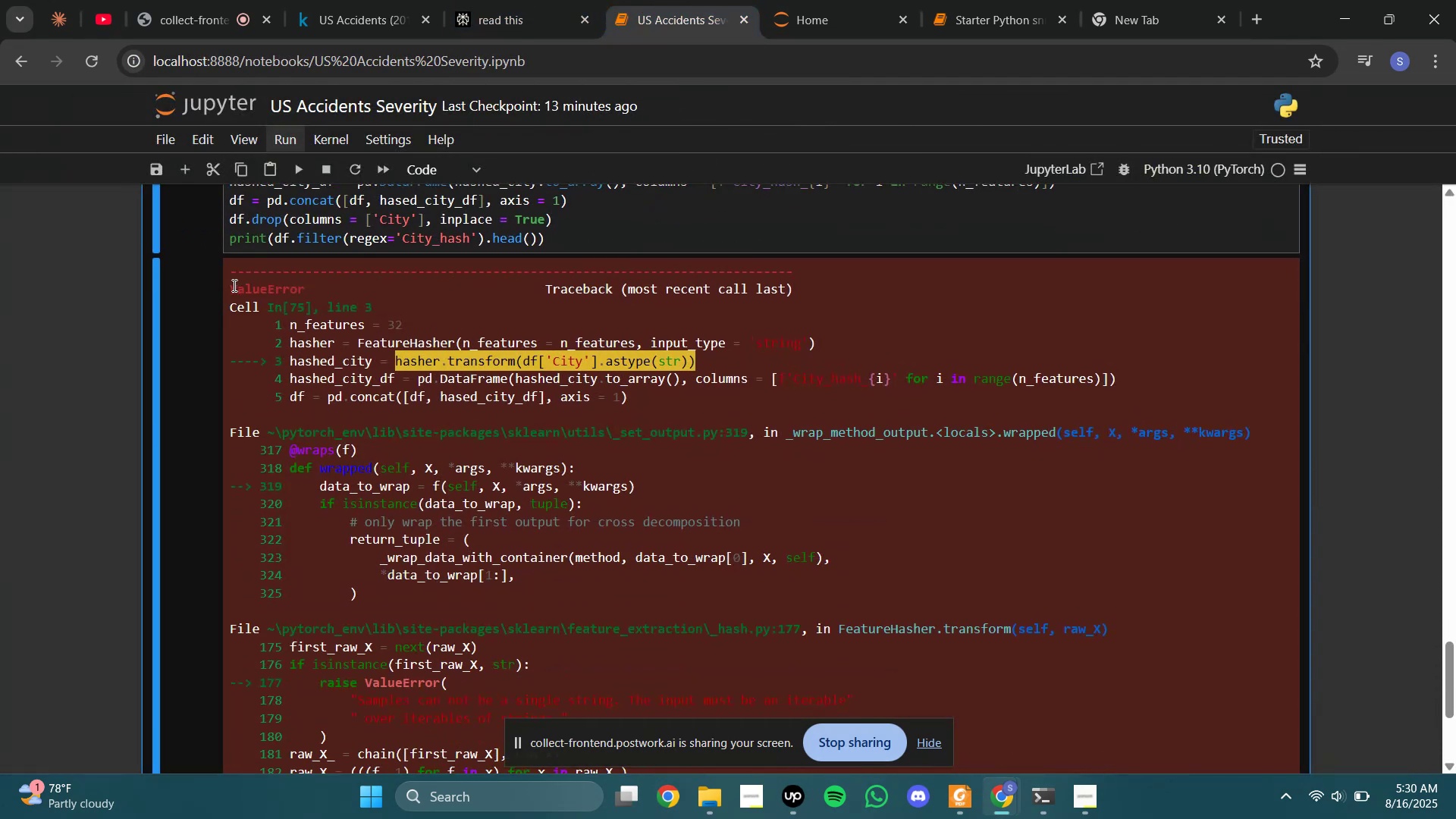 
left_click_drag(start_coordinate=[233, 285], to_coordinate=[770, 400])
 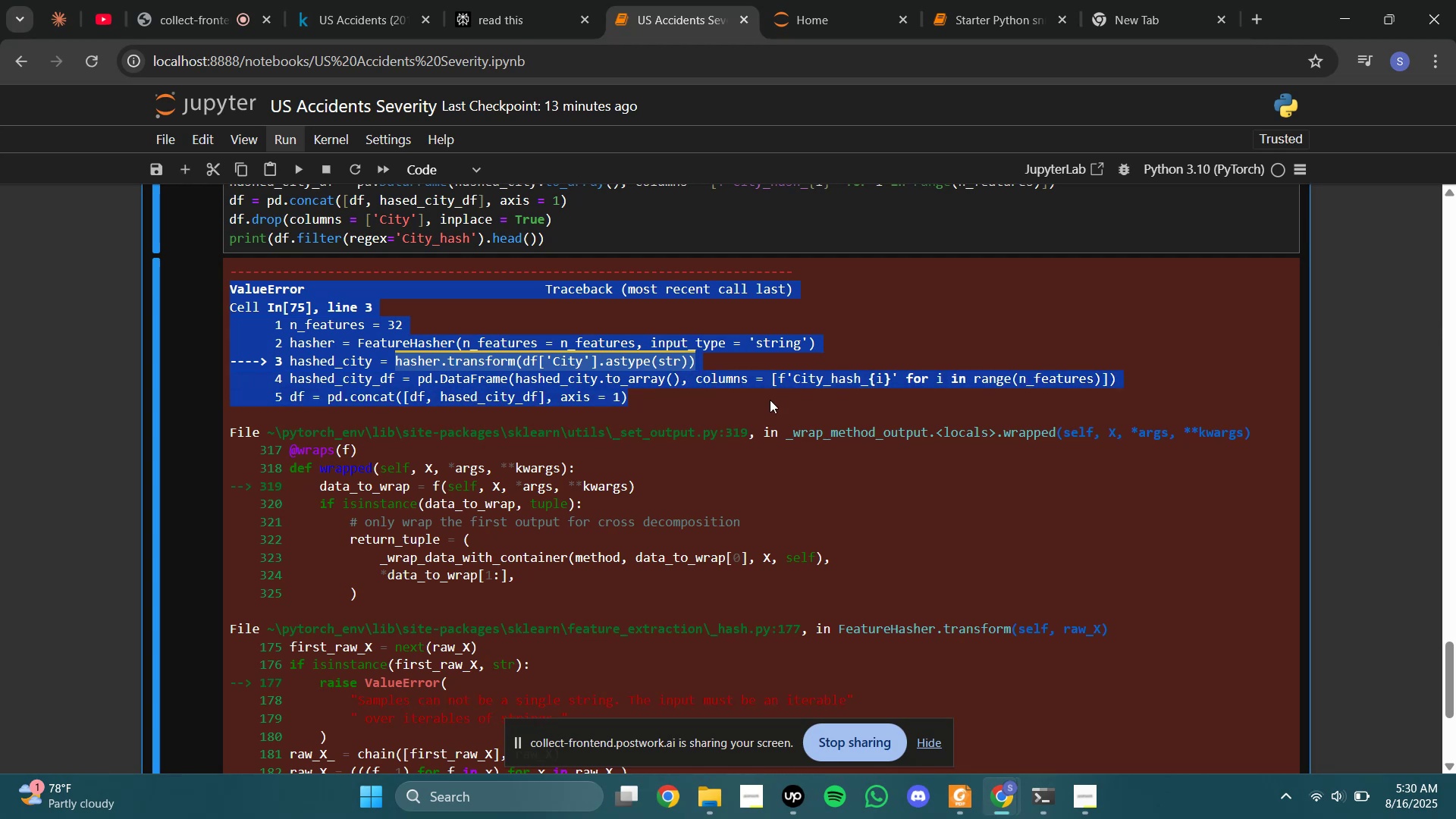 
key(Control+C)
 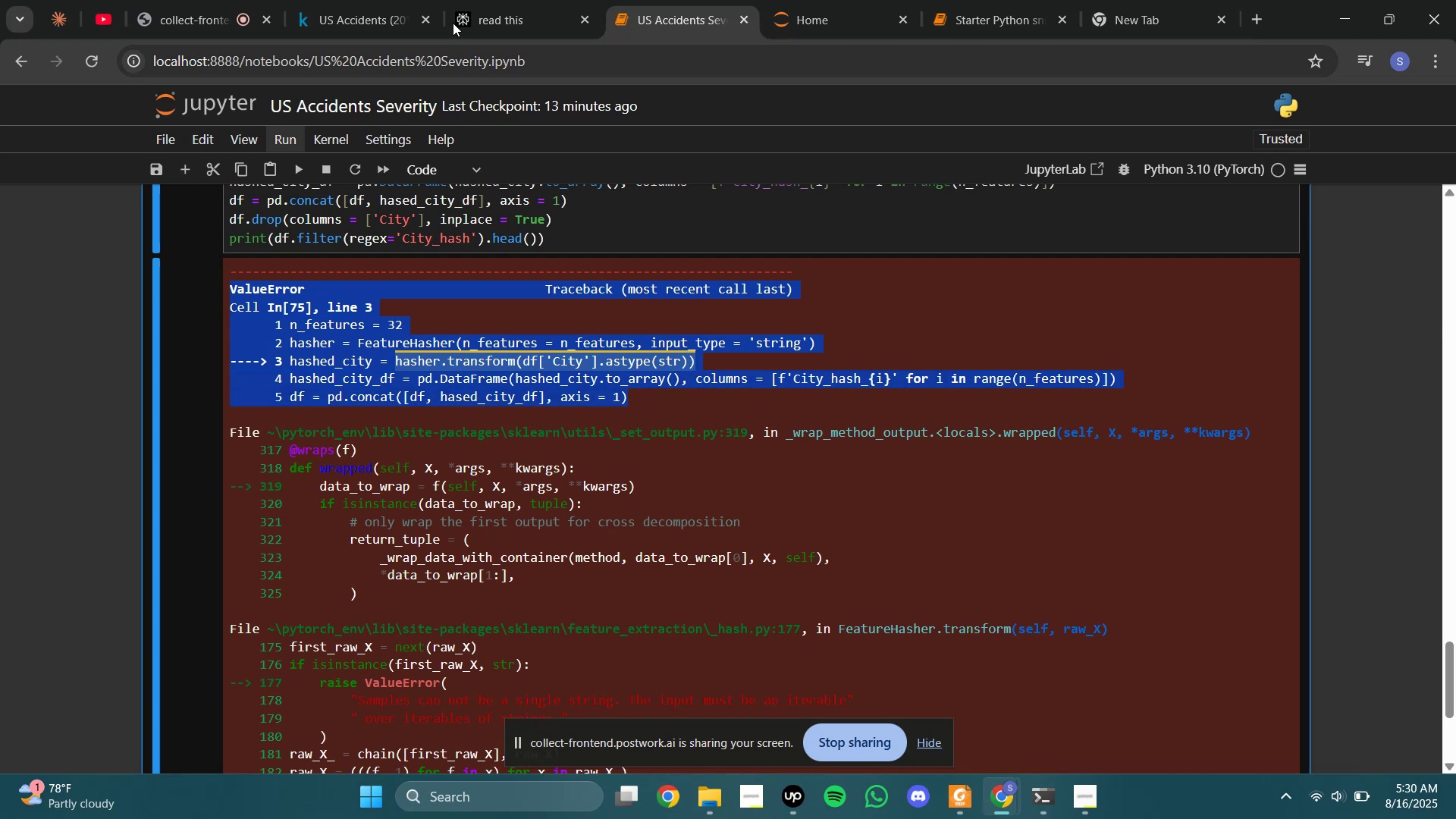 
left_click([491, 0])
 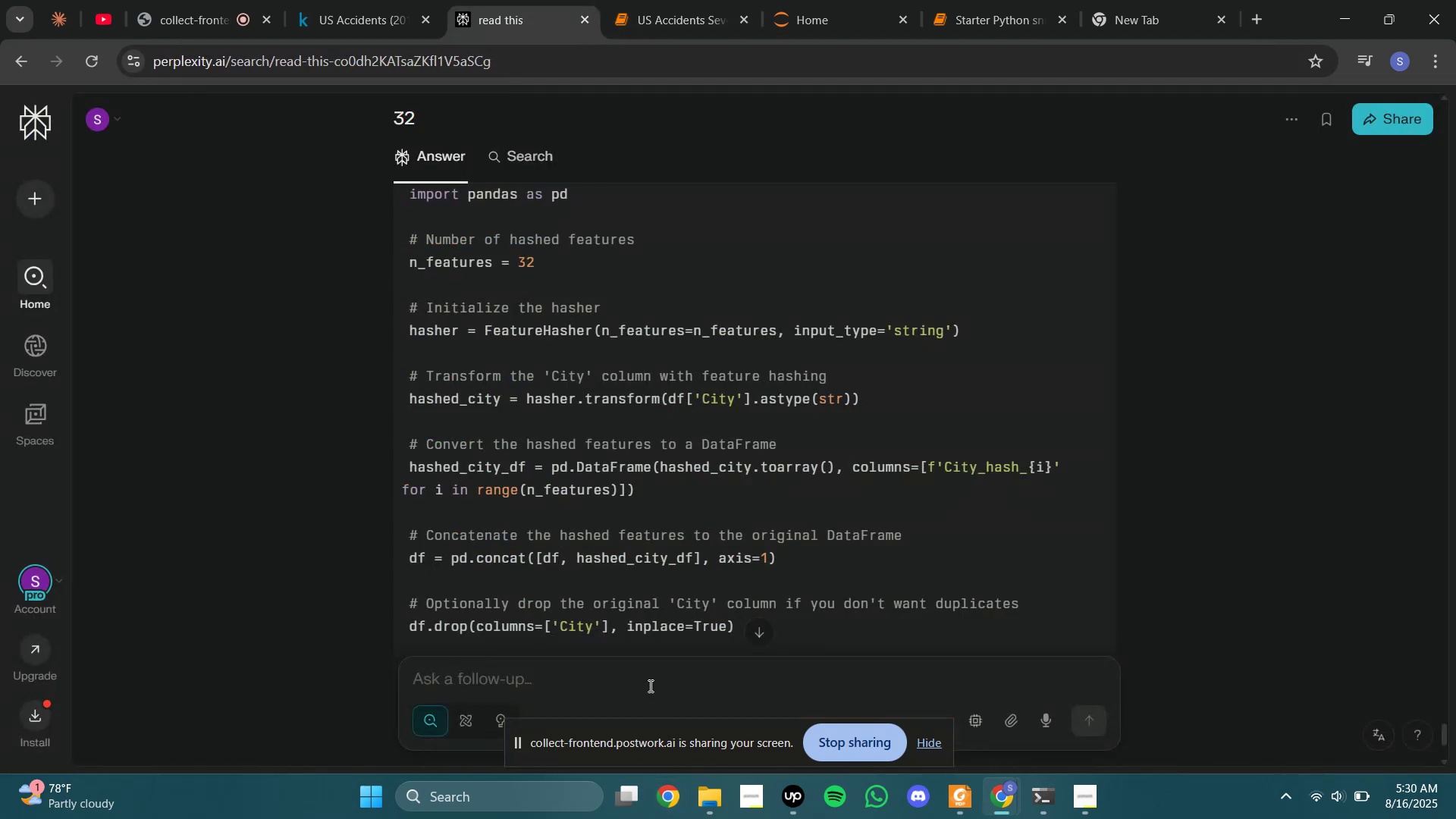 
key(Control+V)
 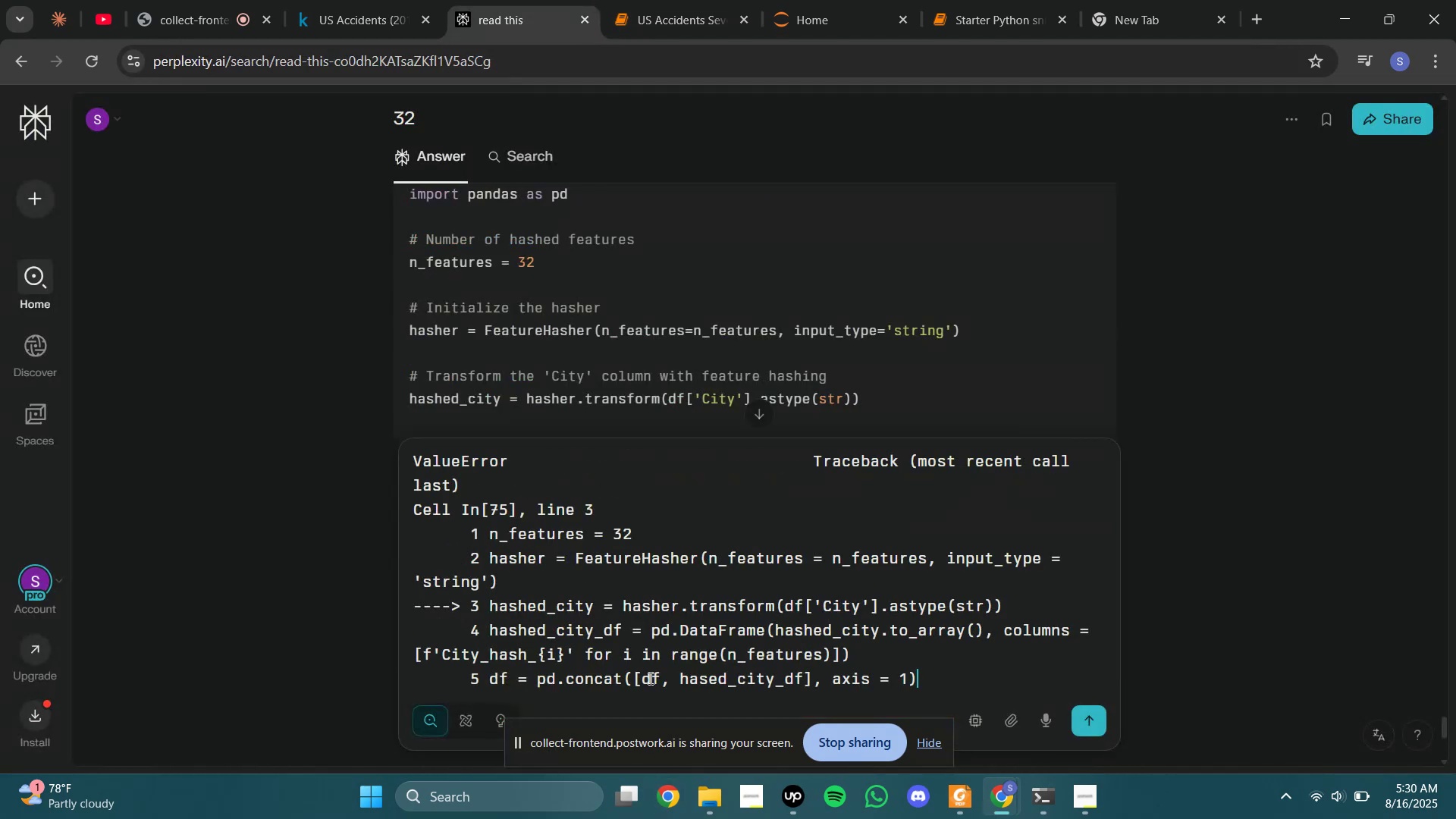 
key(Shift+Enter)
 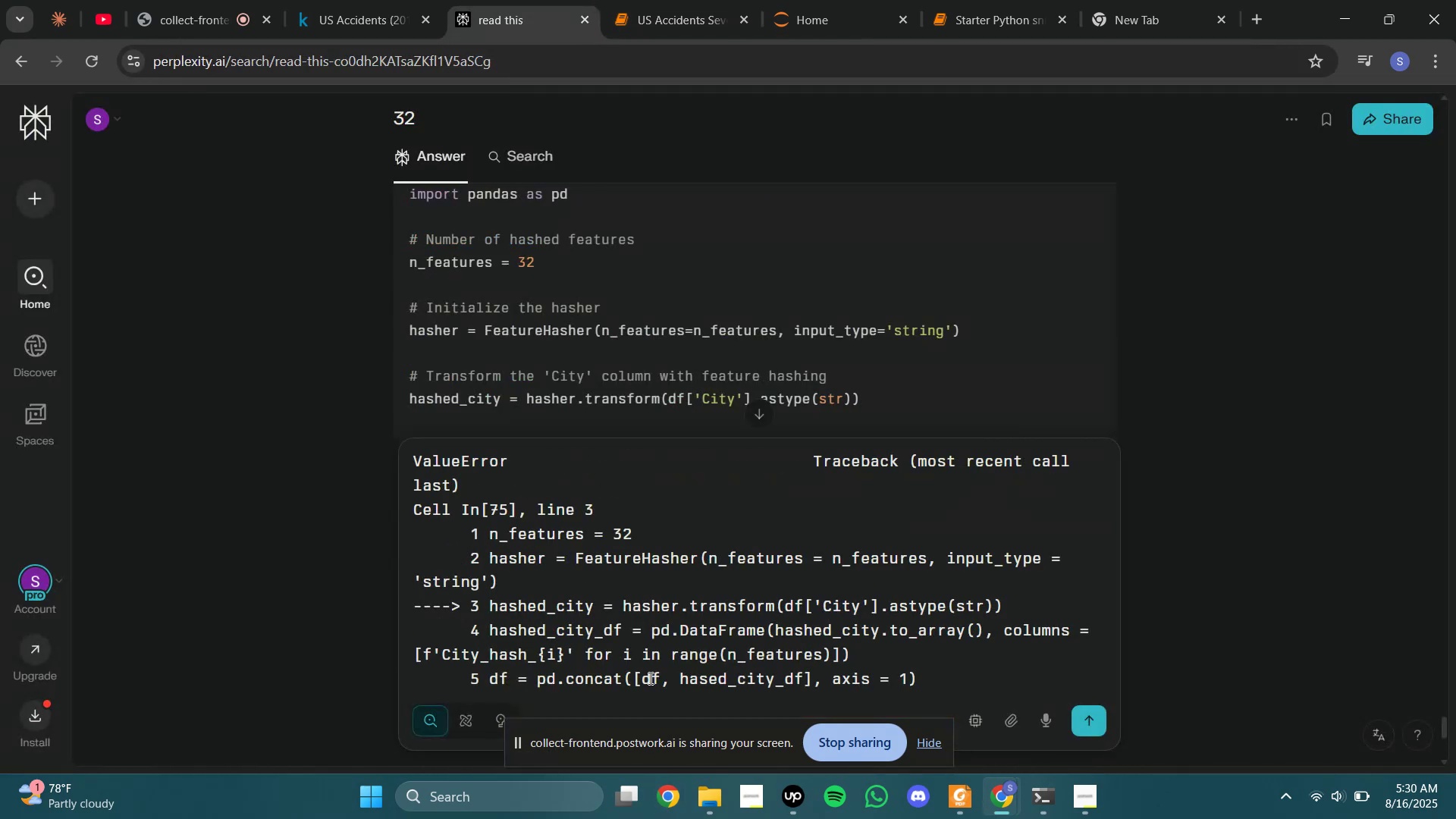 
key(Shift+Enter)
 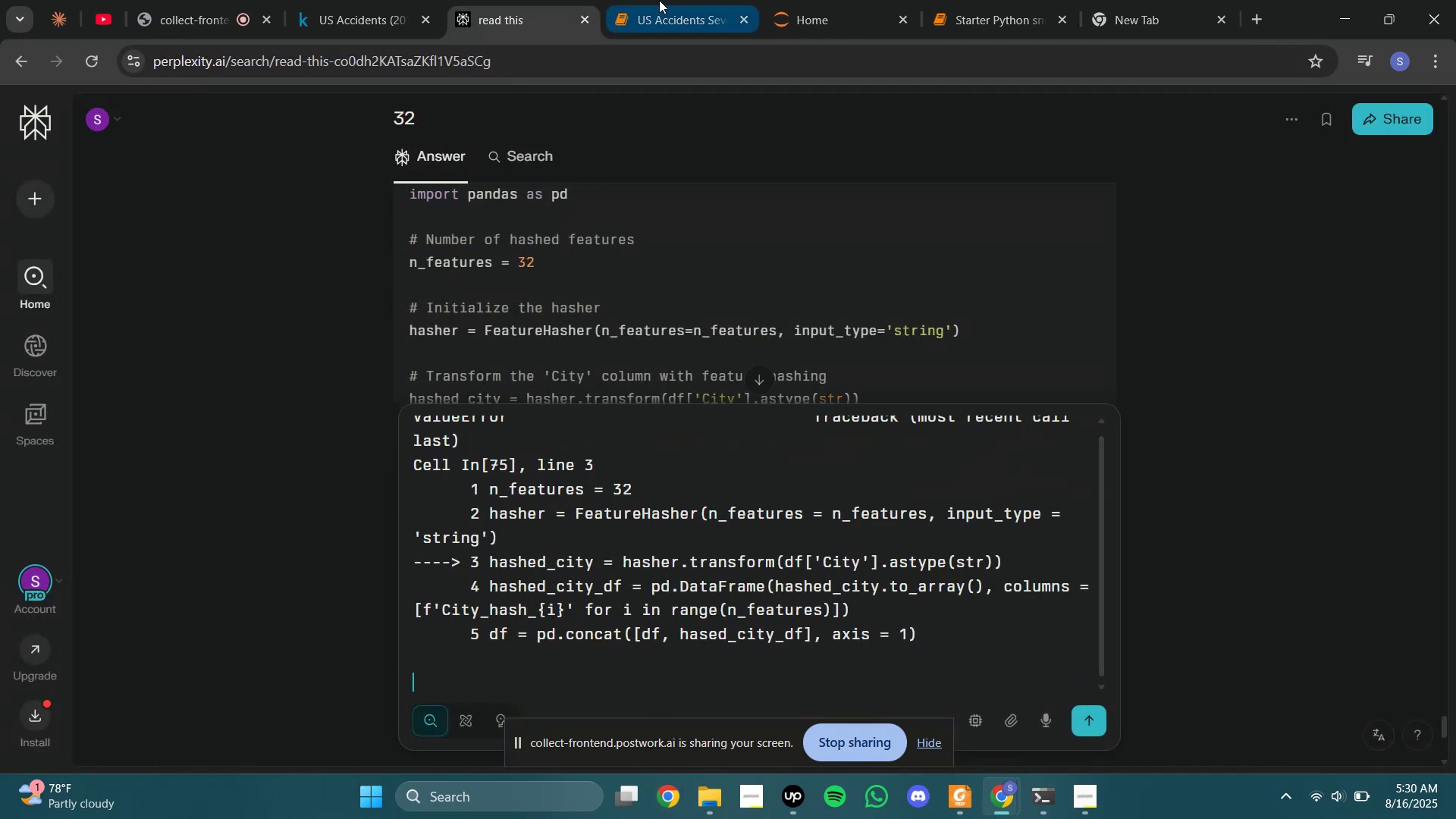 
left_click([677, 0])
 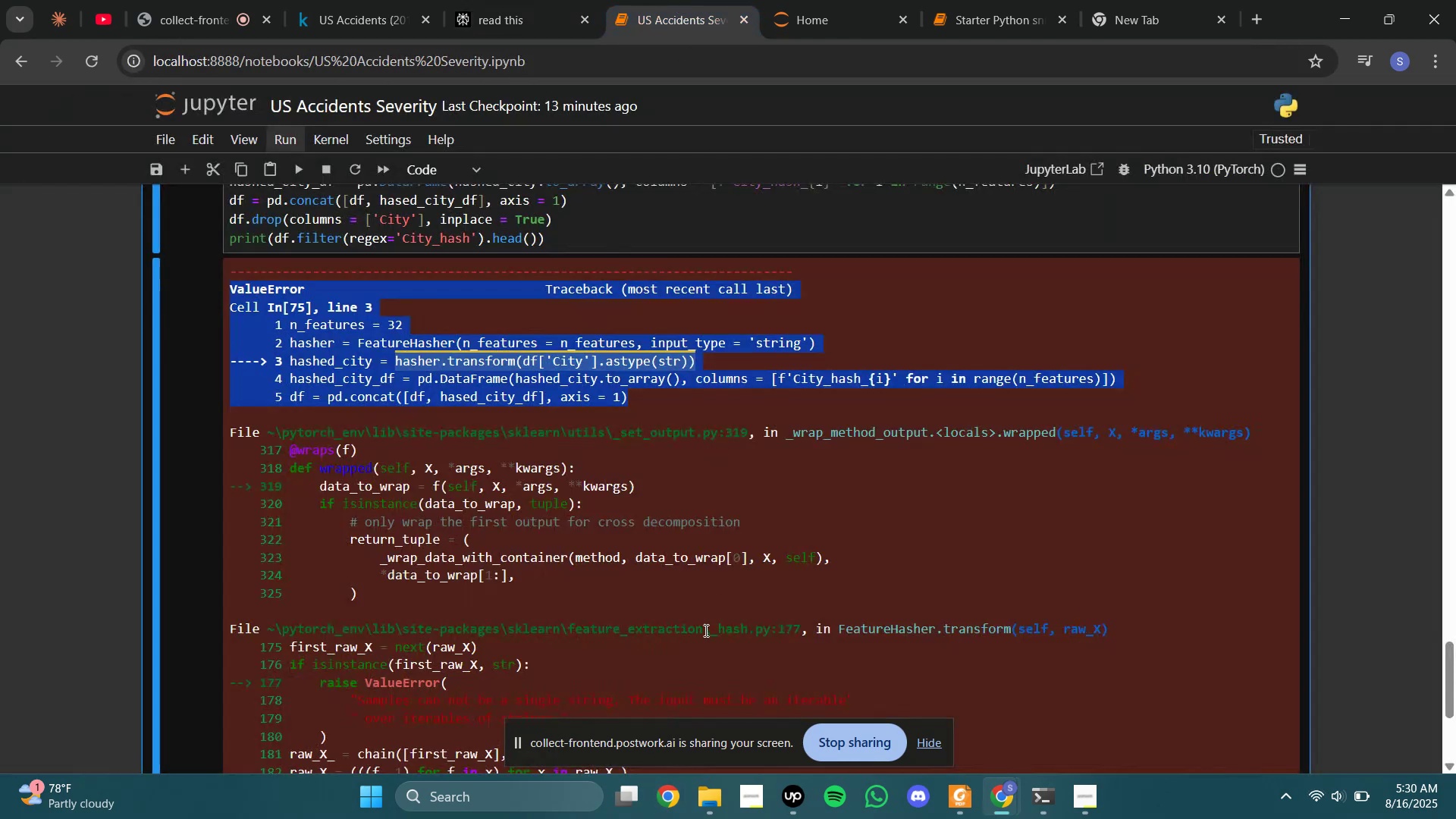 
scroll: coordinate [698, 632], scroll_direction: down, amount: 5.0
 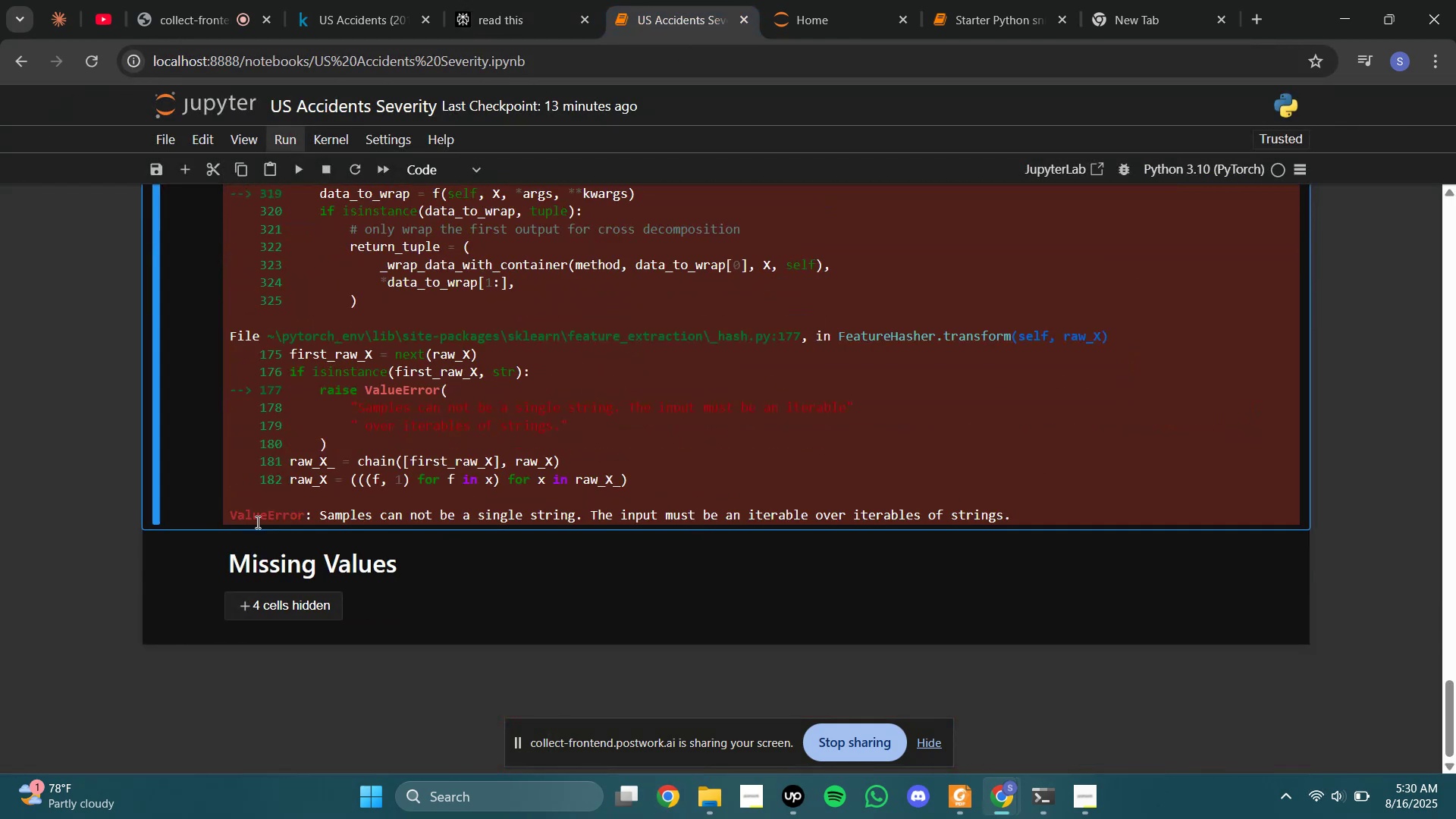 
double_click([256, 522])
 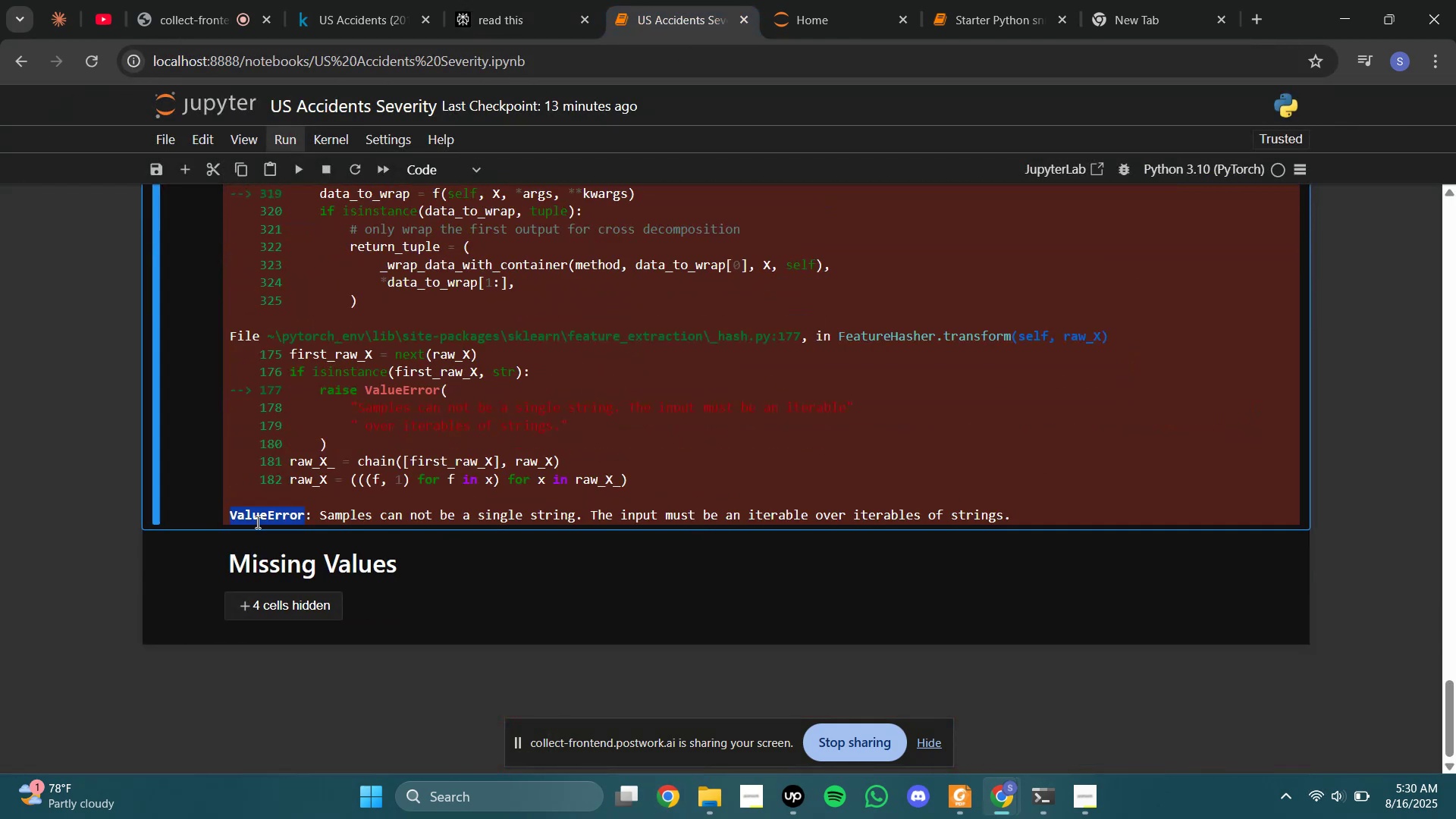 
triple_click([256, 522])
 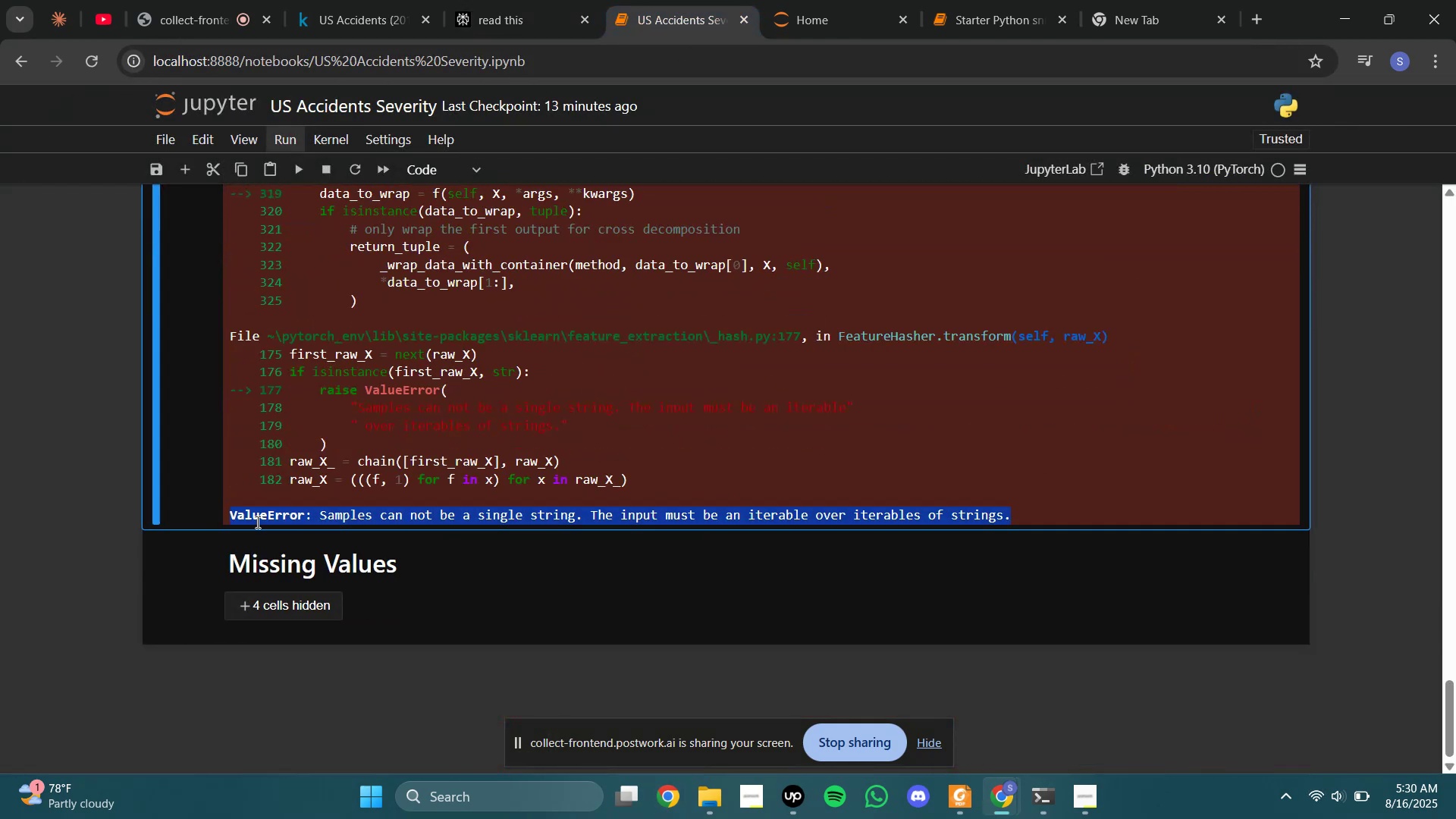 
key(Control+C)
 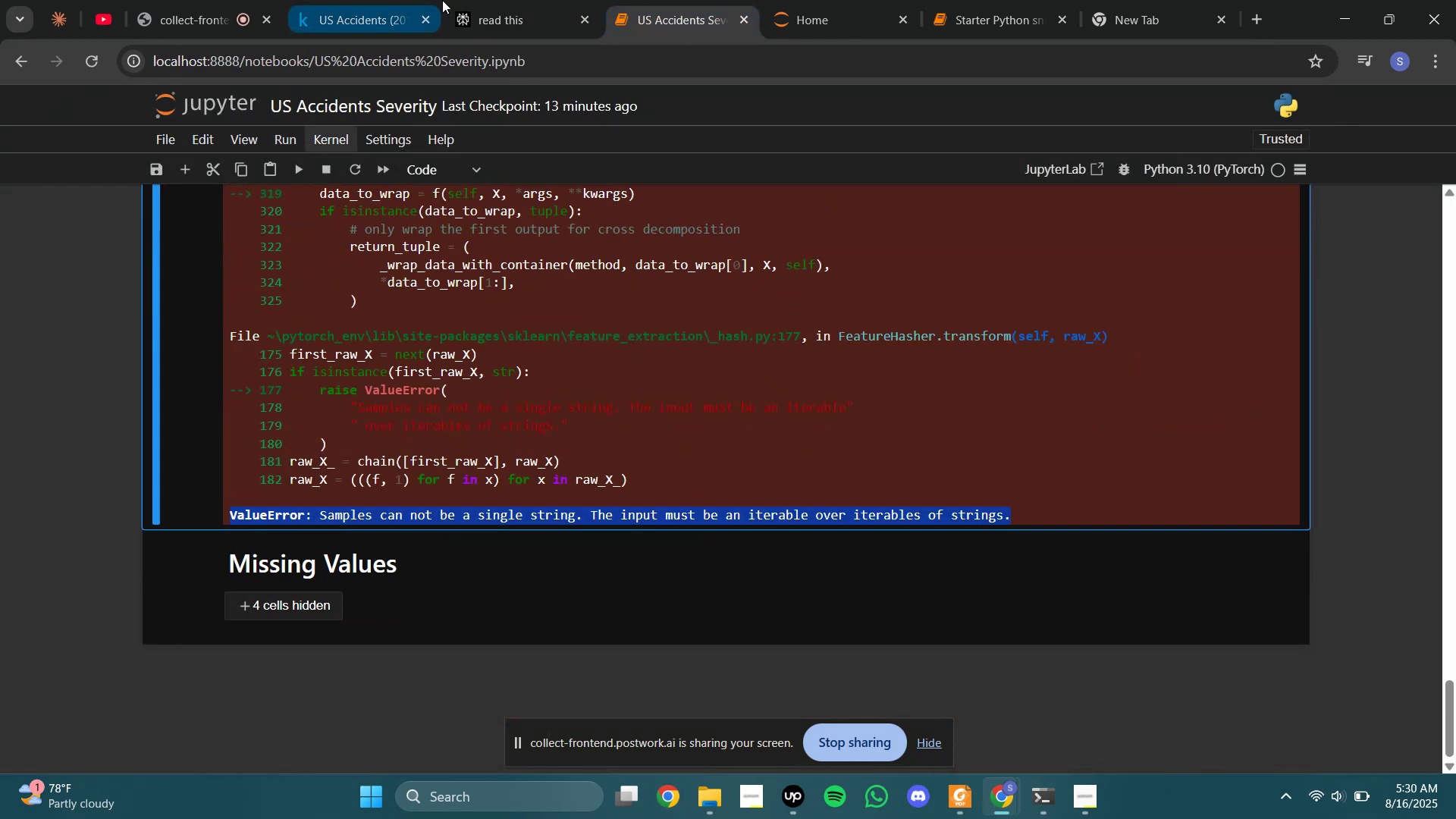 
left_click([459, 0])
 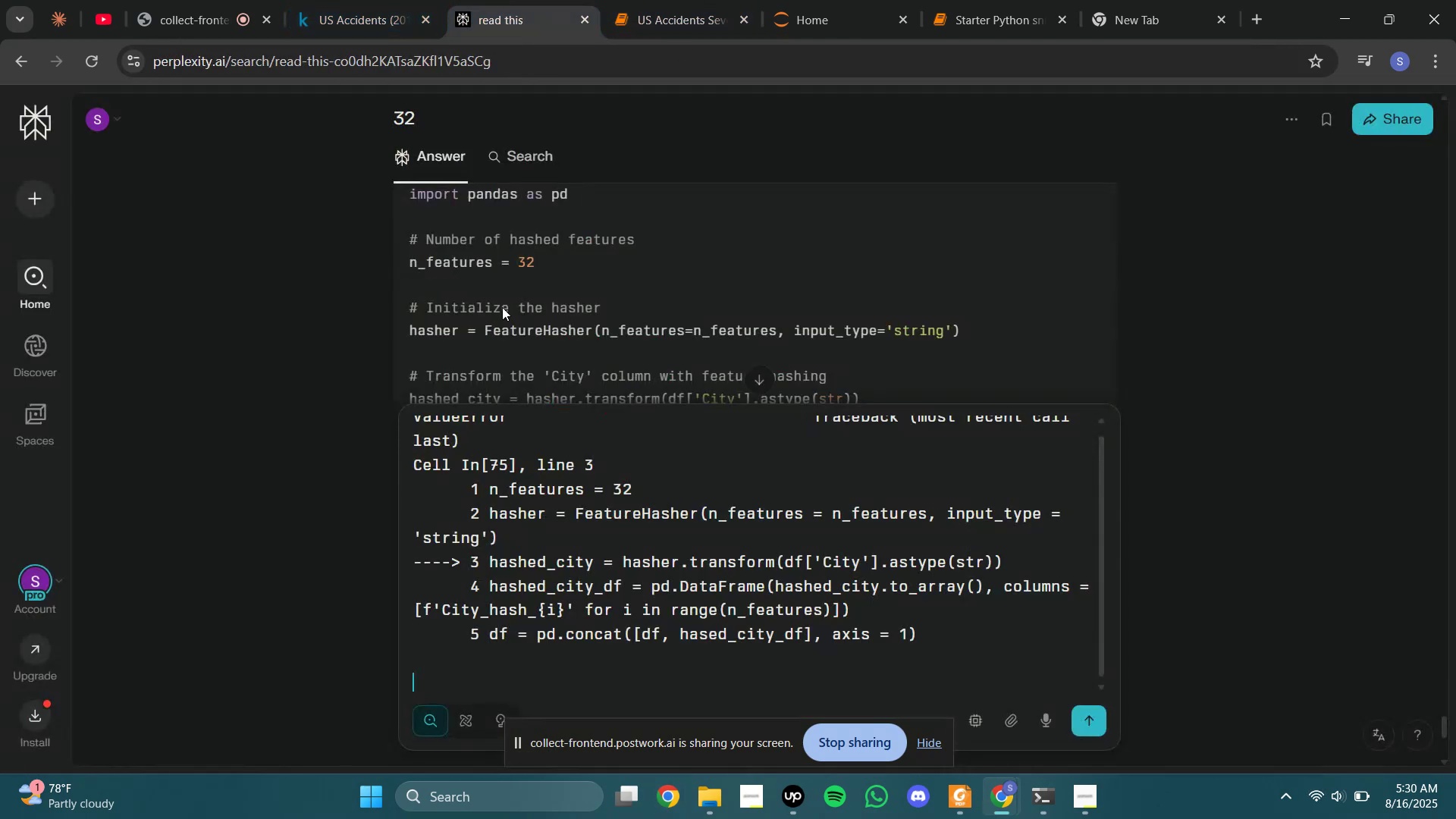 
key(Control+V)
 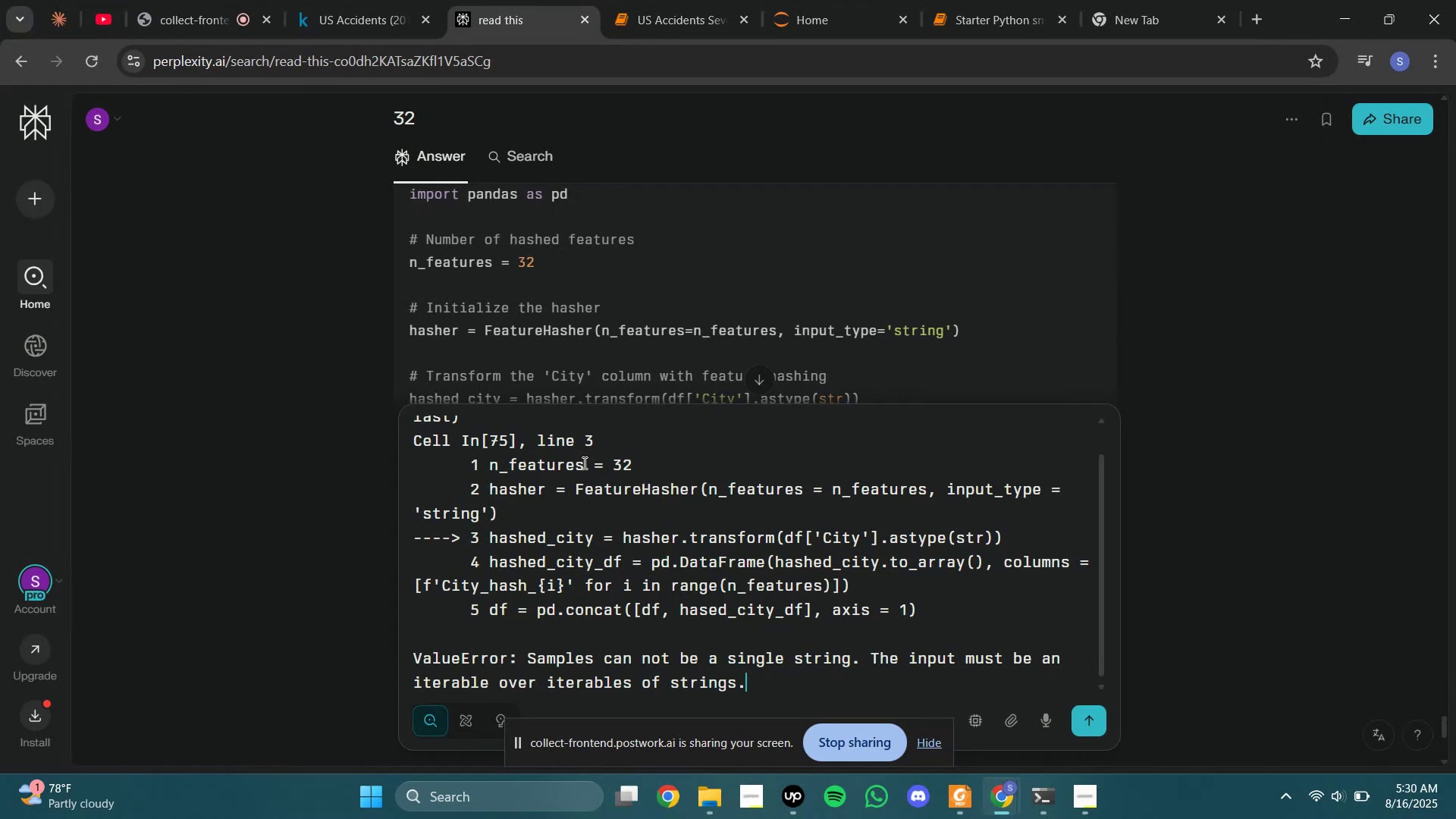 
key(Enter)
 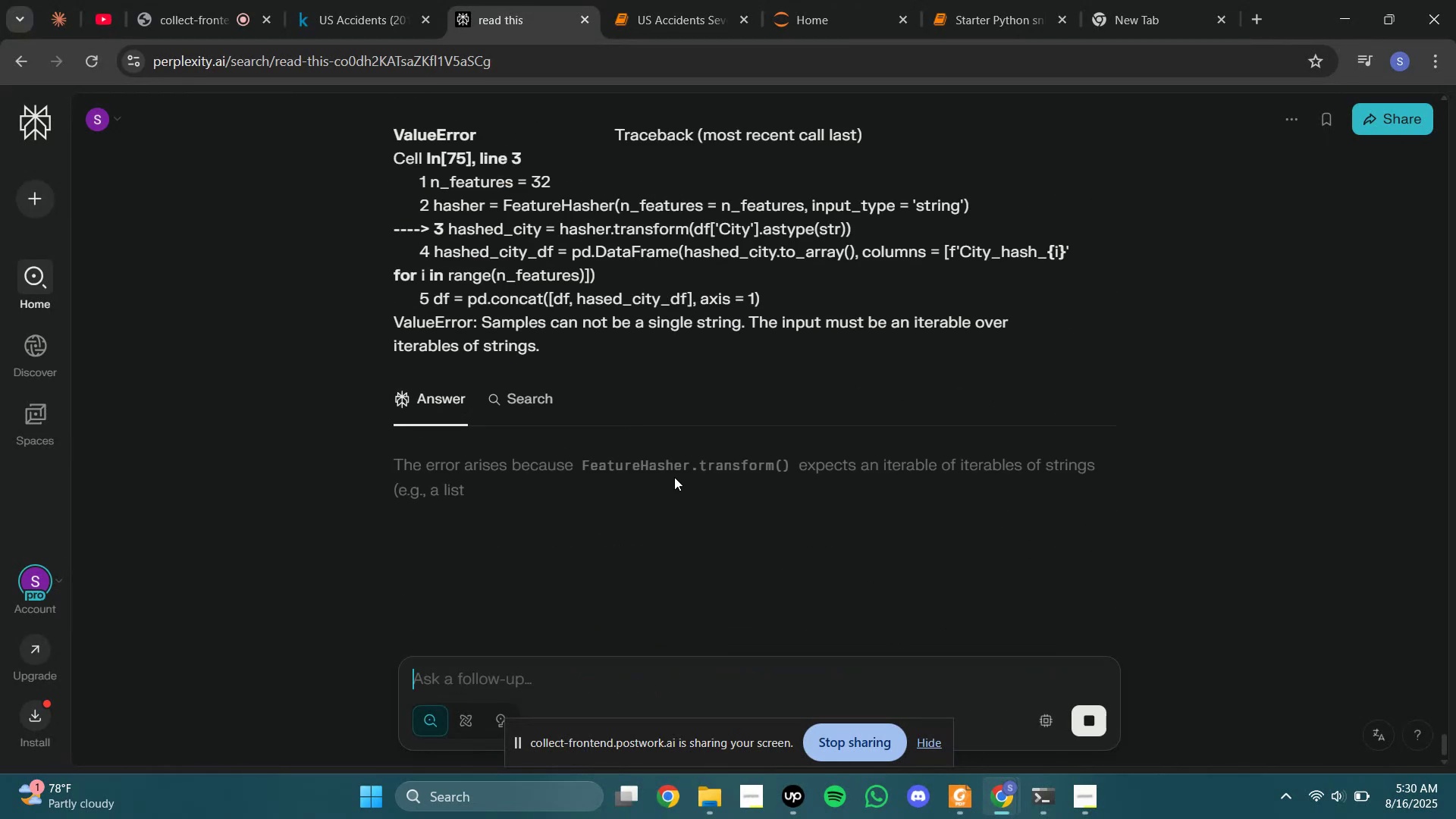 
scroll: coordinate [677, 469], scroll_direction: down, amount: 3.0
 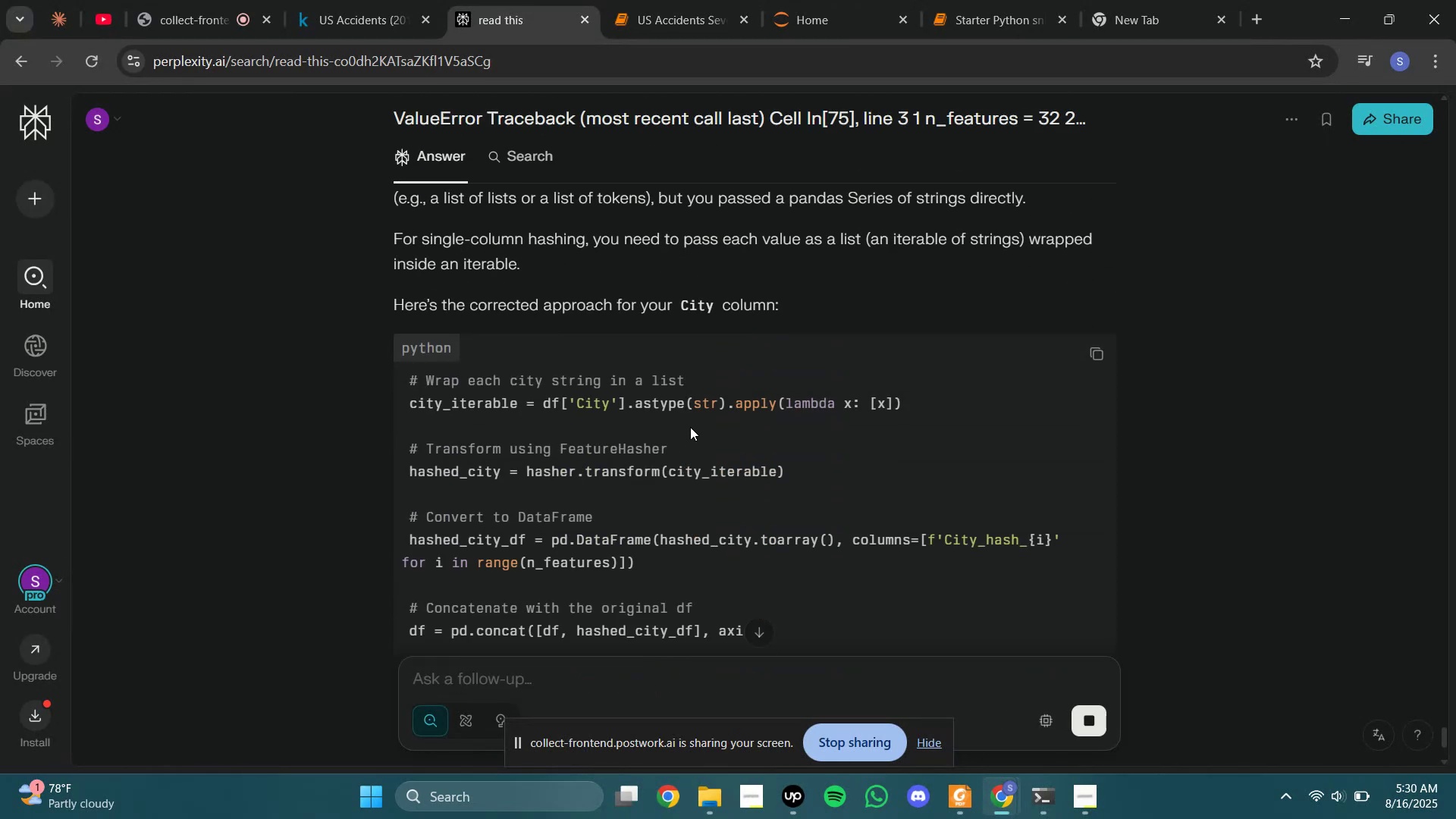 
scroll: coordinate [694, 426], scroll_direction: none, amount: 0.0
 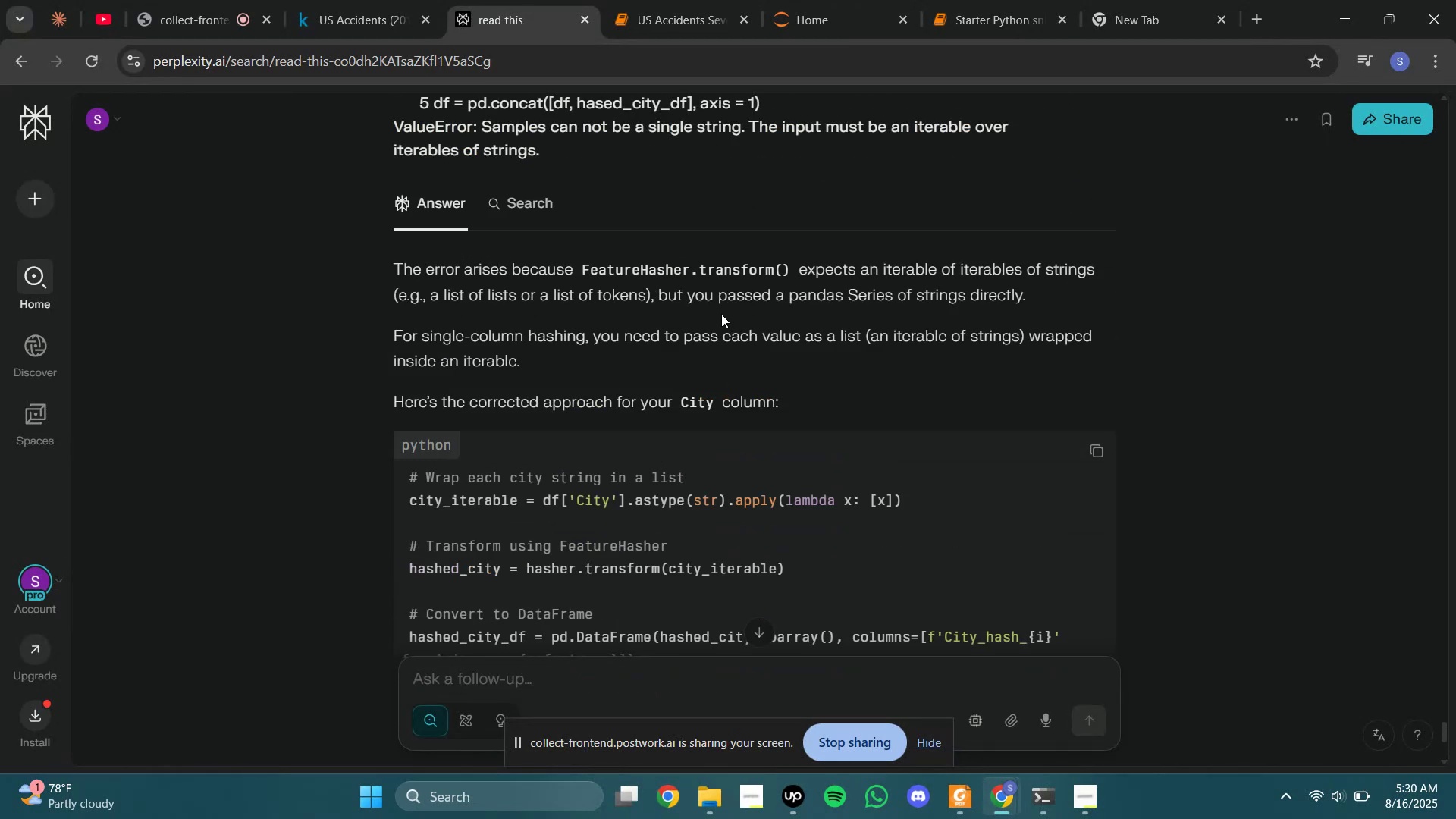 
left_click_drag(start_coordinate=[687, 279], to_coordinate=[805, 278])
 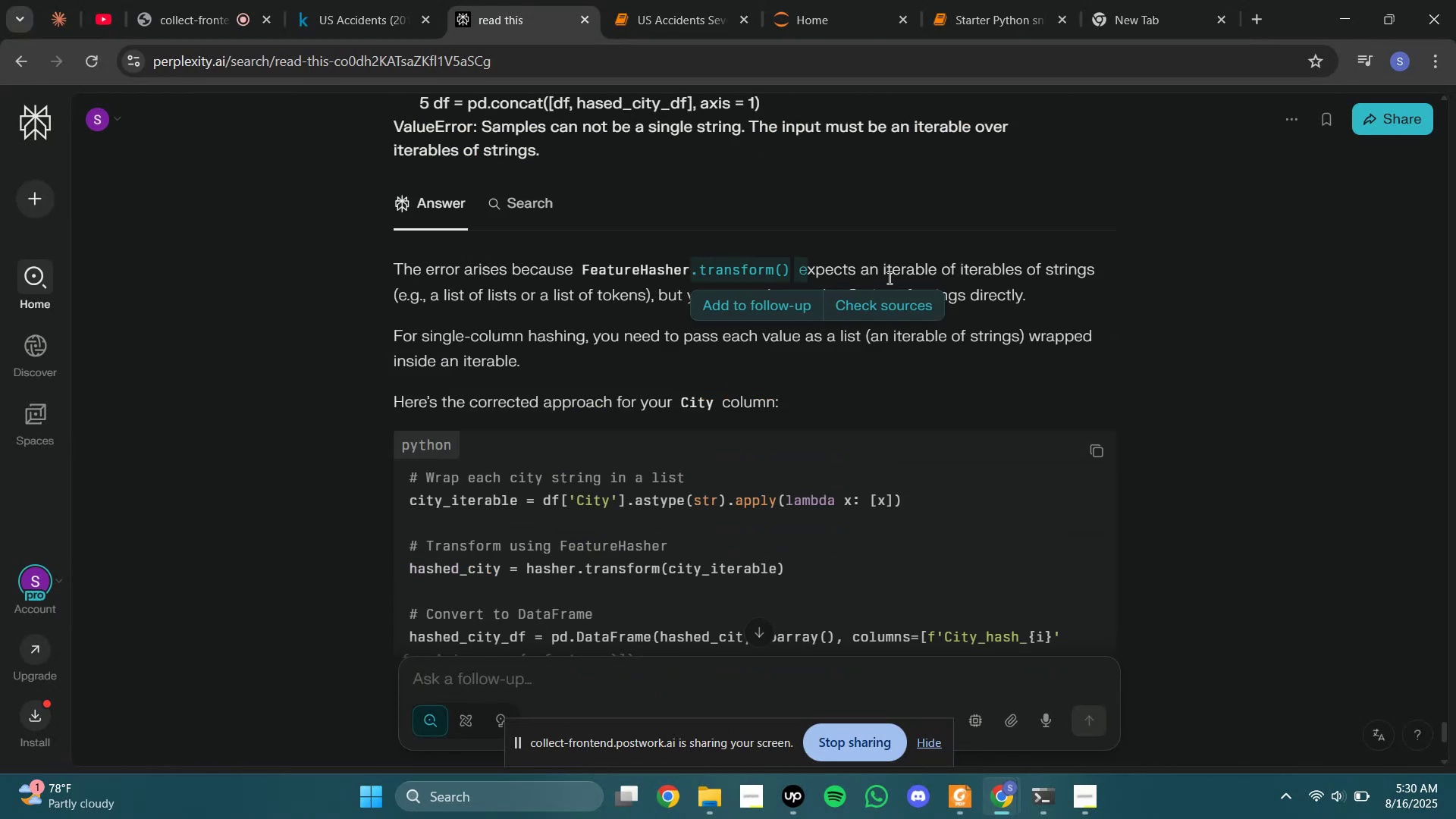 
left_click_drag(start_coordinate=[908, 278], to_coordinate=[959, 275])
 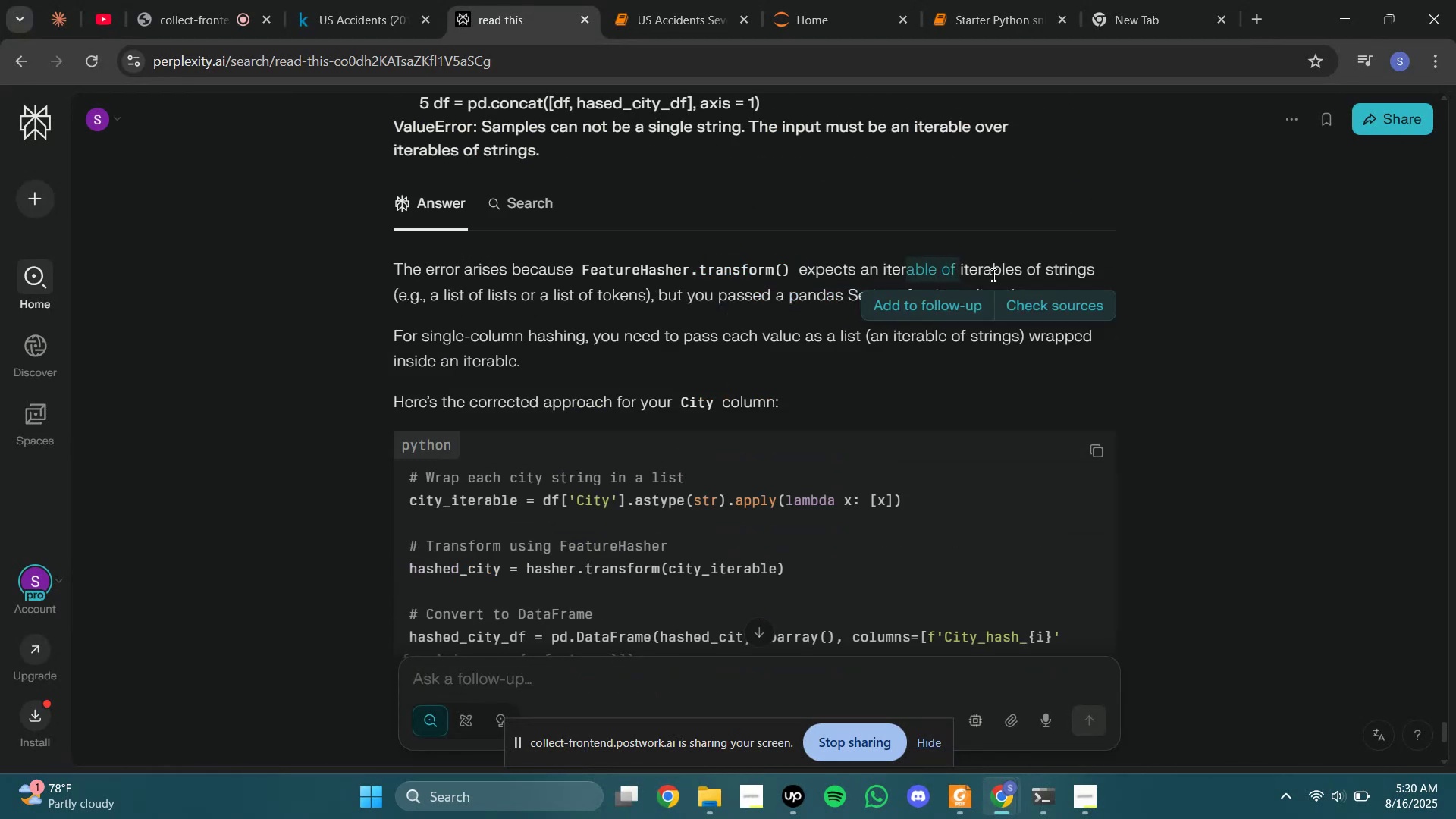 
left_click_drag(start_coordinate=[1013, 275], to_coordinate=[1022, 275])
 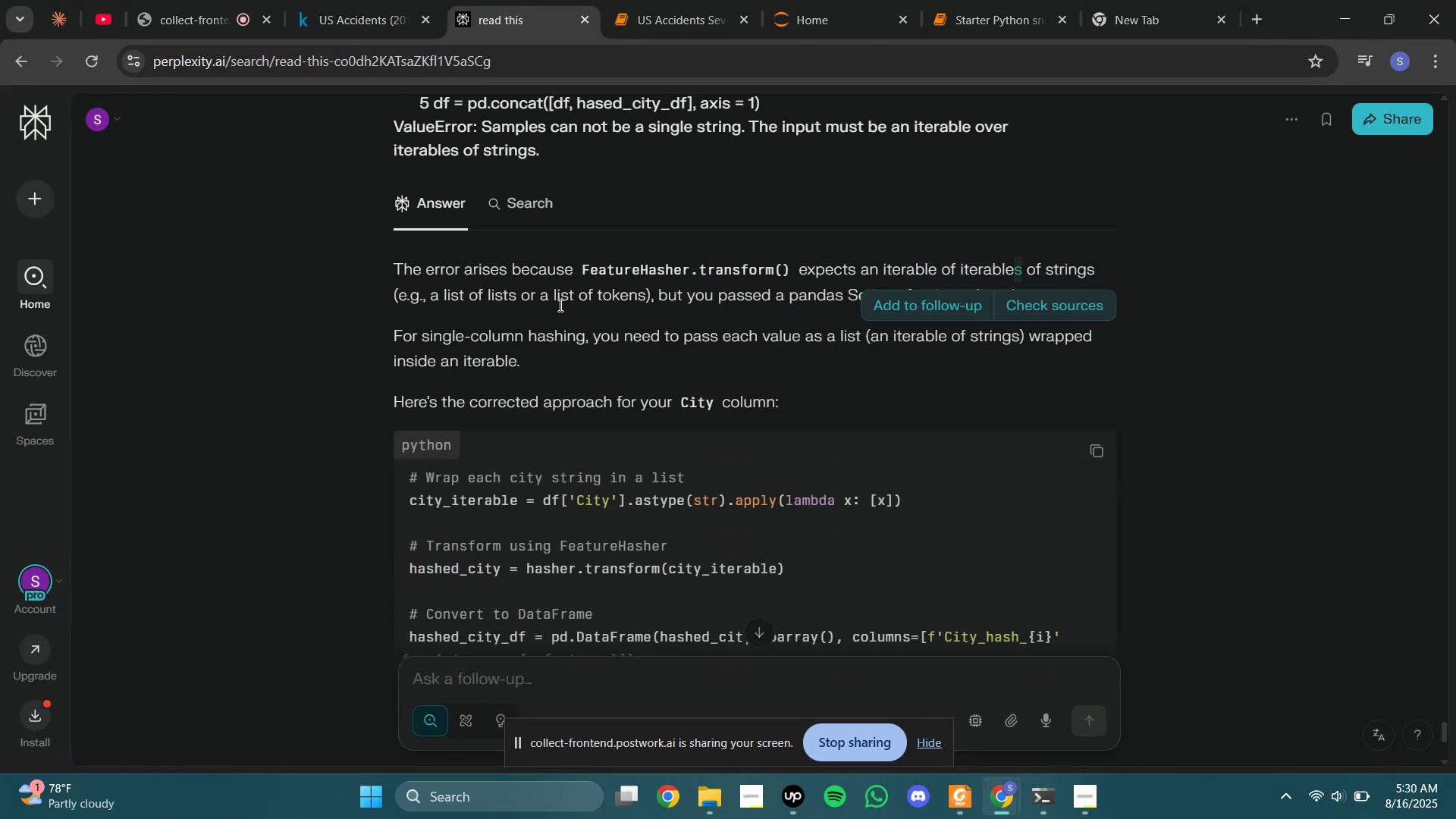 
left_click_drag(start_coordinate=[532, 305], to_coordinate=[585, 303])
 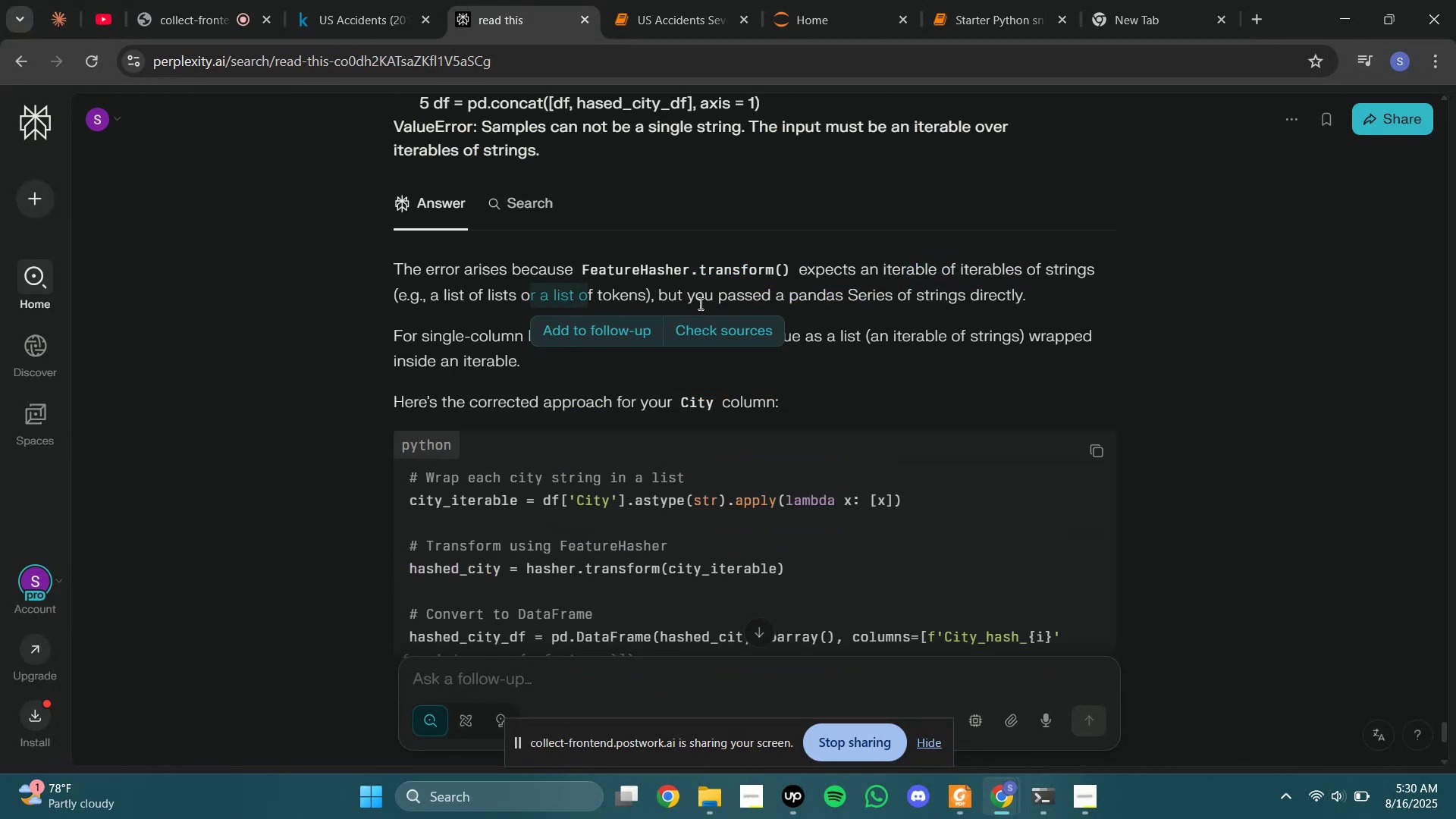 
left_click_drag(start_coordinate=[732, 299], to_coordinate=[839, 296])
 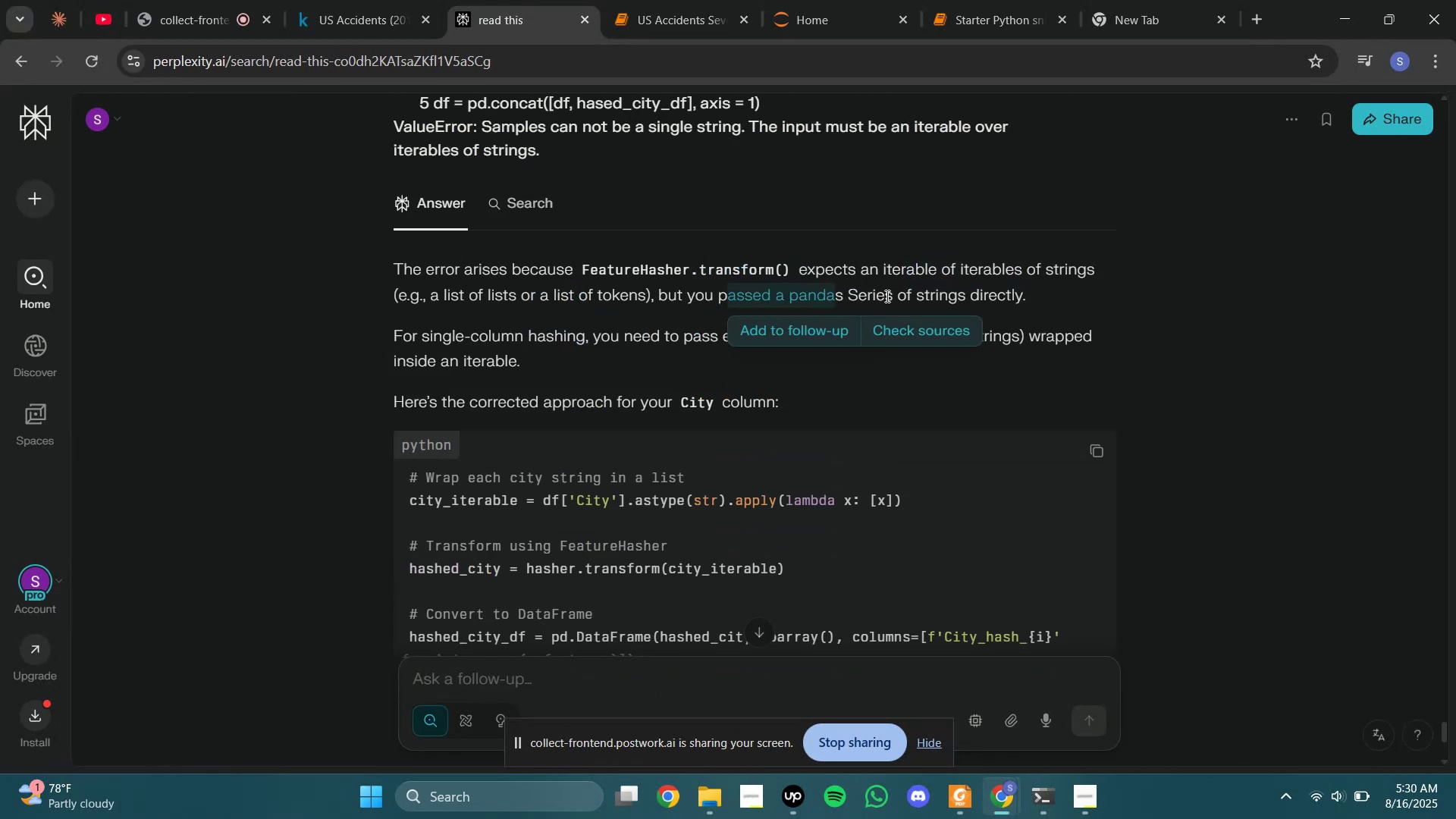 
left_click_drag(start_coordinate=[889, 296], to_coordinate=[899, 296])
 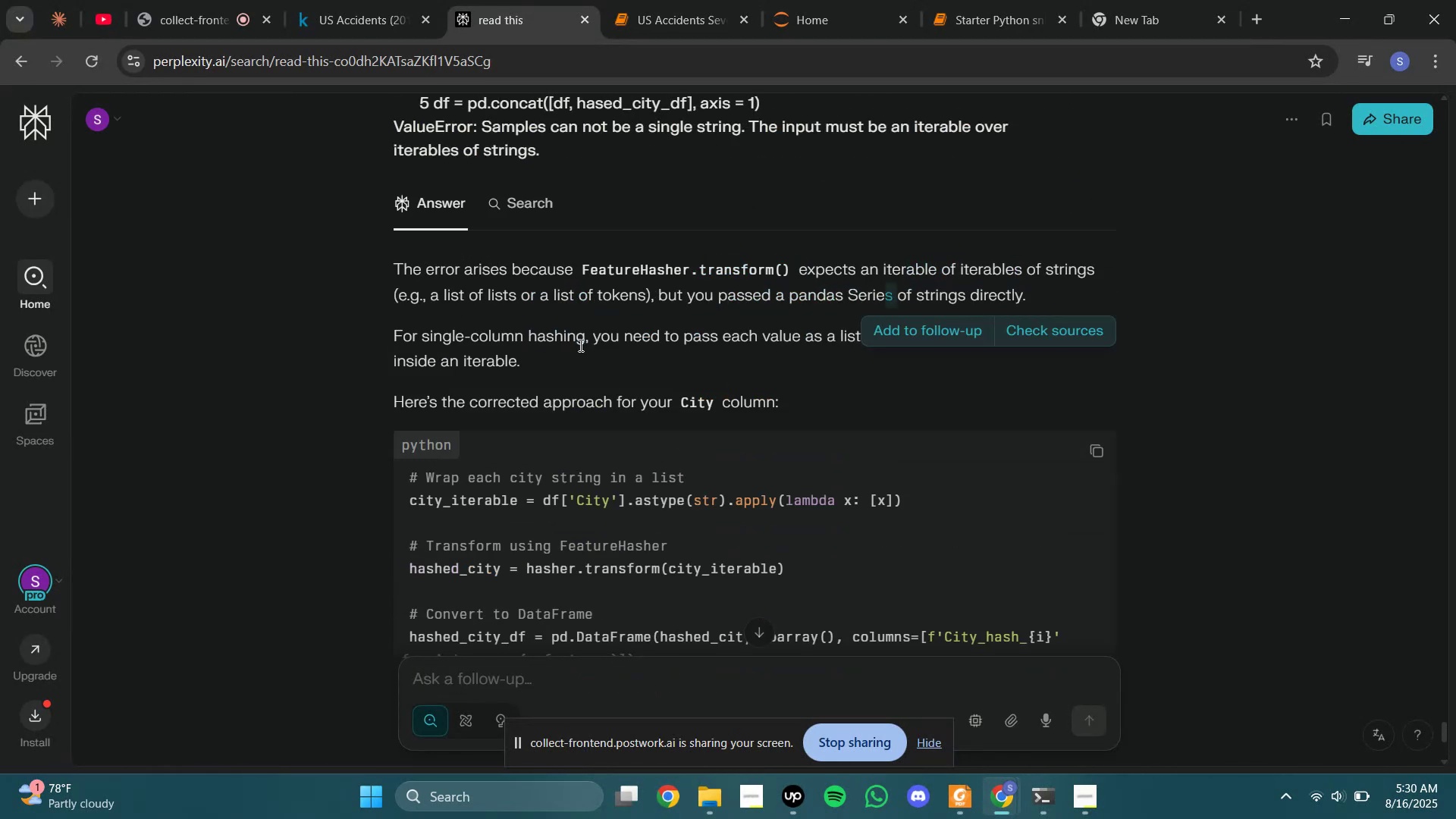 
left_click([575, 345])
 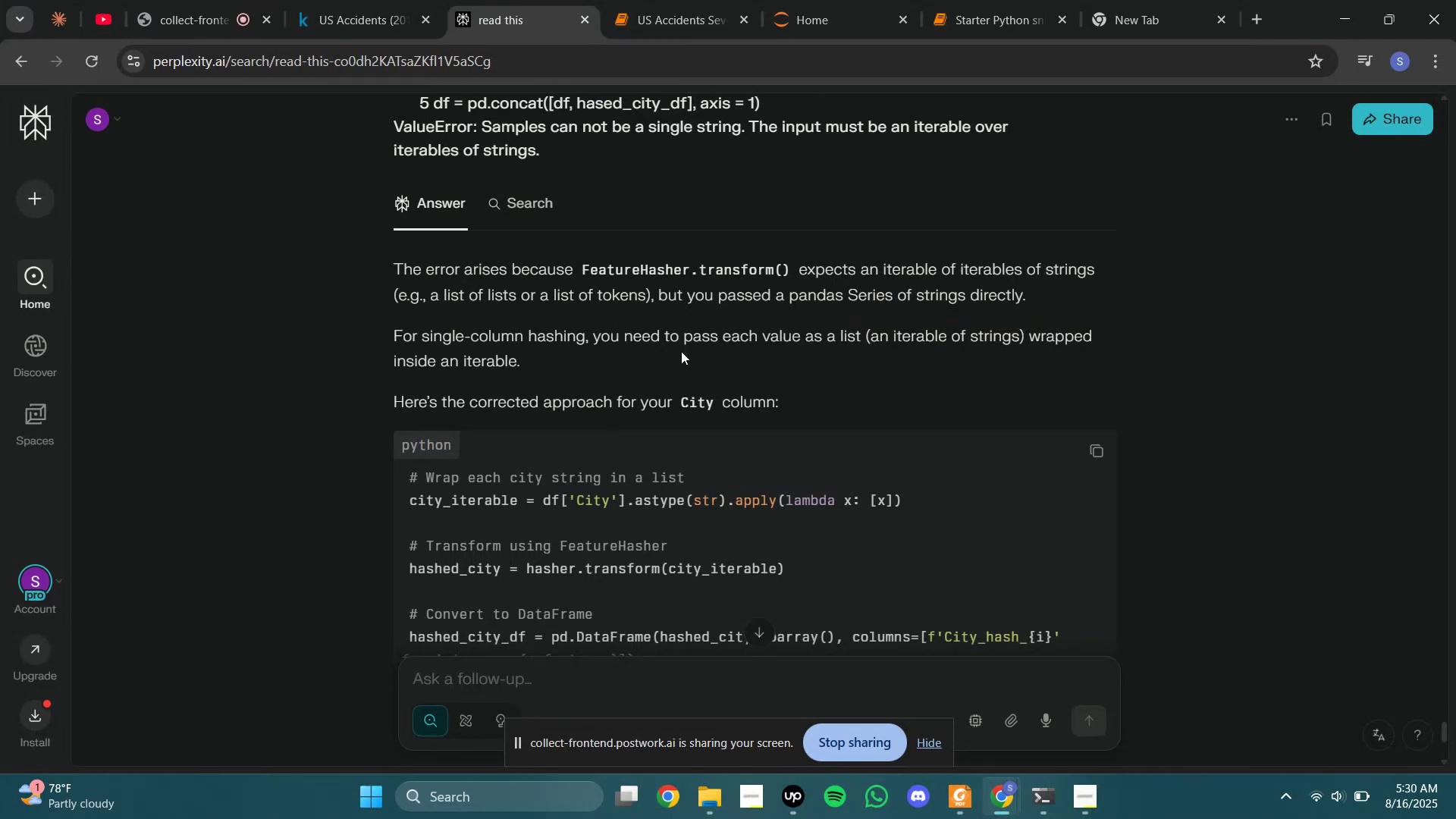 
wait(5.13)
 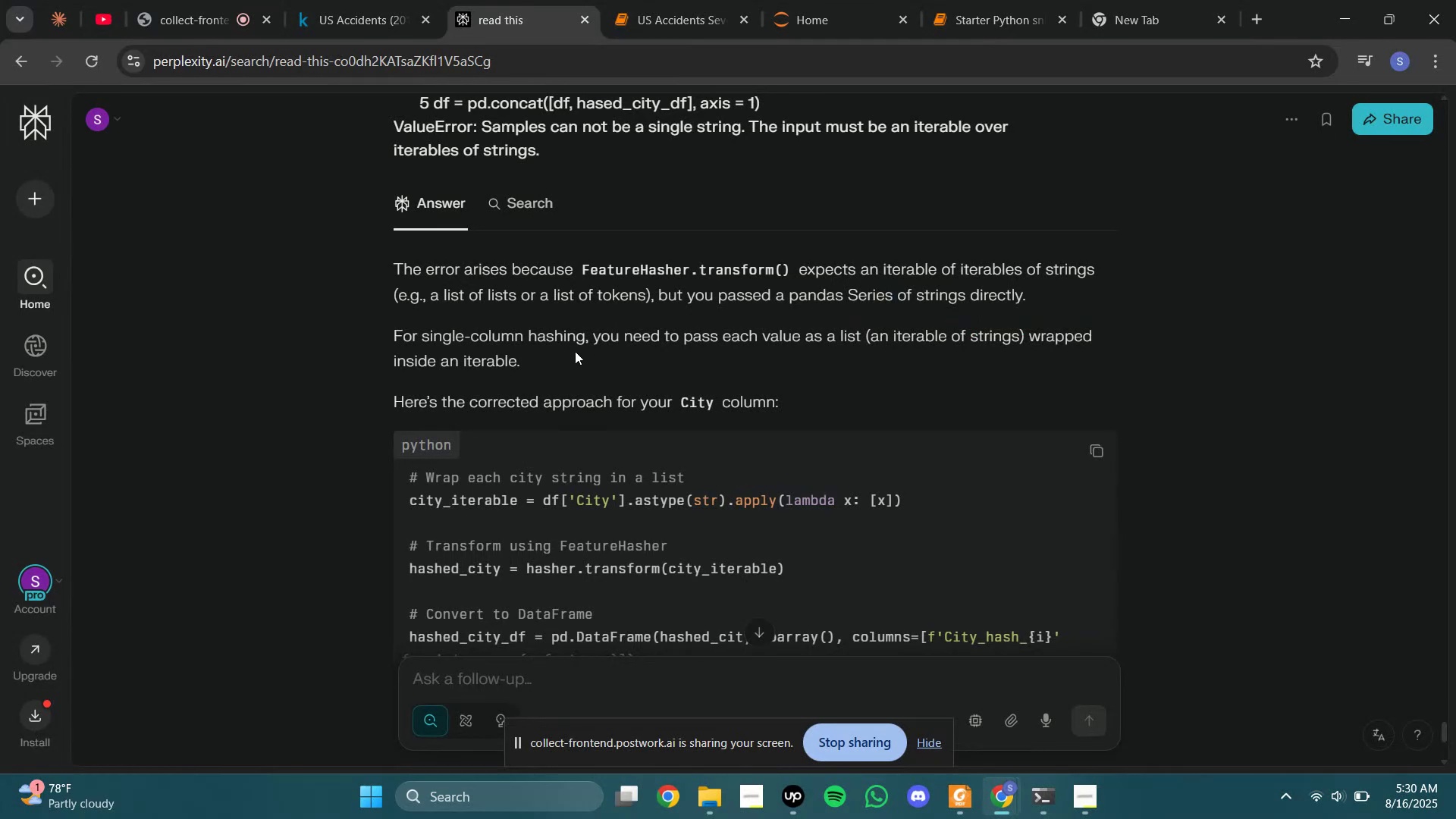 
scroll: coordinate [657, 423], scroll_direction: none, amount: 0.0
 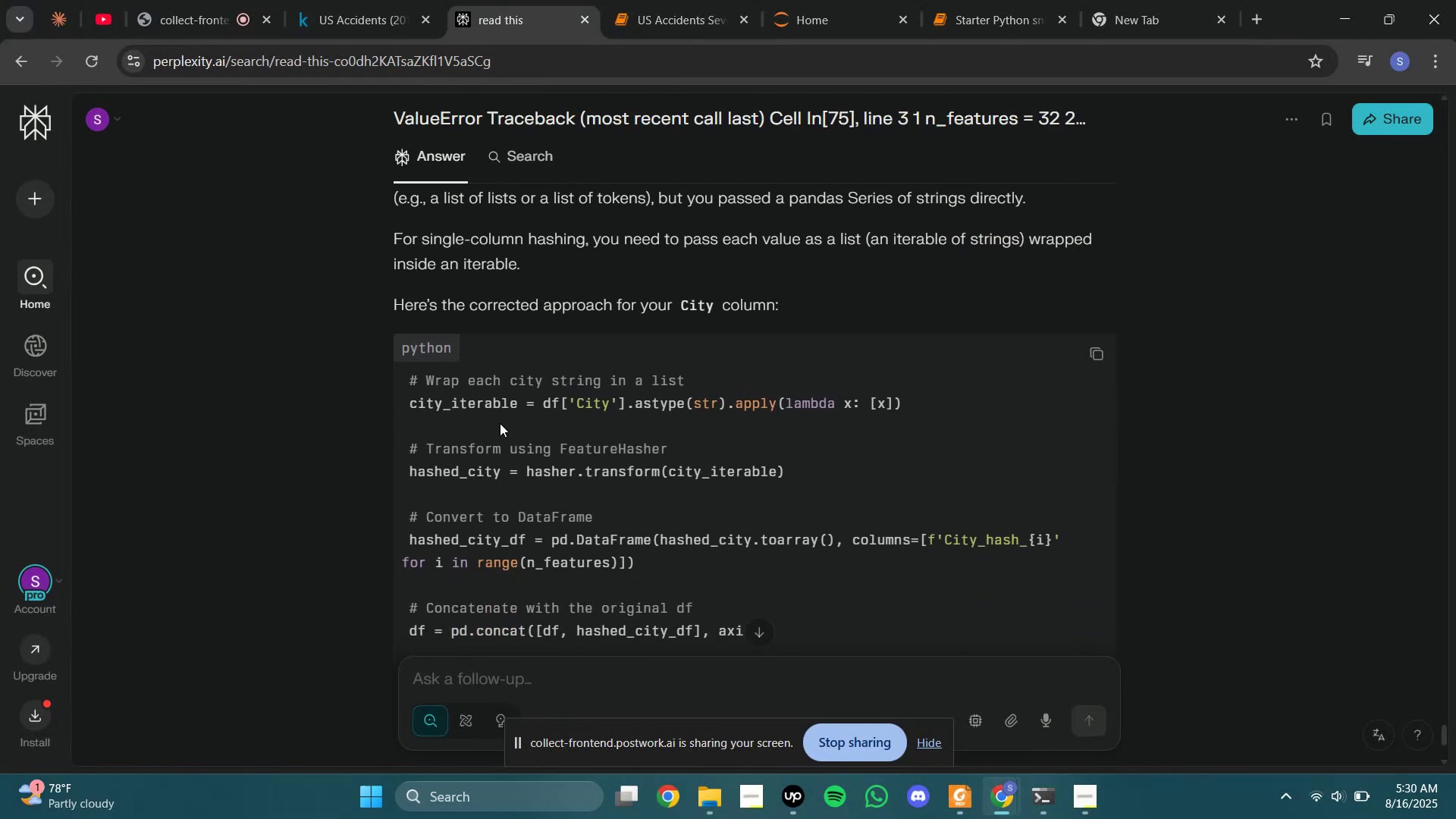 
left_click_drag(start_coordinate=[466, 400], to_coordinate=[596, 400])
 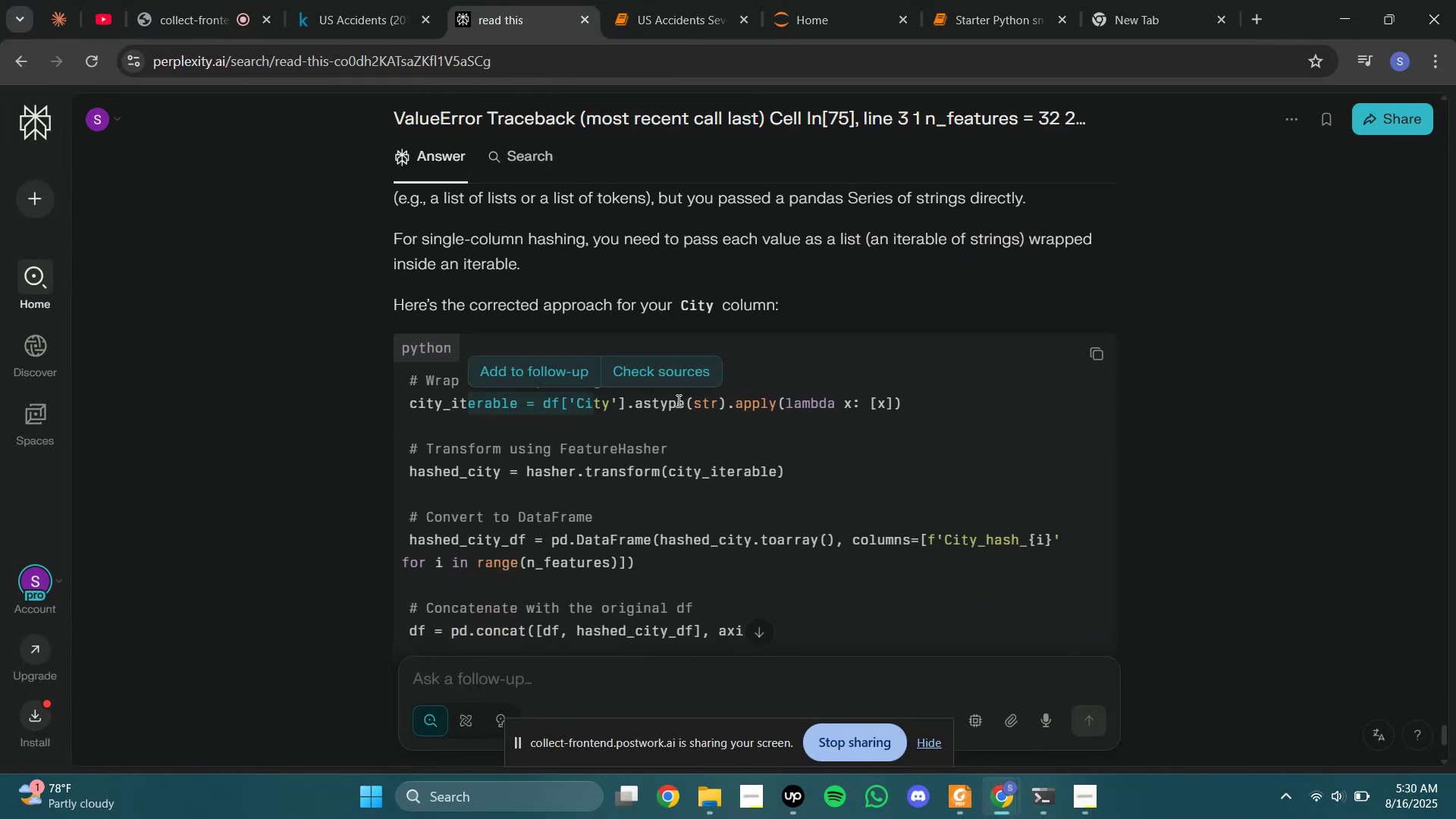 
left_click_drag(start_coordinate=[712, 400], to_coordinate=[886, 400])
 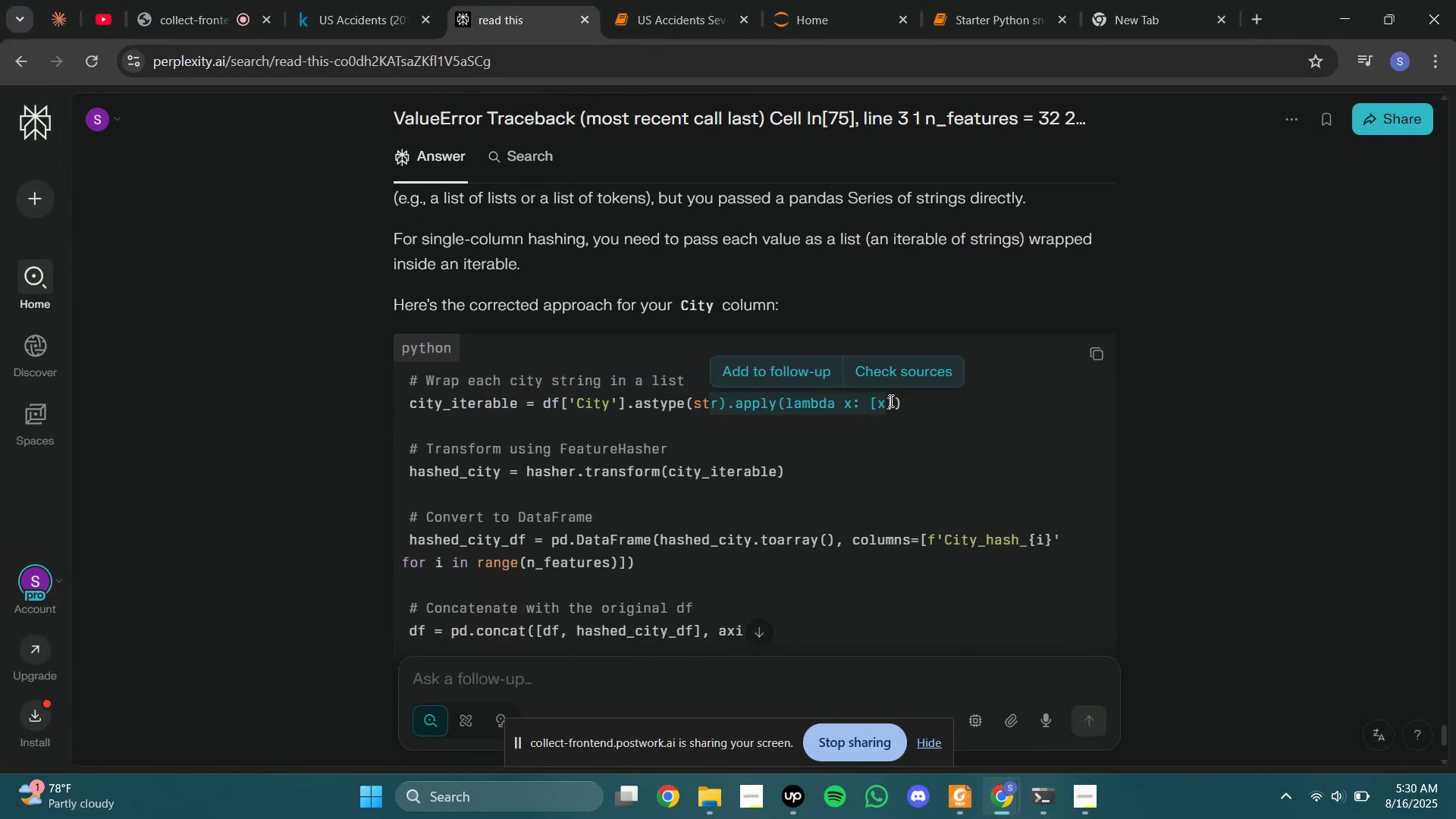 
left_click([890, 400])
 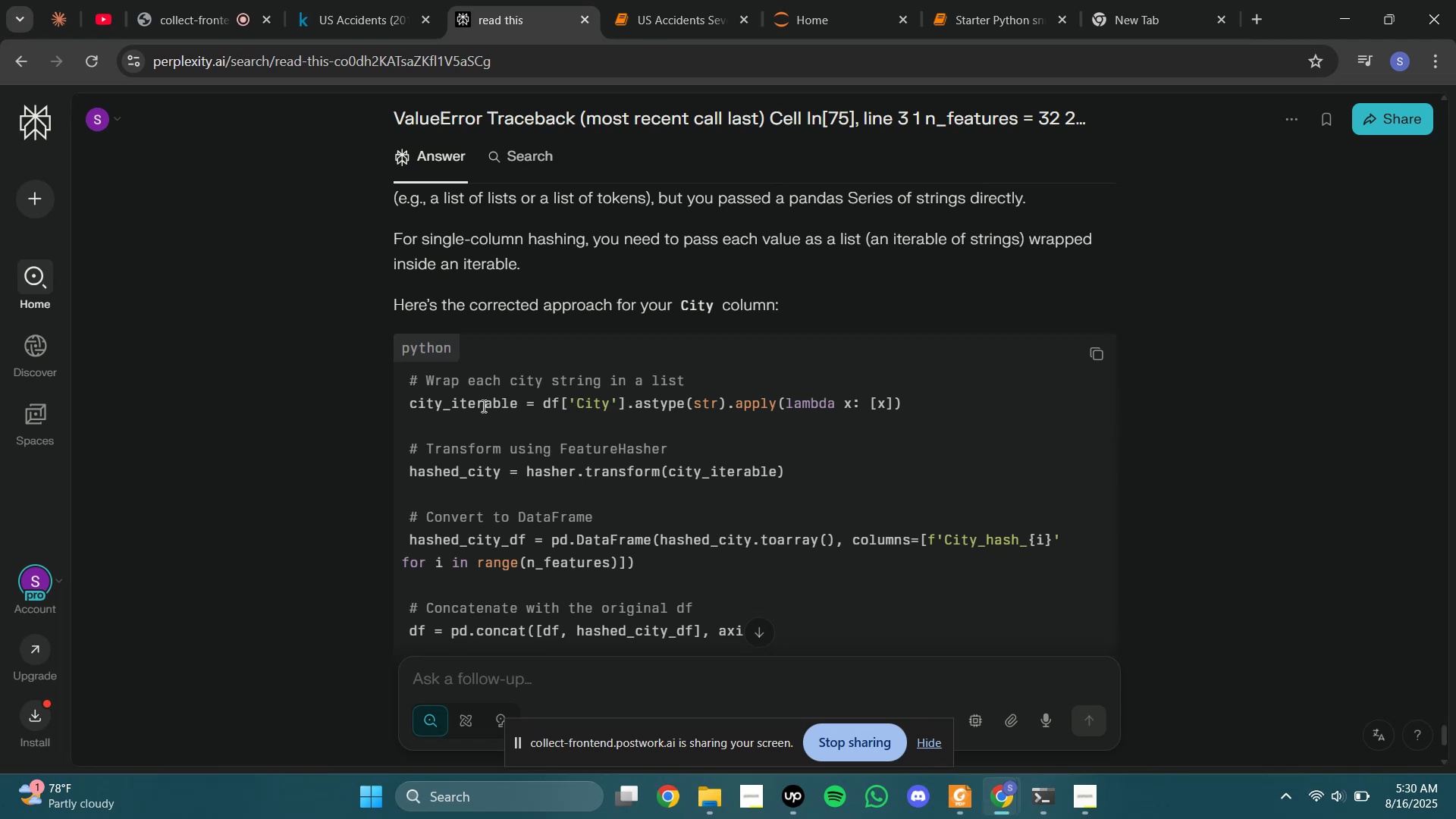 
double_click([482, 406])
 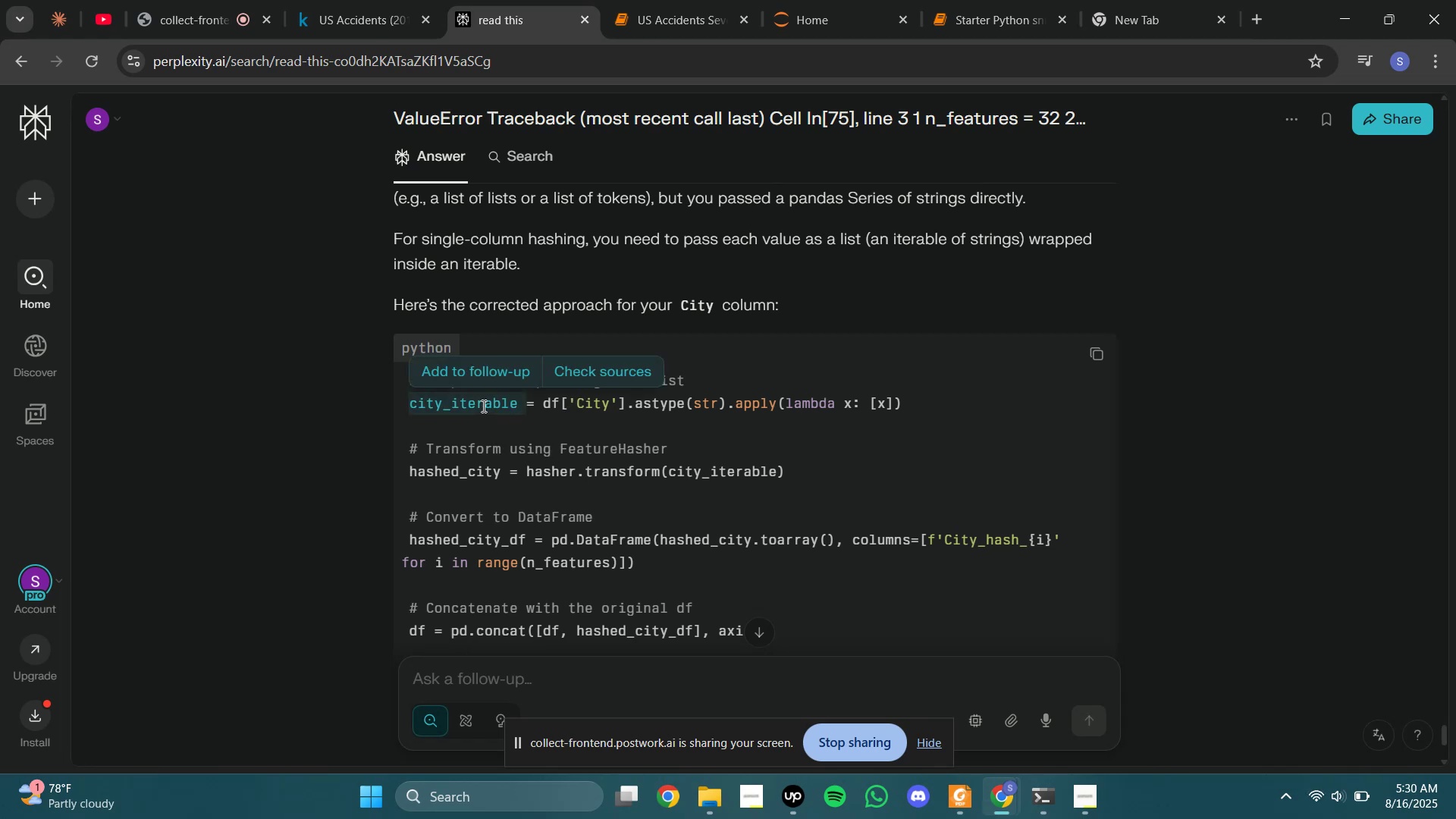 
triple_click([482, 406])
 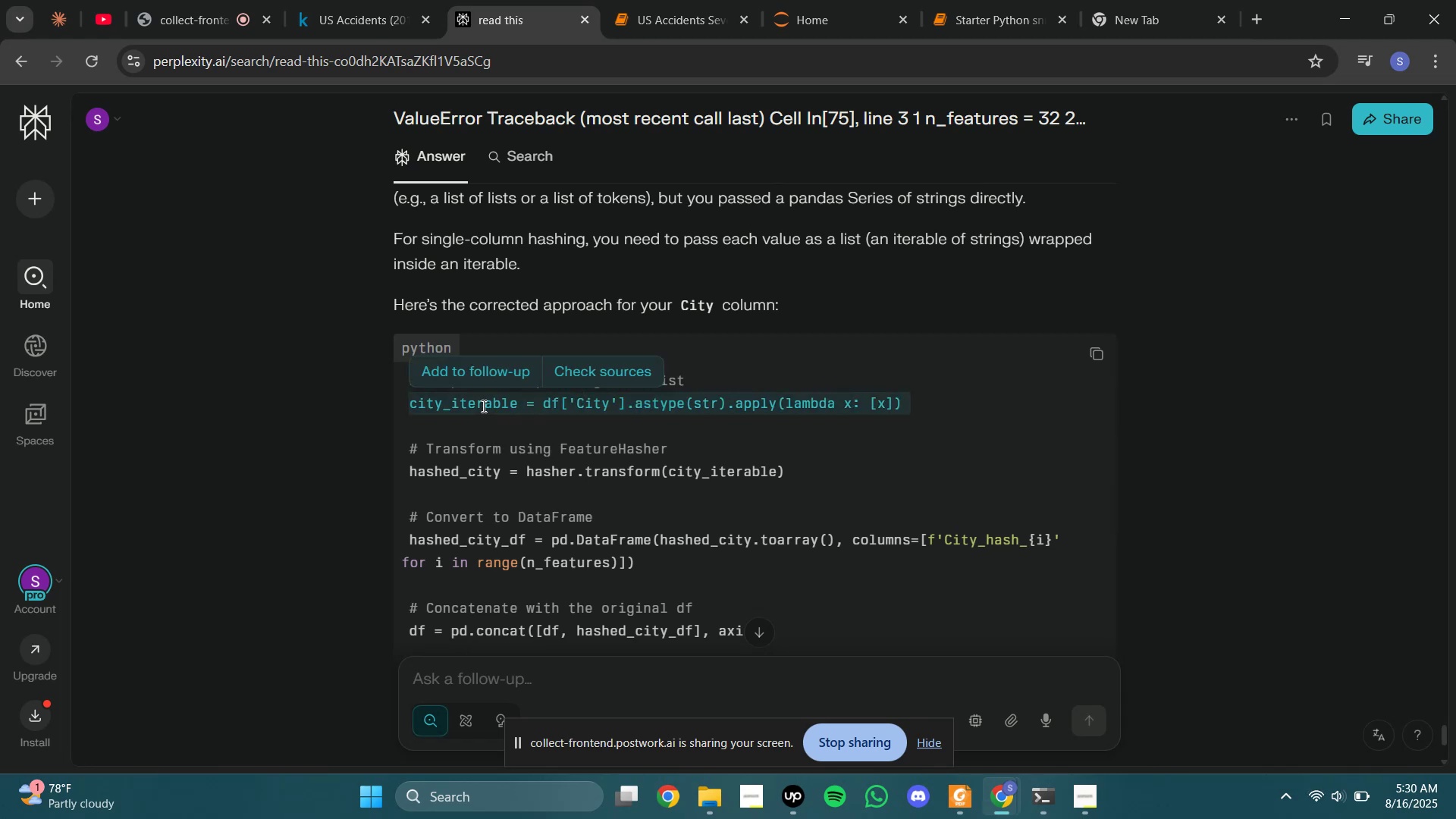 
key(Control+C)
 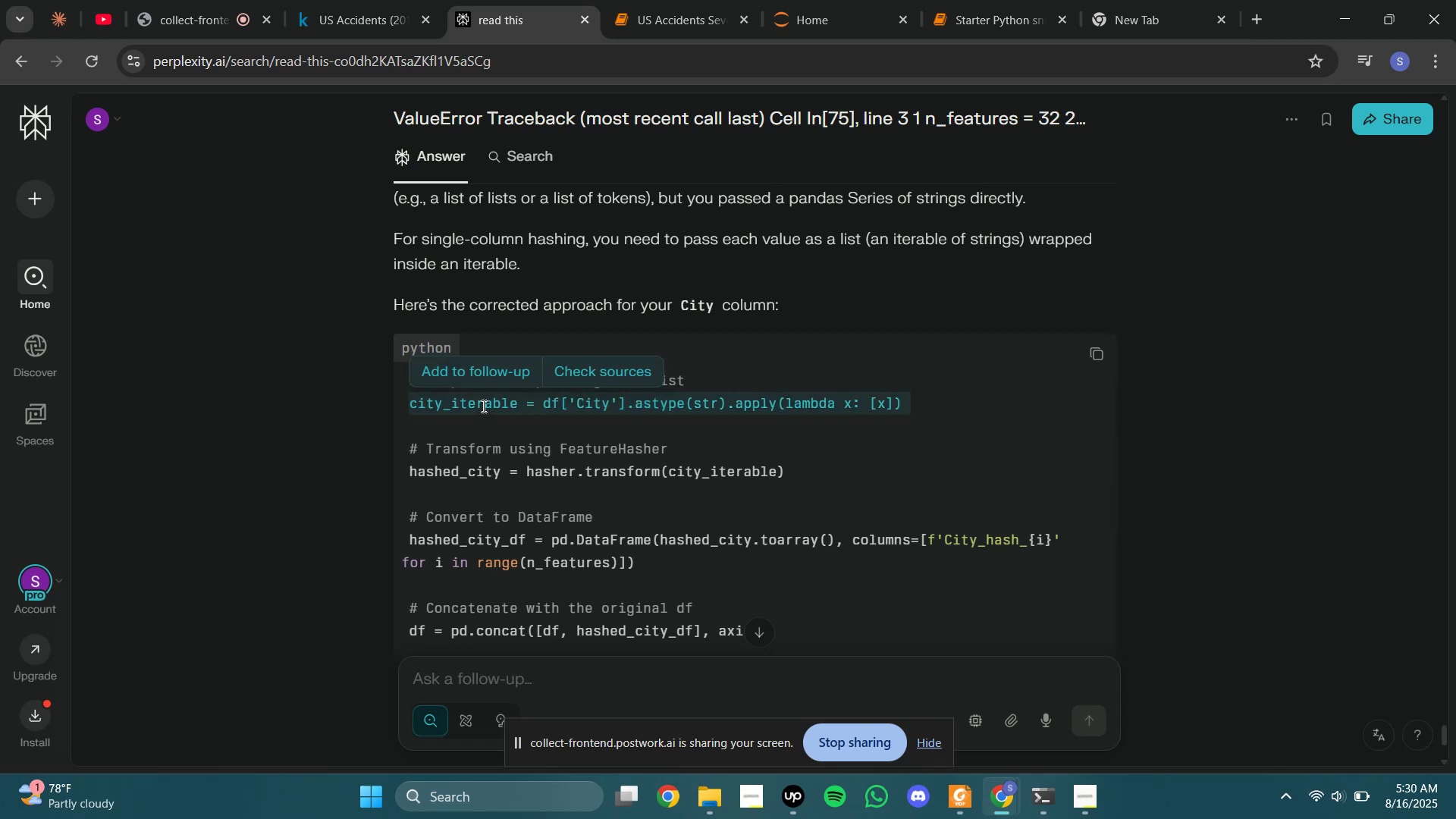 
left_click([482, 406])
 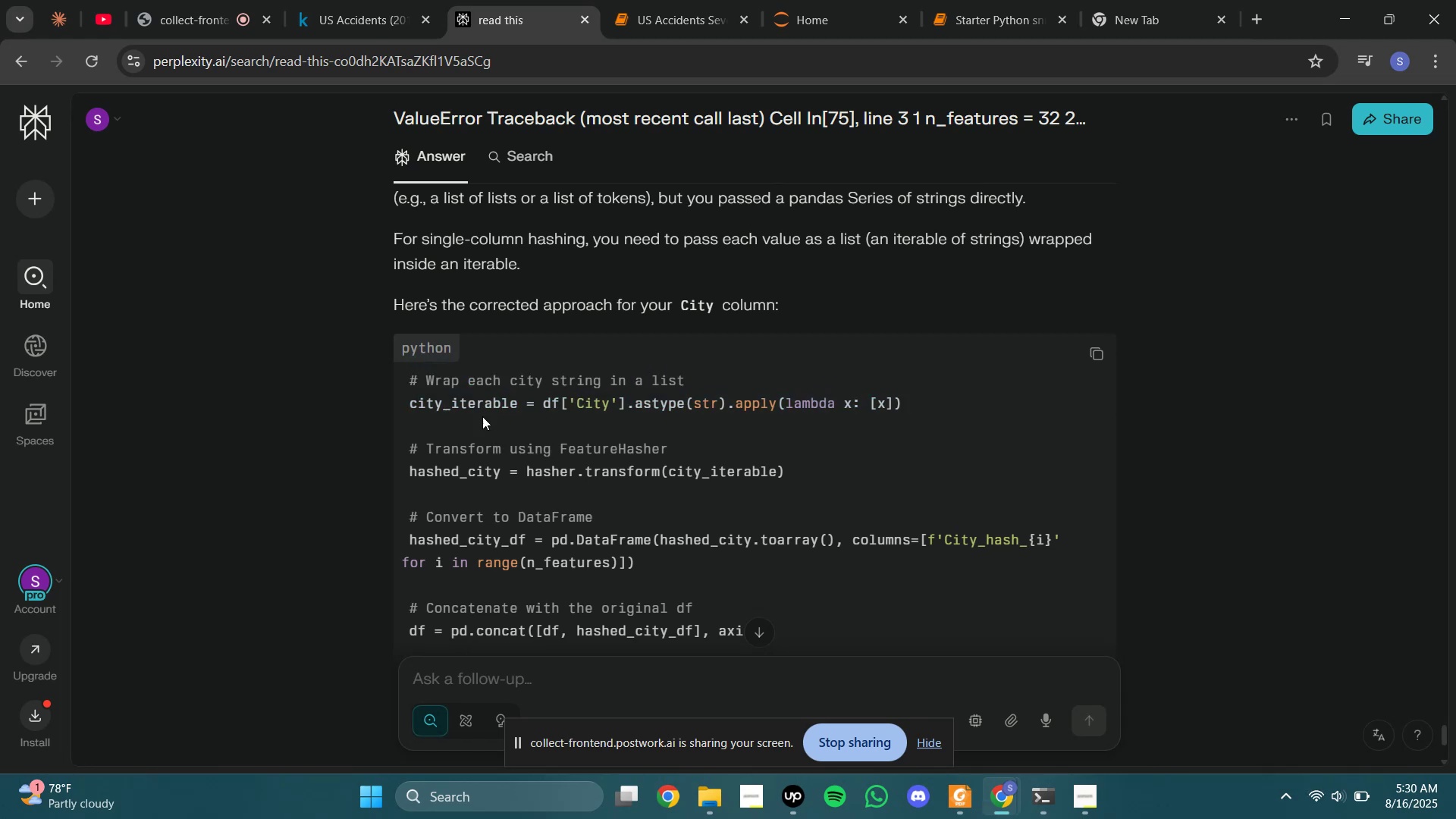 
scroll: coordinate [522, 462], scroll_direction: down, amount: 1.0
 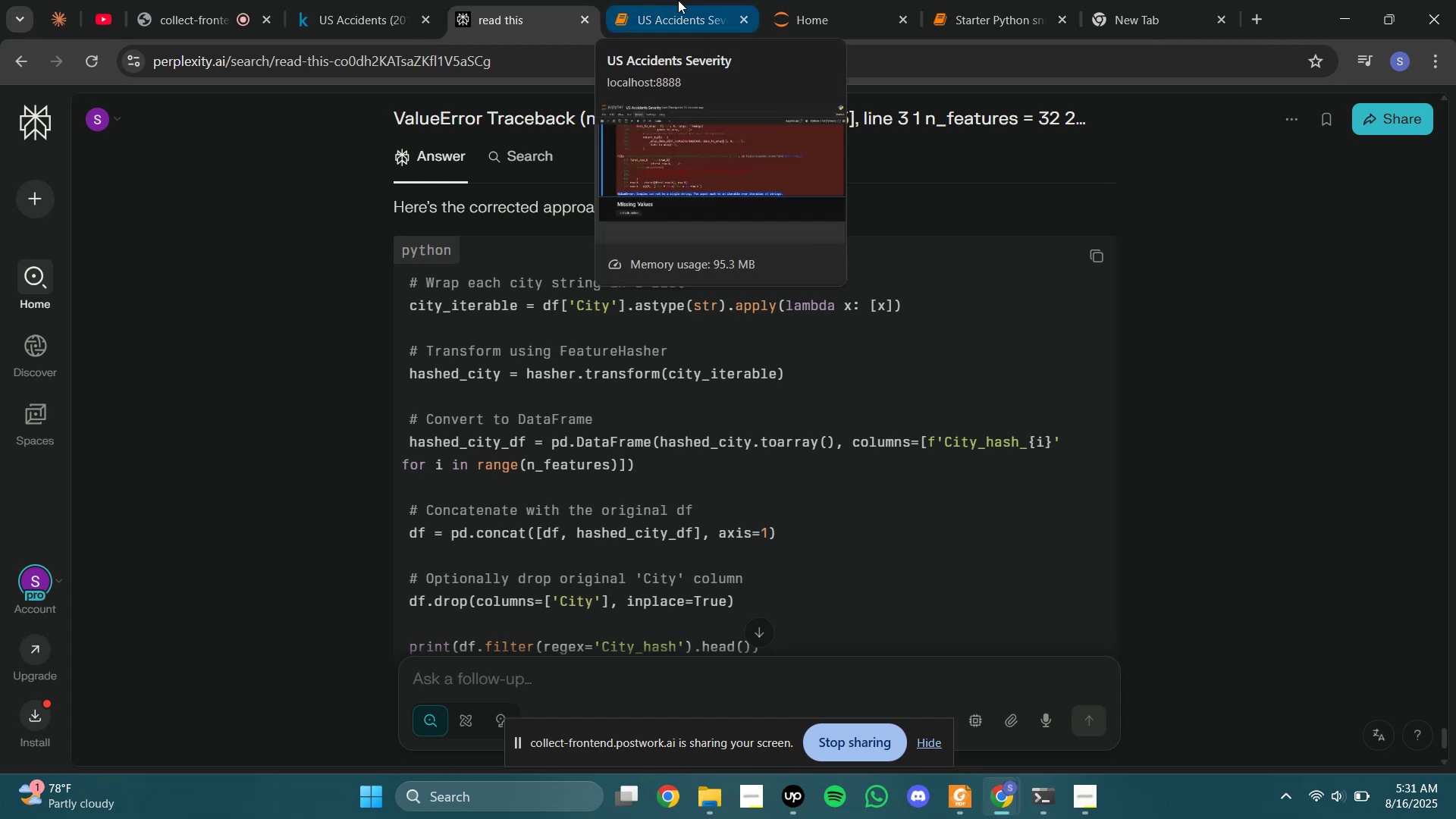 
wait(29.73)
 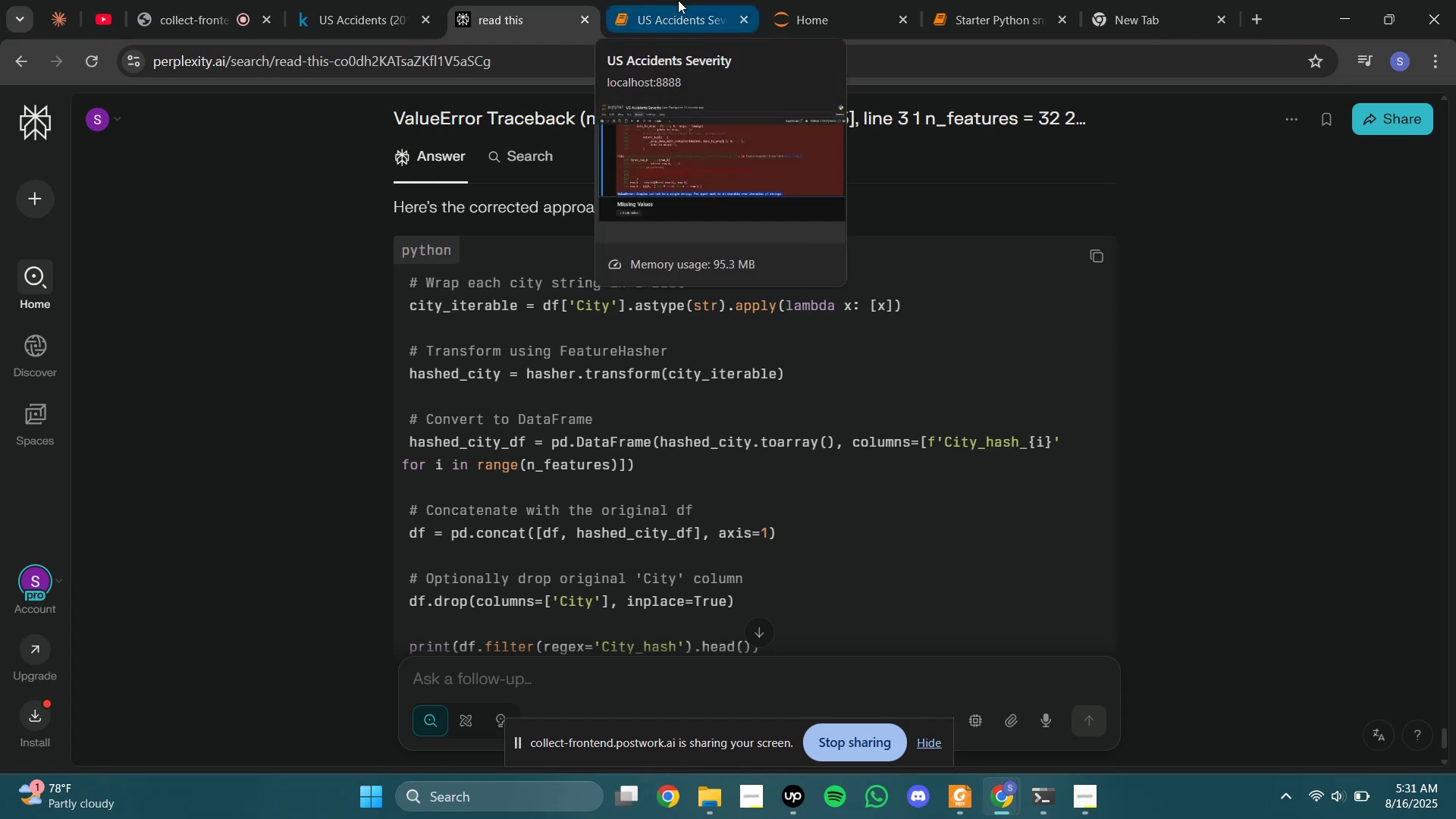 
left_click([678, 0])
 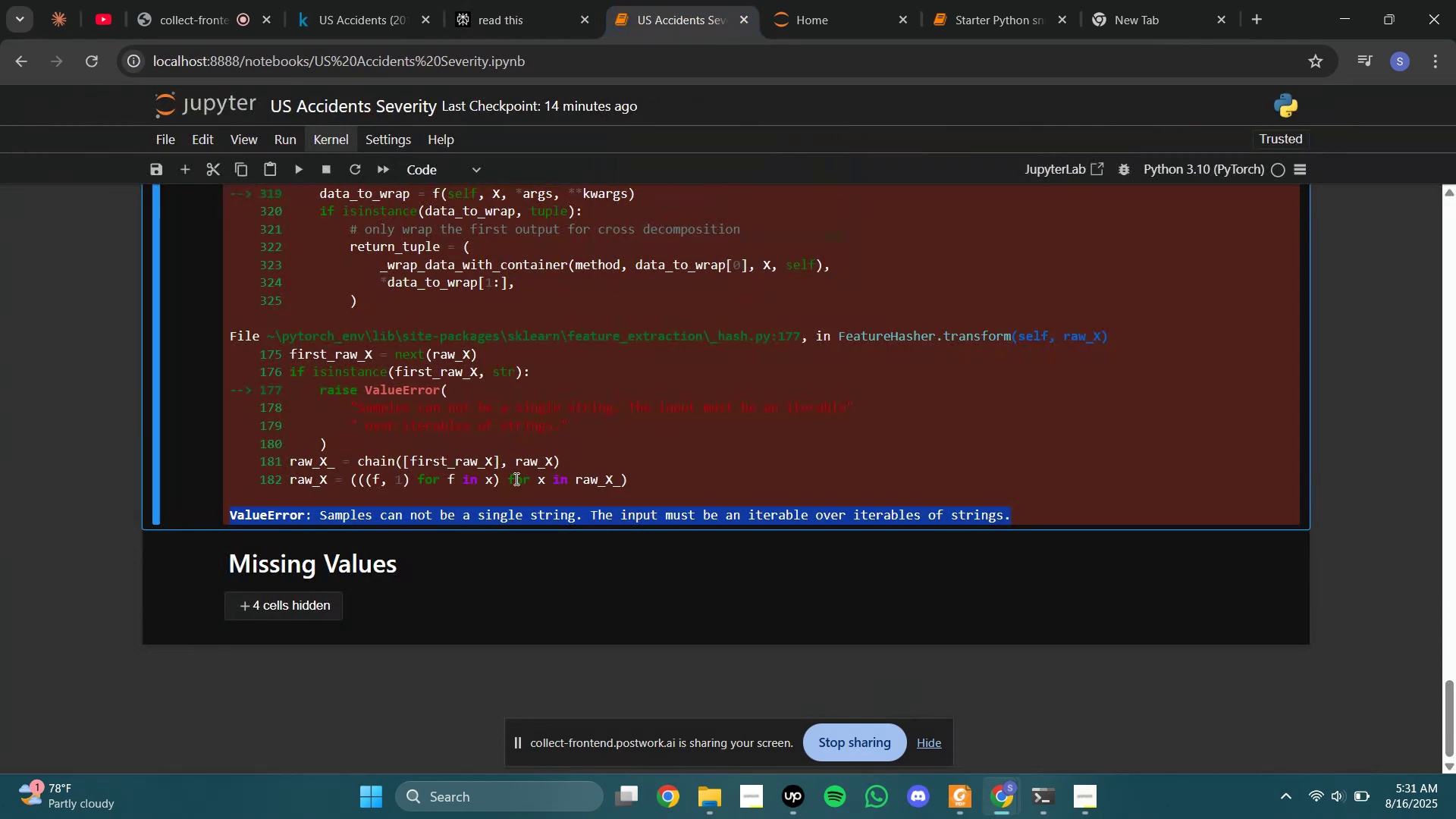 
left_click([515, 473])
 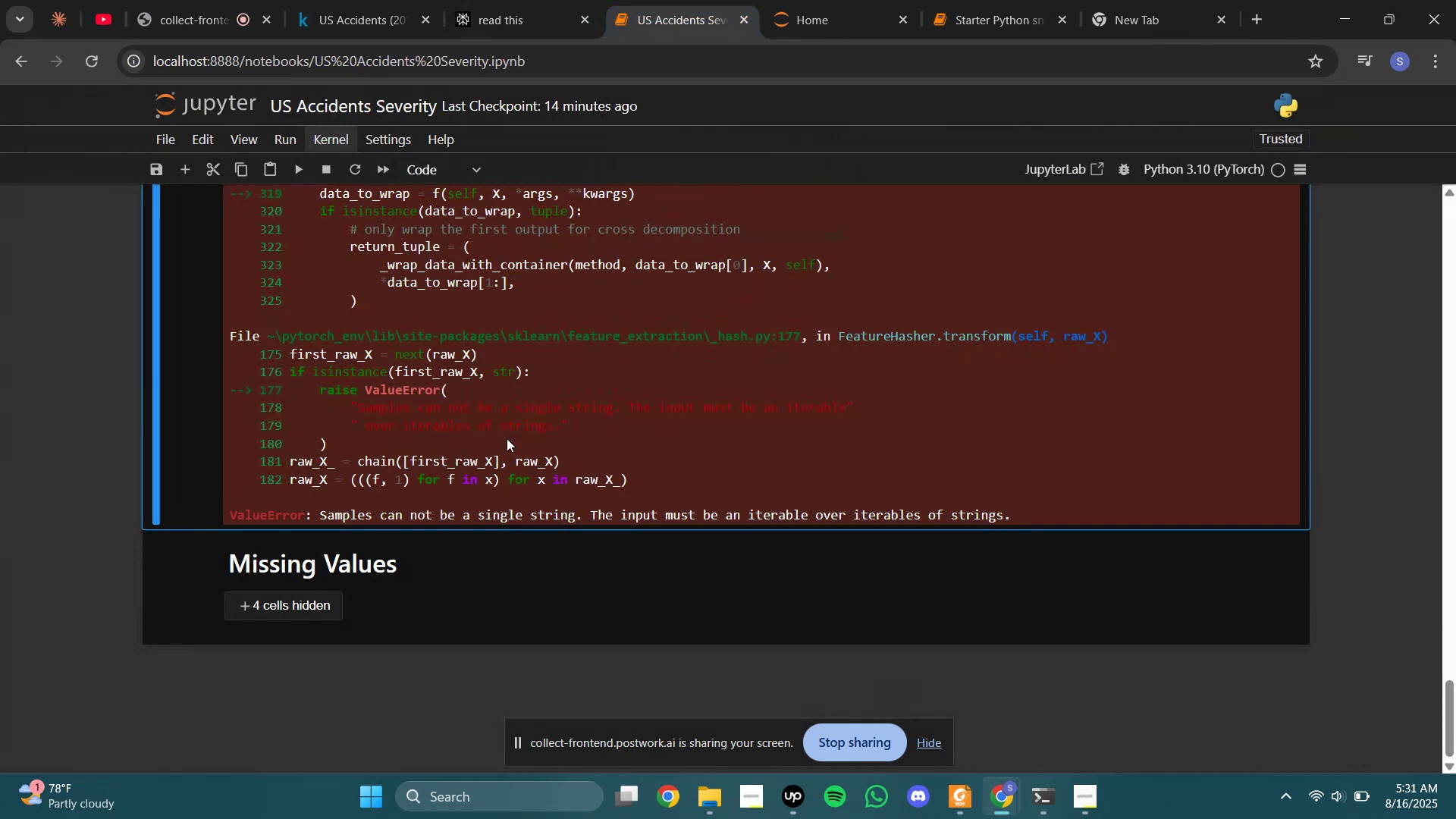 
scroll: coordinate [507, 391], scroll_direction: up, amount: 4.0
 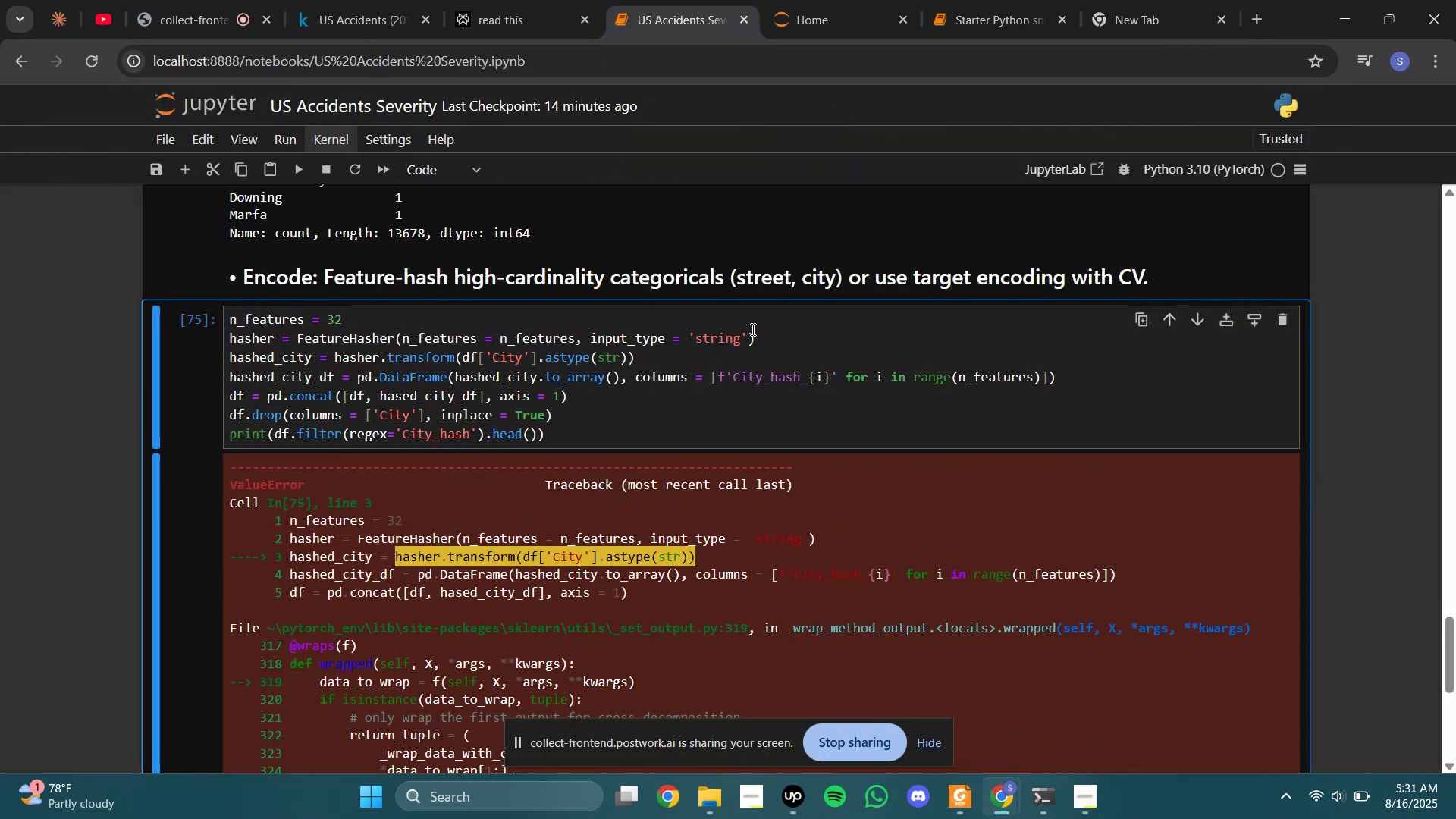 
left_click([792, 342])
 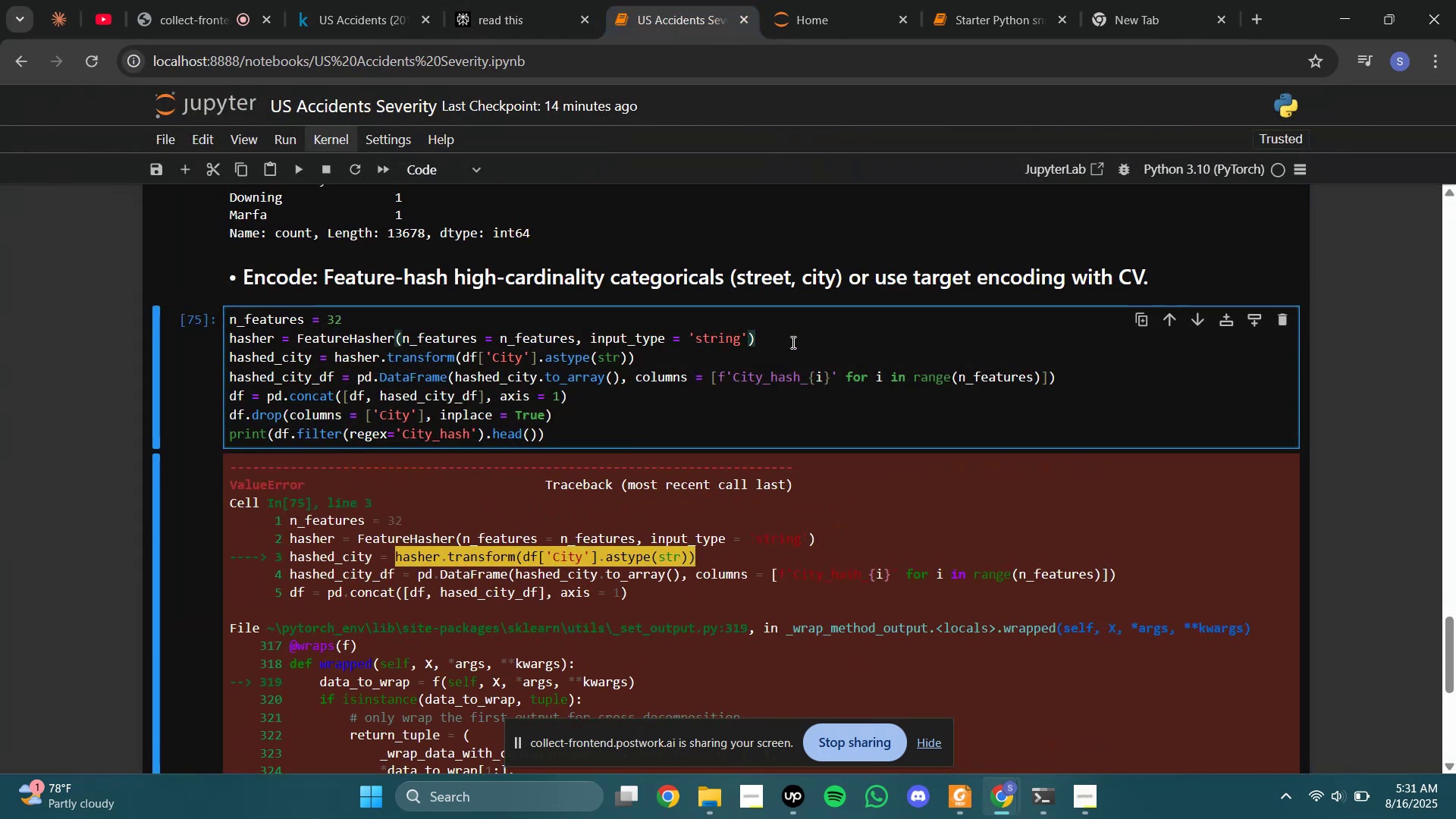 
key(Enter)
 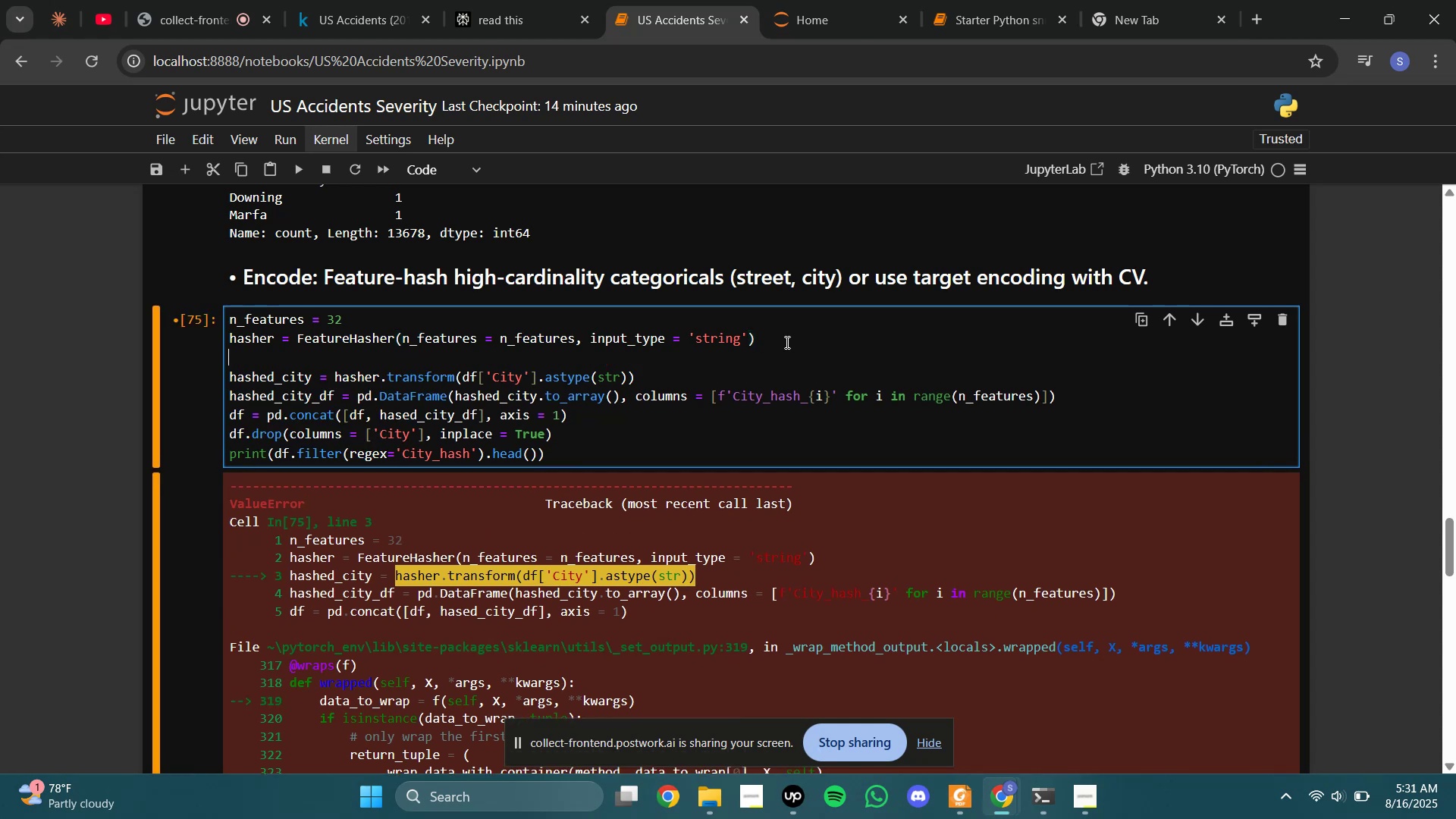 
key(Control+V)
 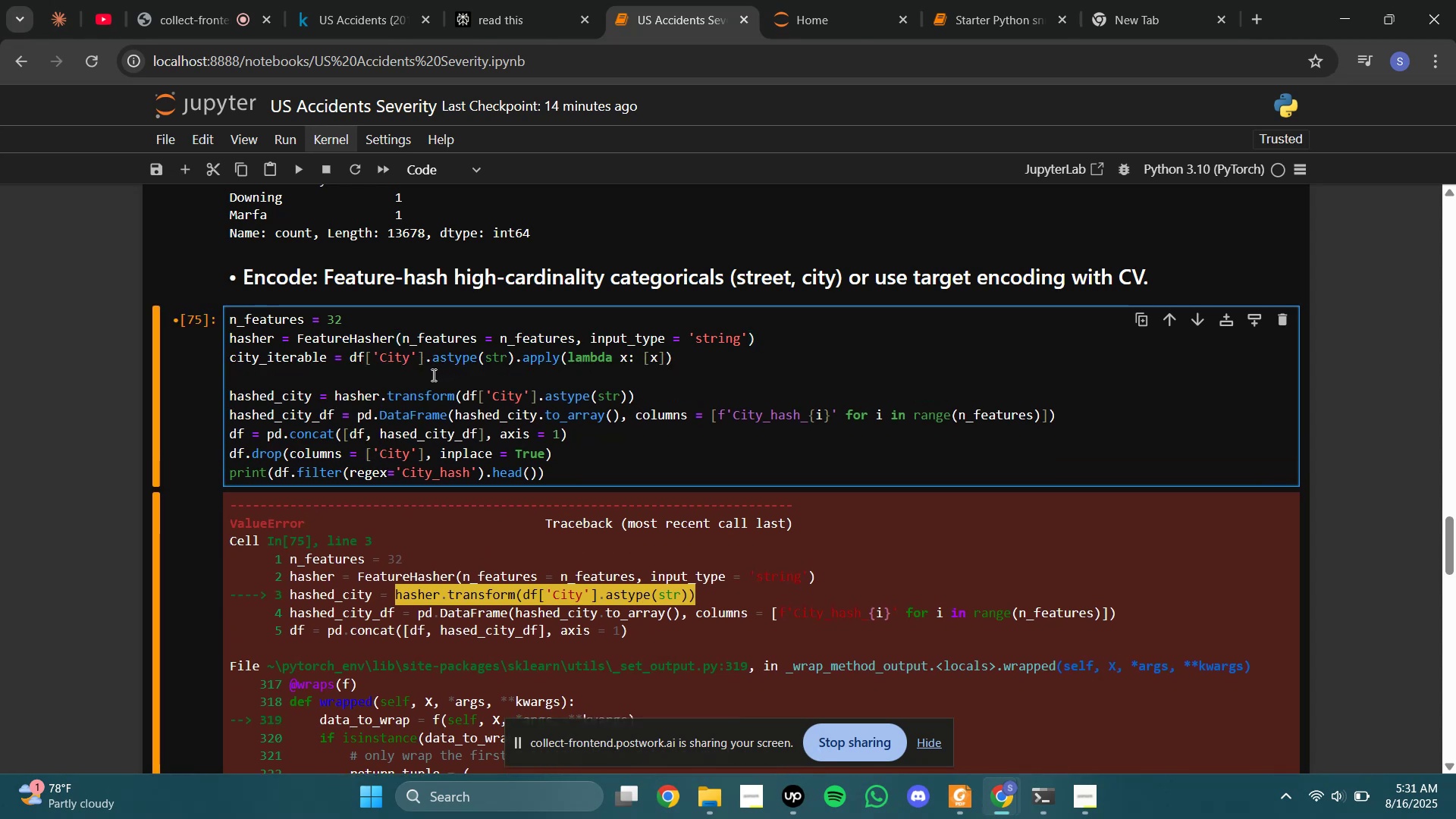 
key(Backspace)
 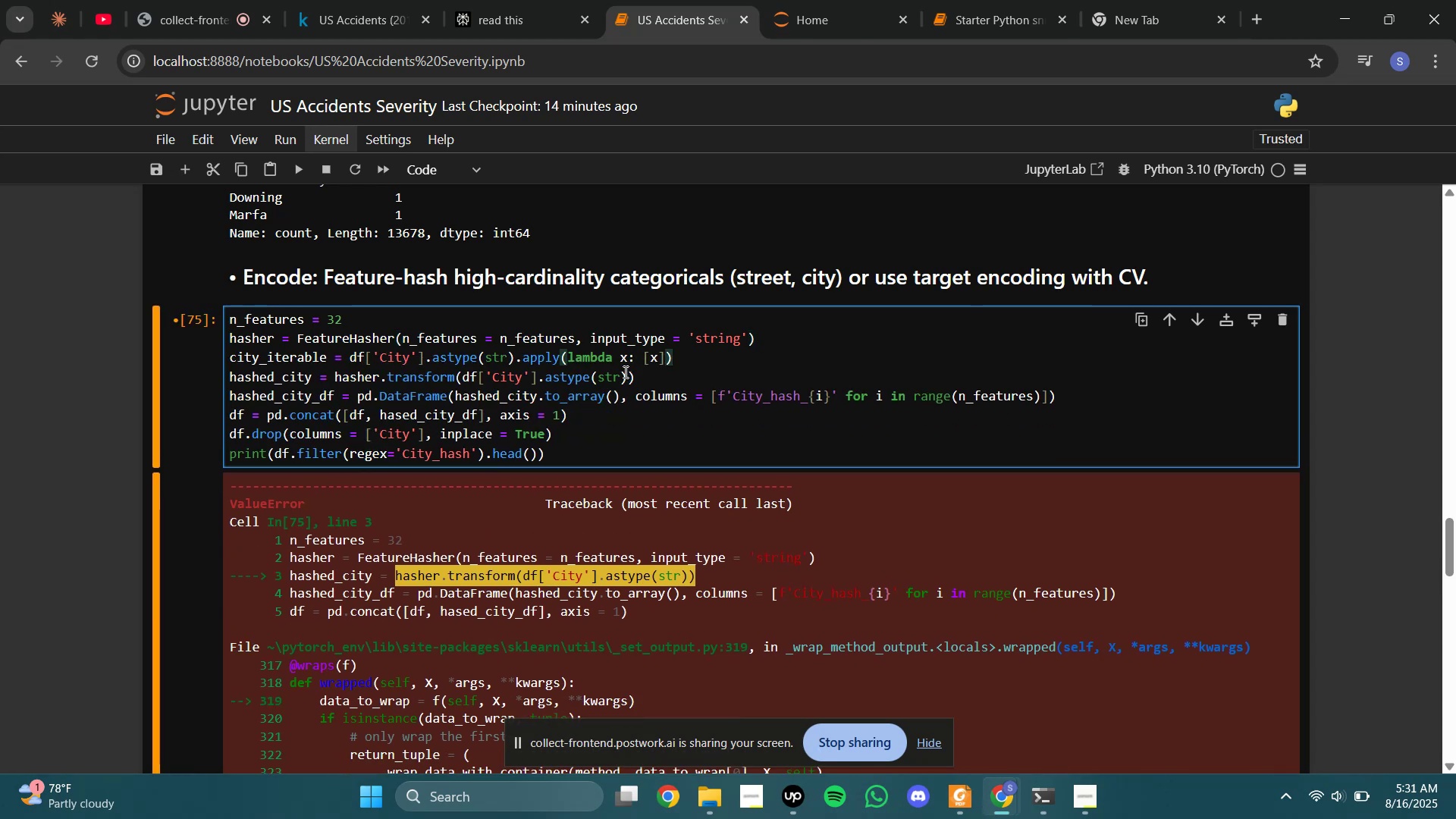 
left_click_drag(start_coordinate=[626, 375], to_coordinate=[463, 384])
 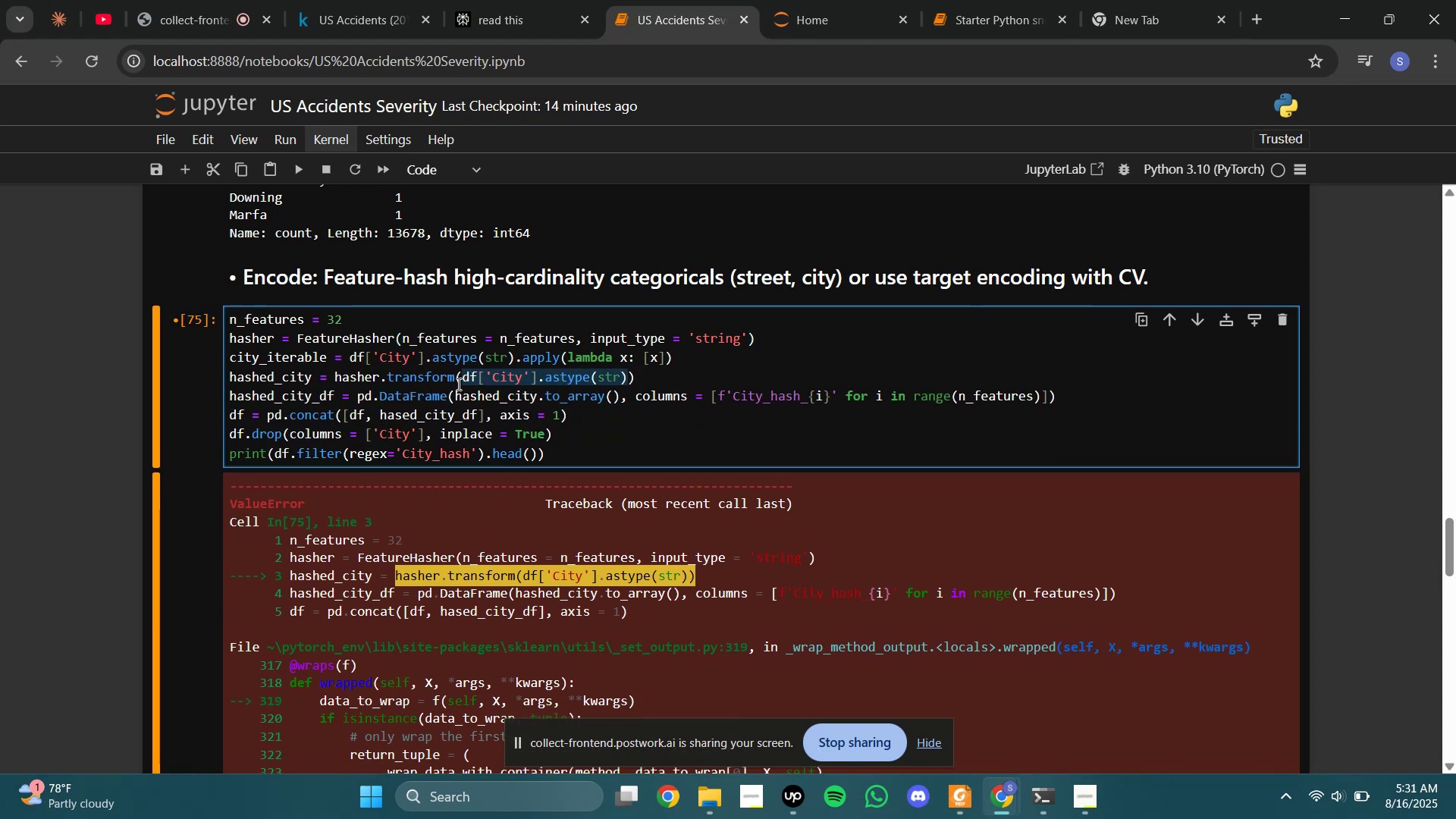 
type(city_iterable)
 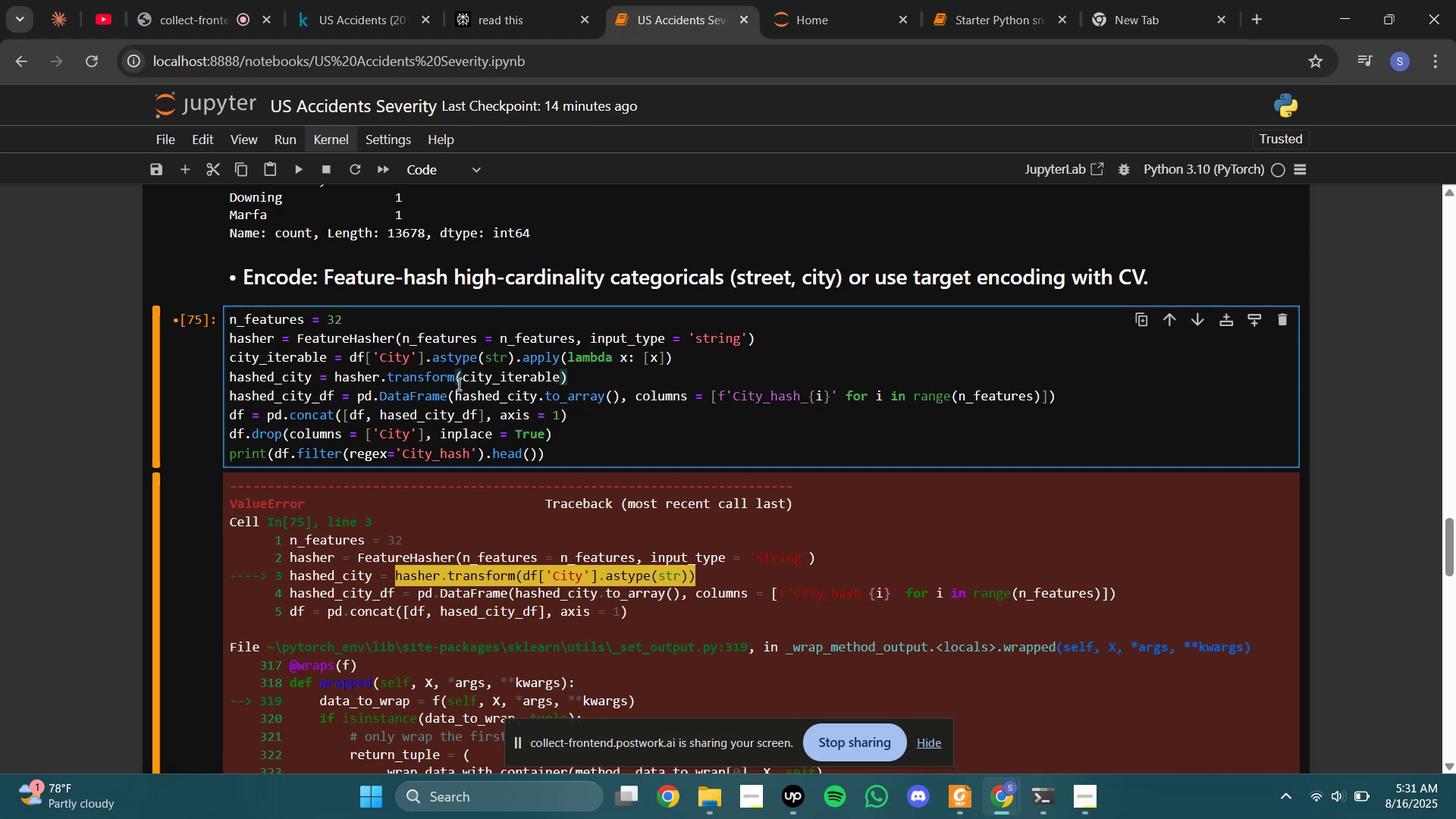 
key(Shift+Enter)
 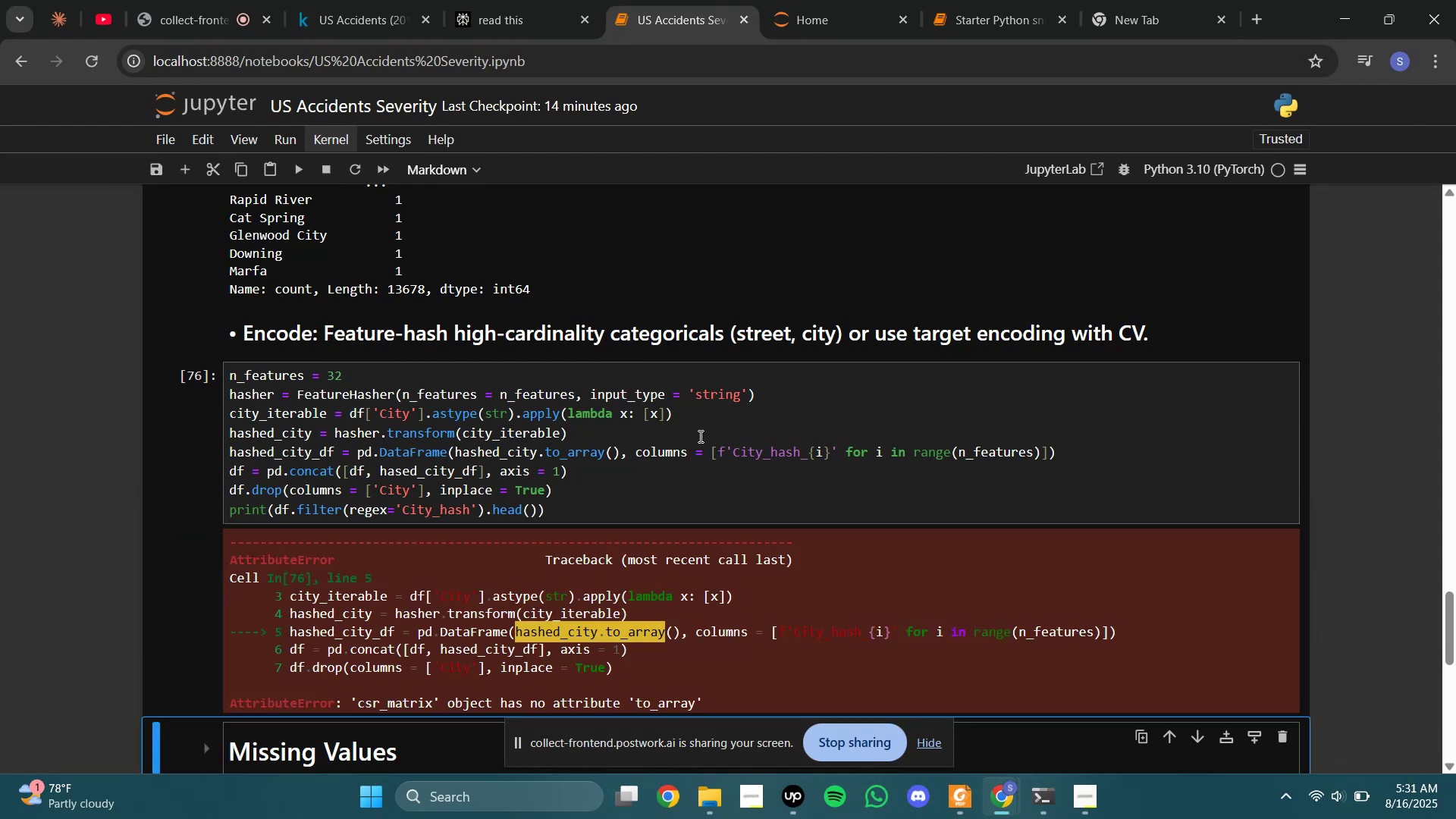 
wait(16.1)
 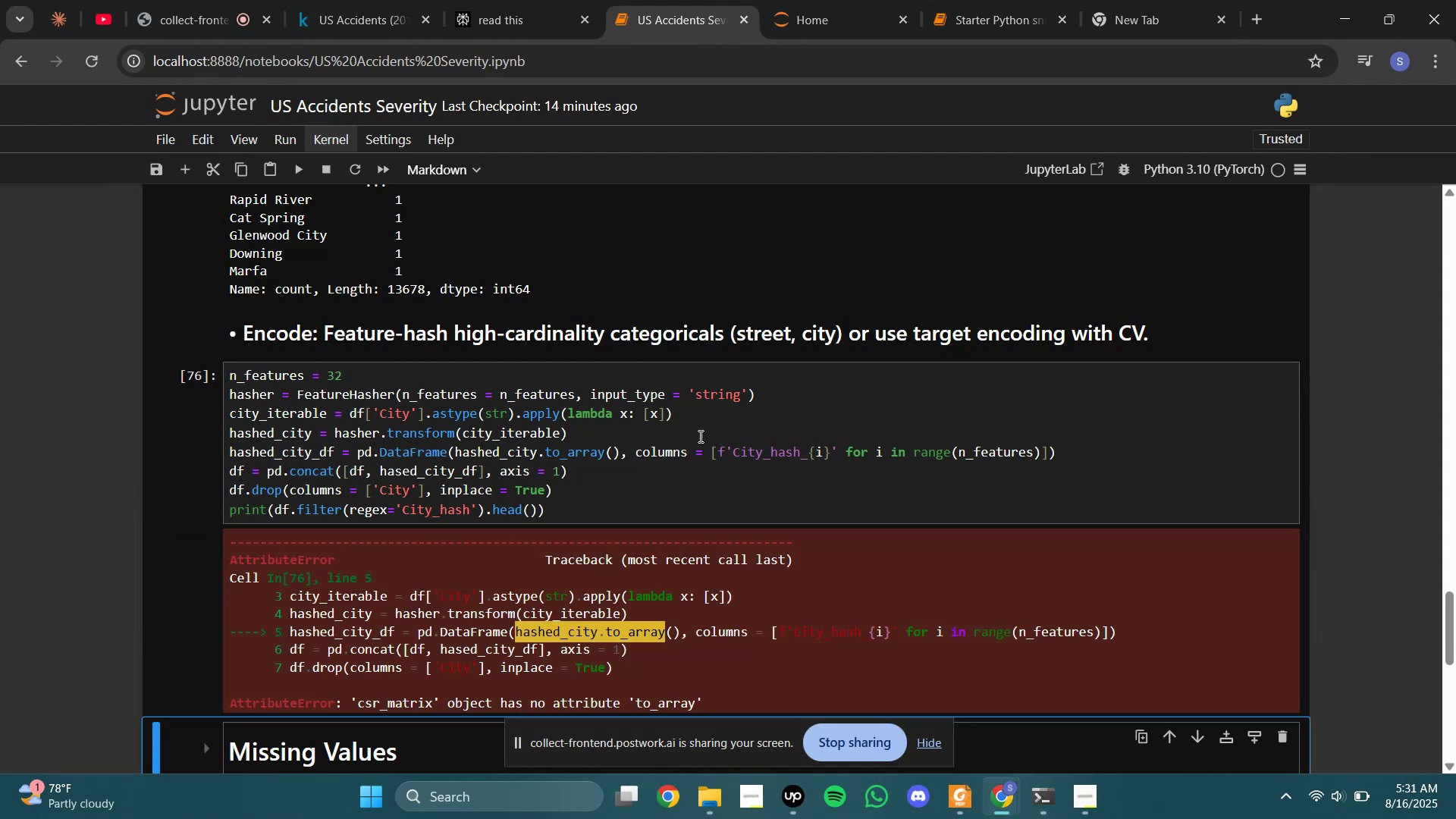 
left_click_drag(start_coordinate=[708, 699], to_coordinate=[228, 561])
 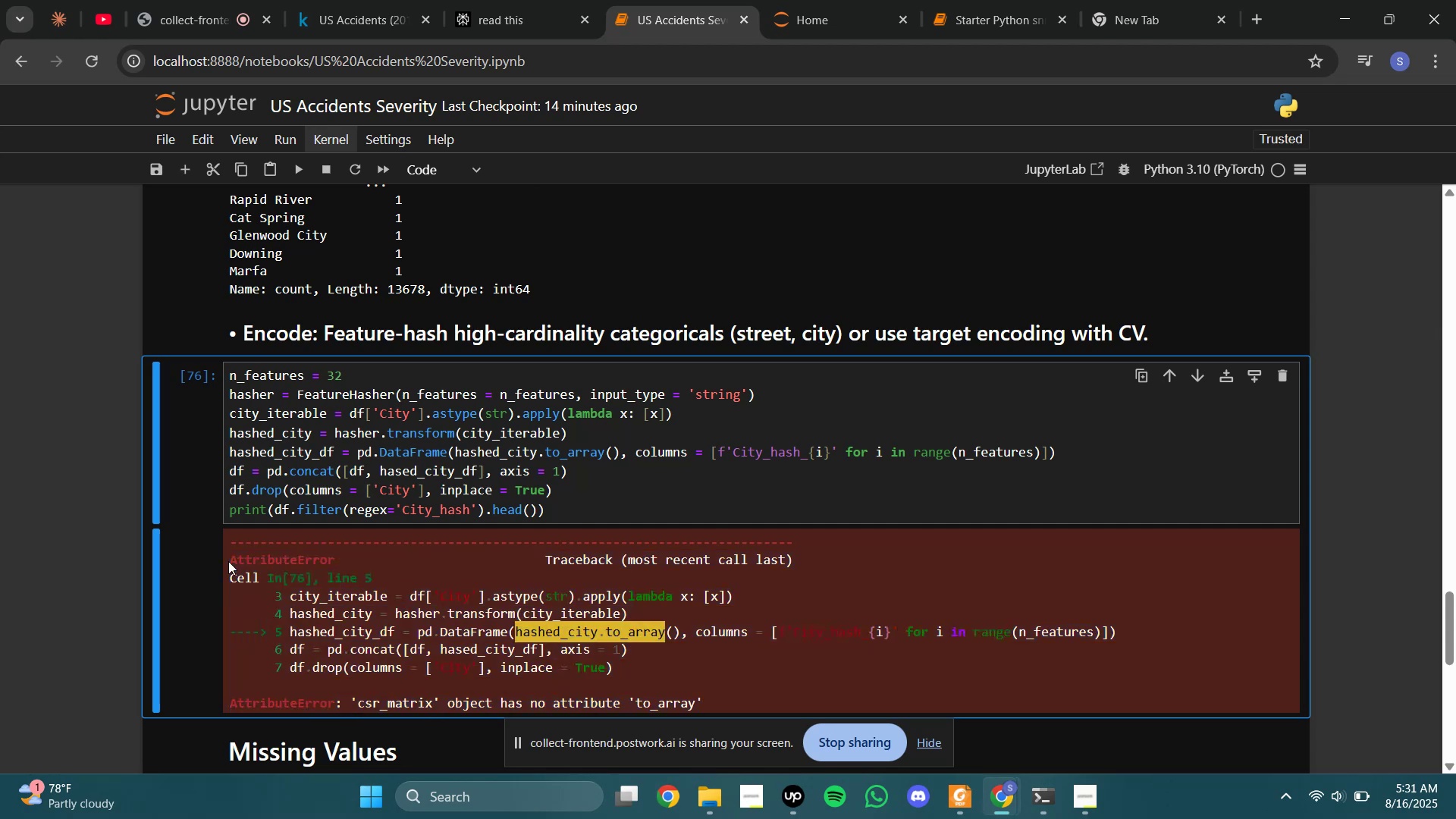 
key(Control+C)
 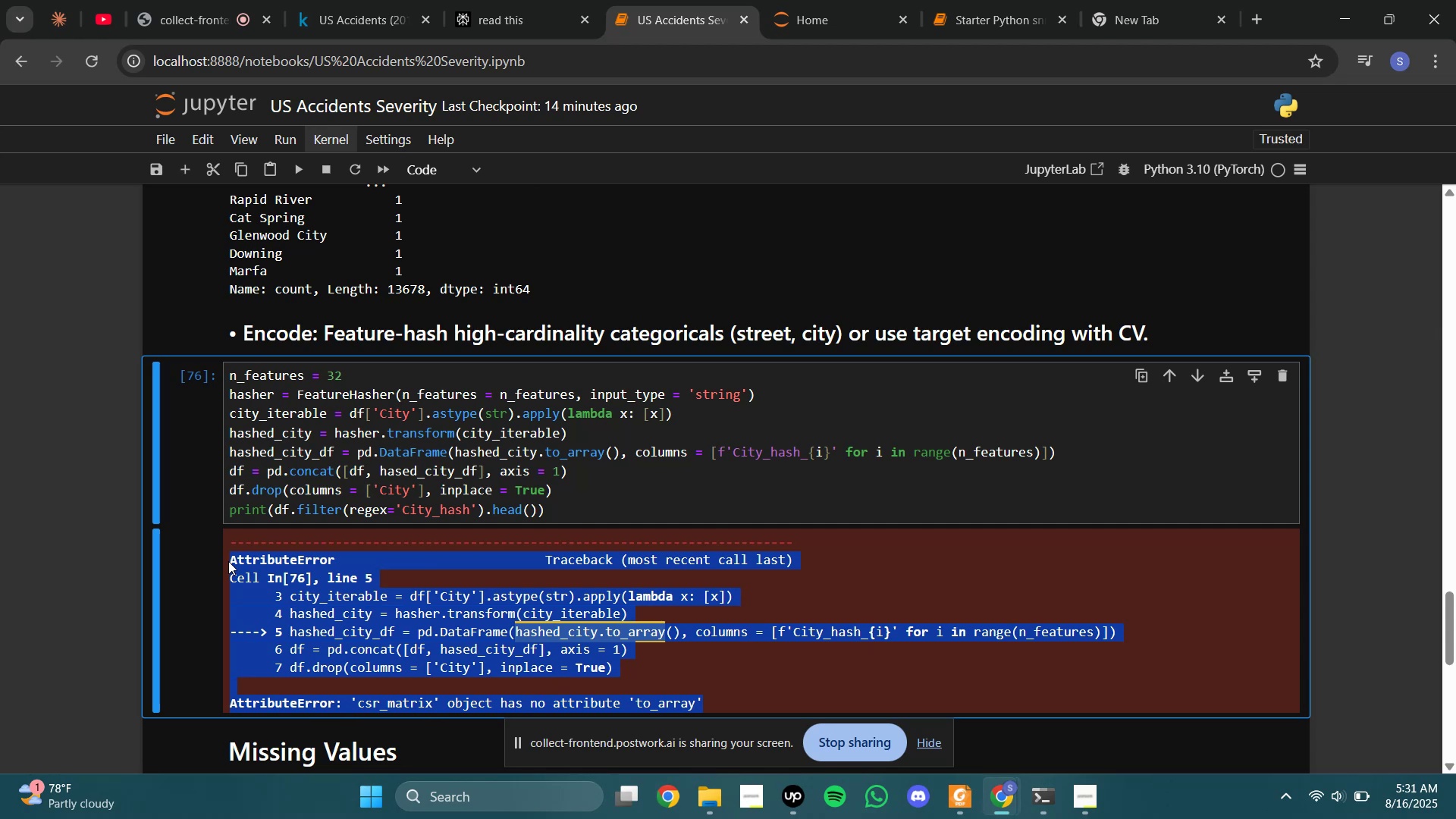 
left_click([228, 561])
 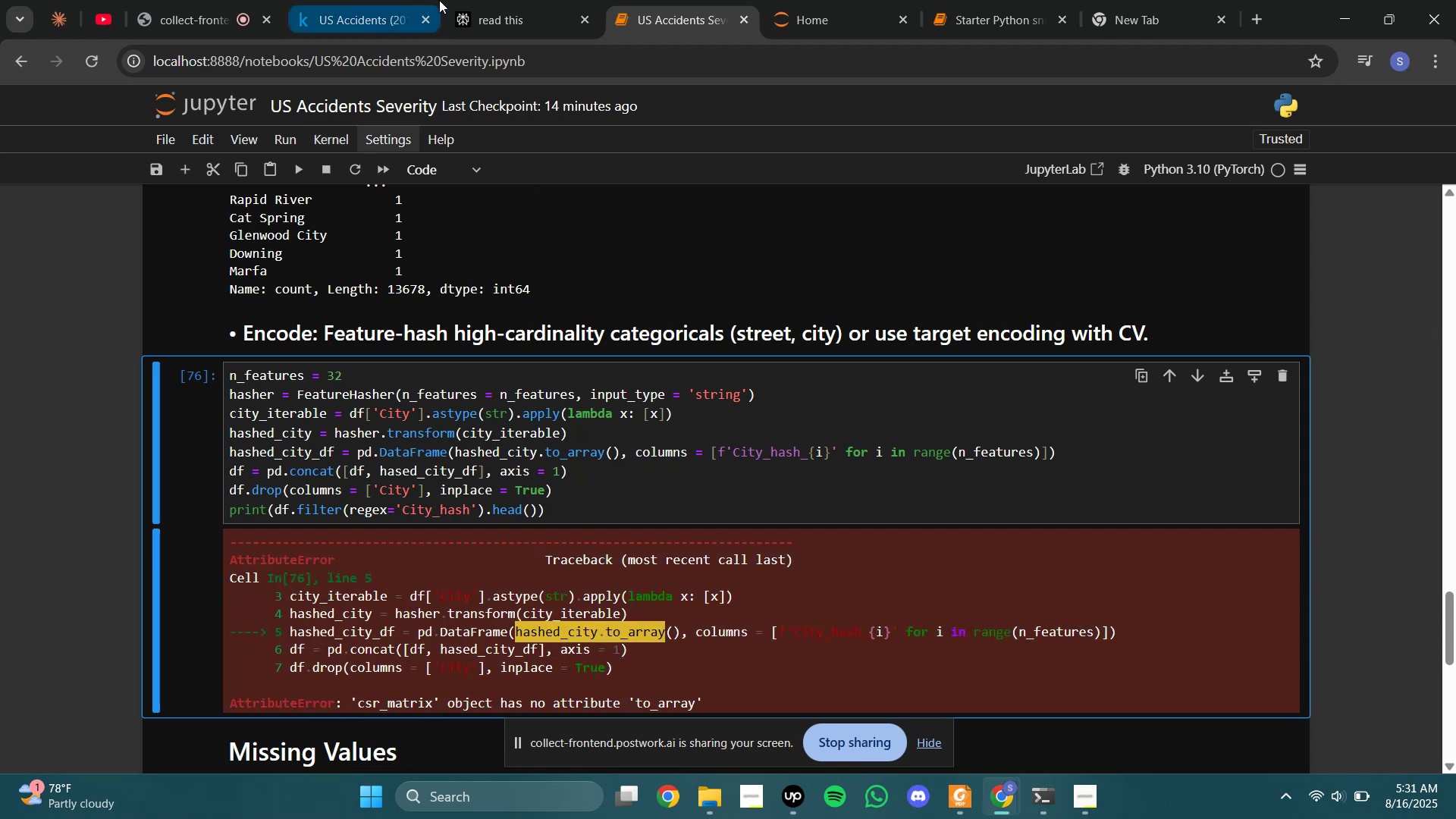 
left_click([494, 0])
 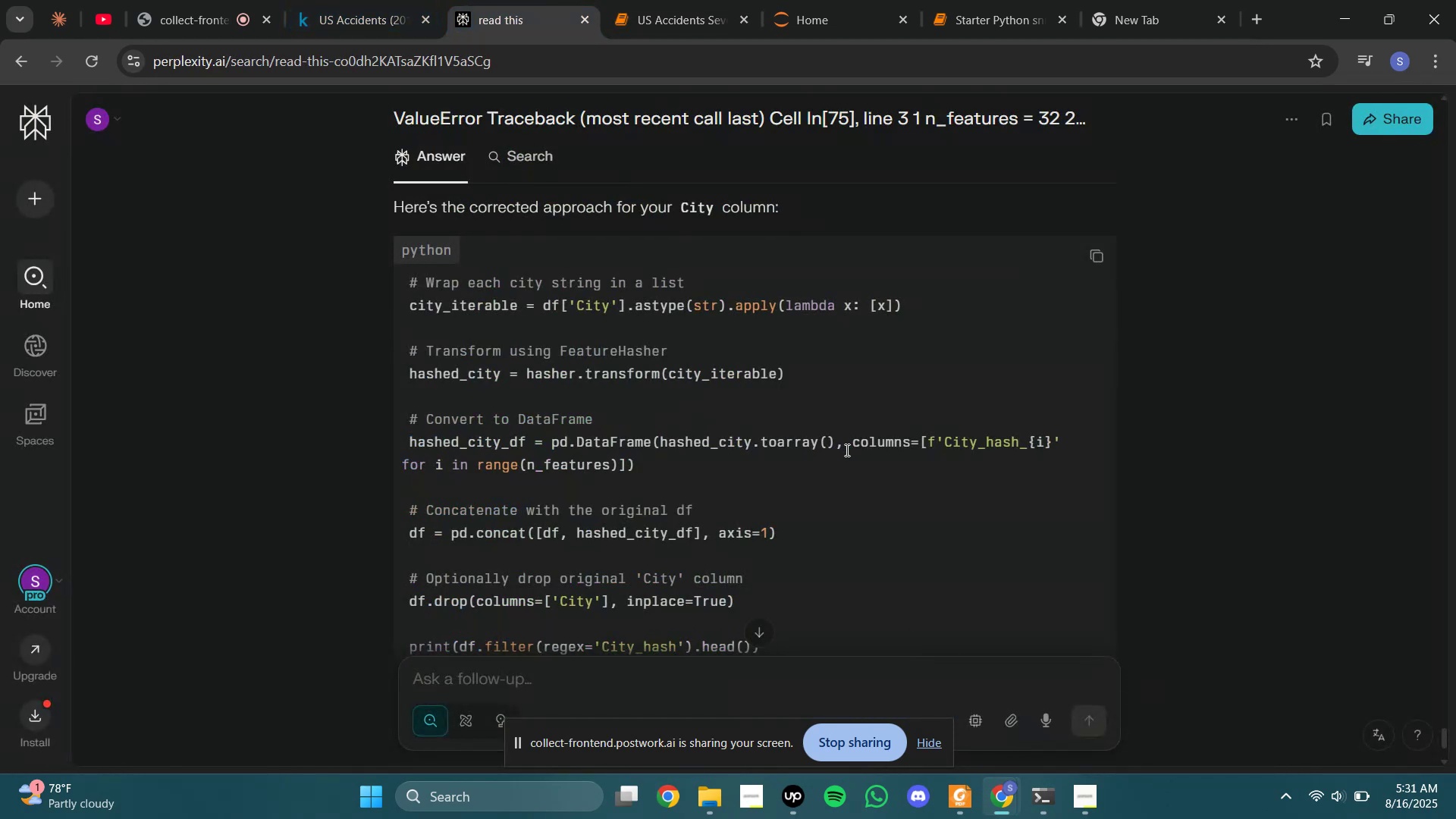 
wait(7.03)
 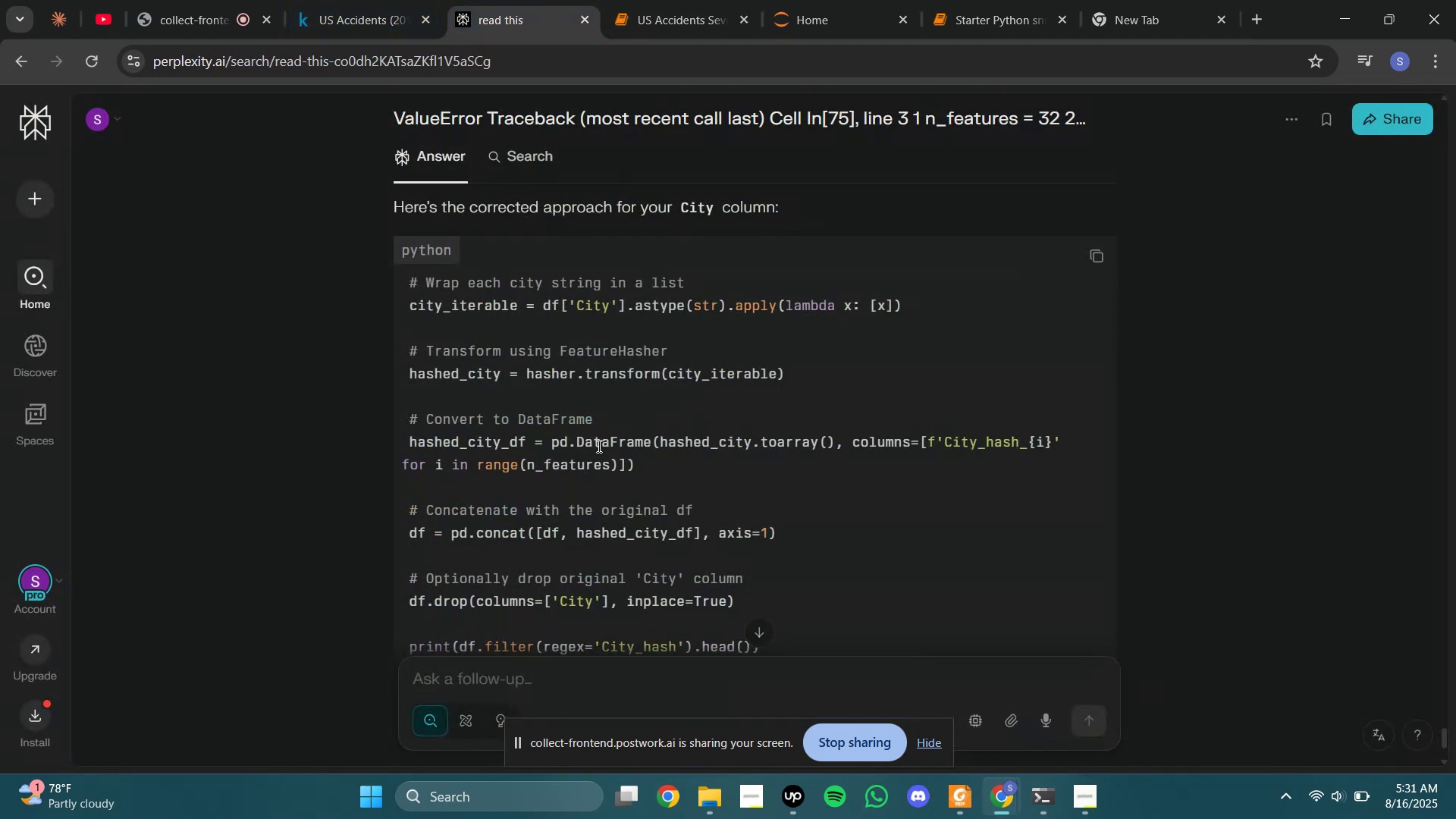 
left_click([687, 686])
 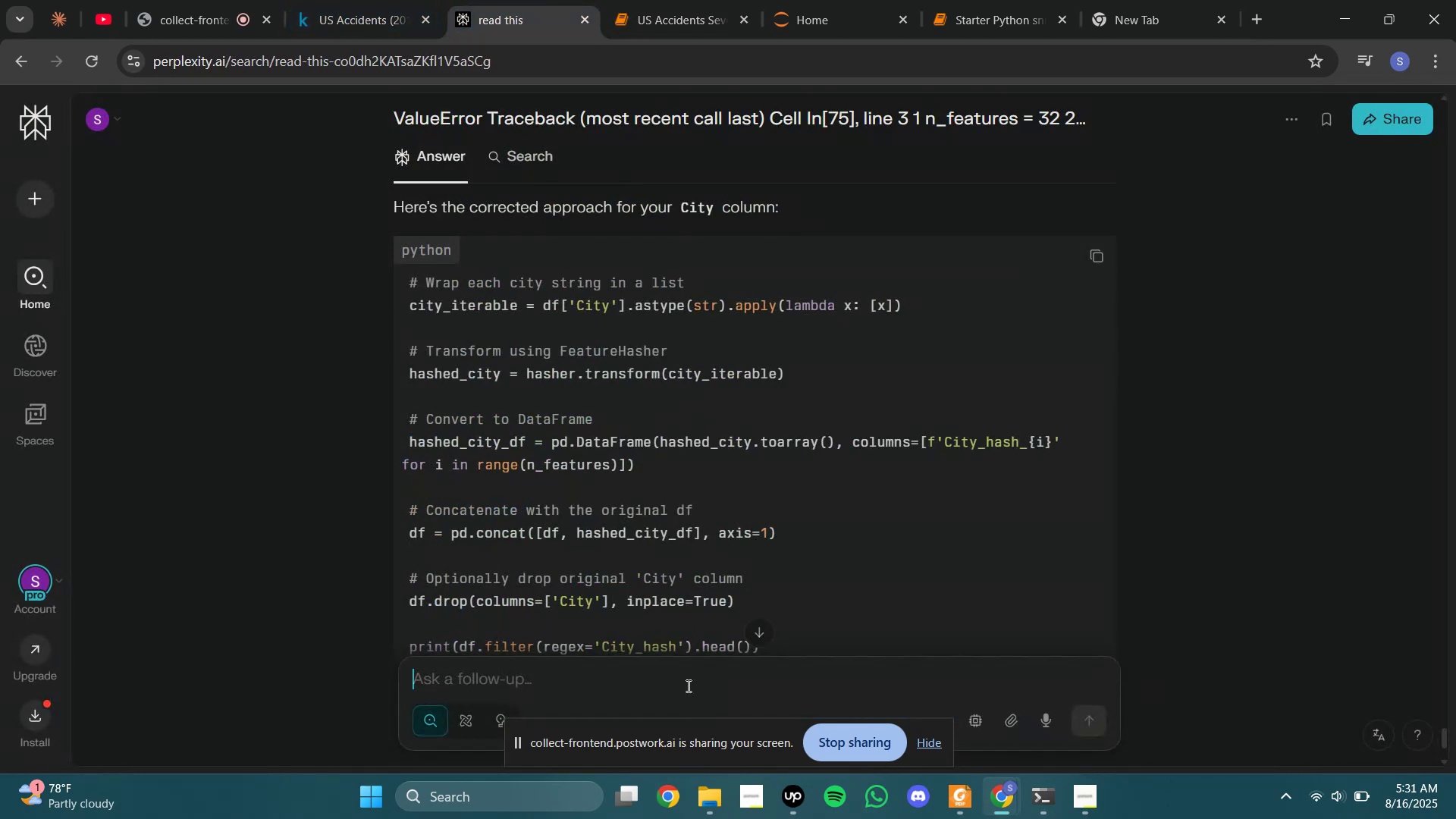 
key(Control+V)
 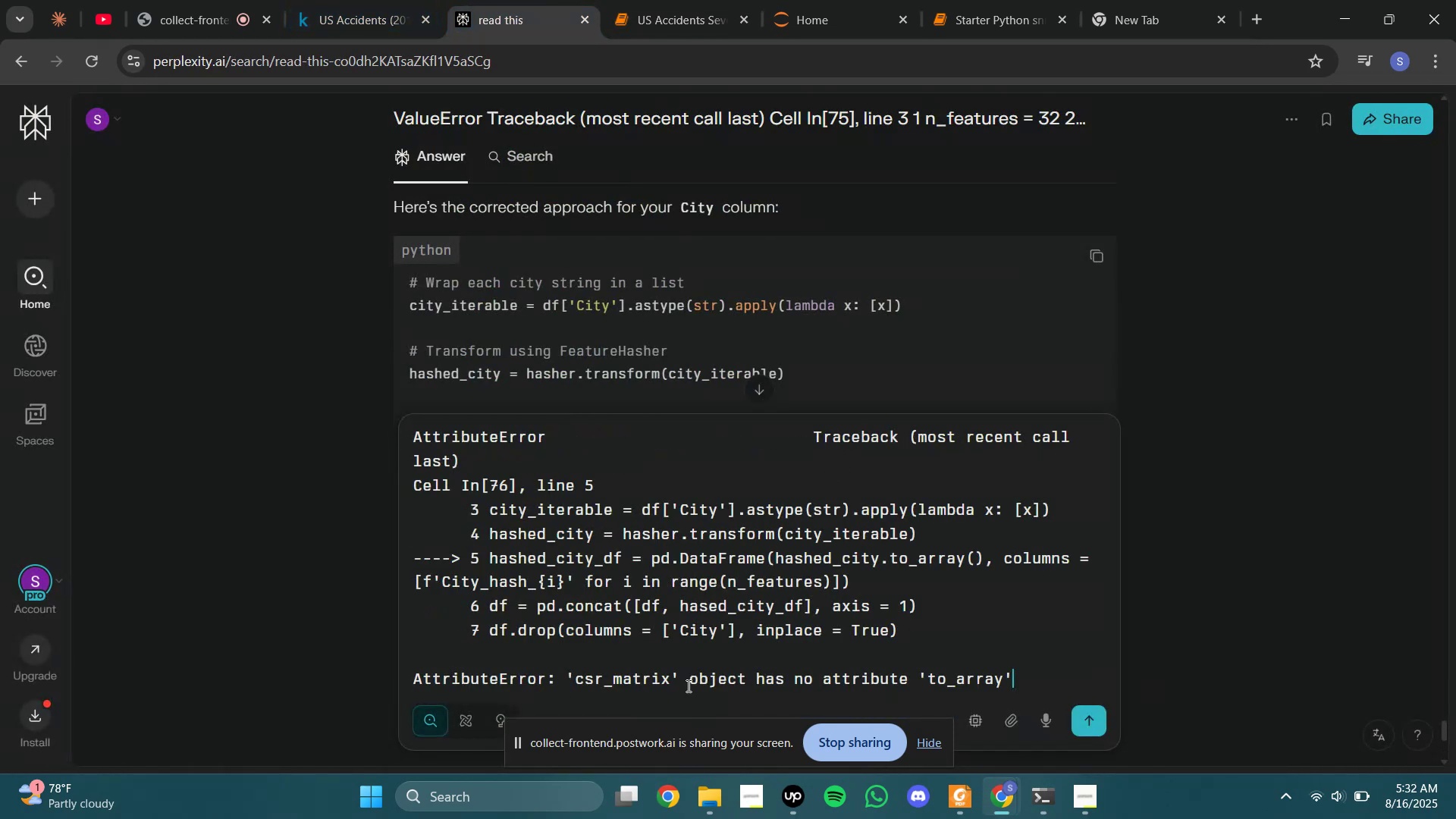 
key(Enter)
 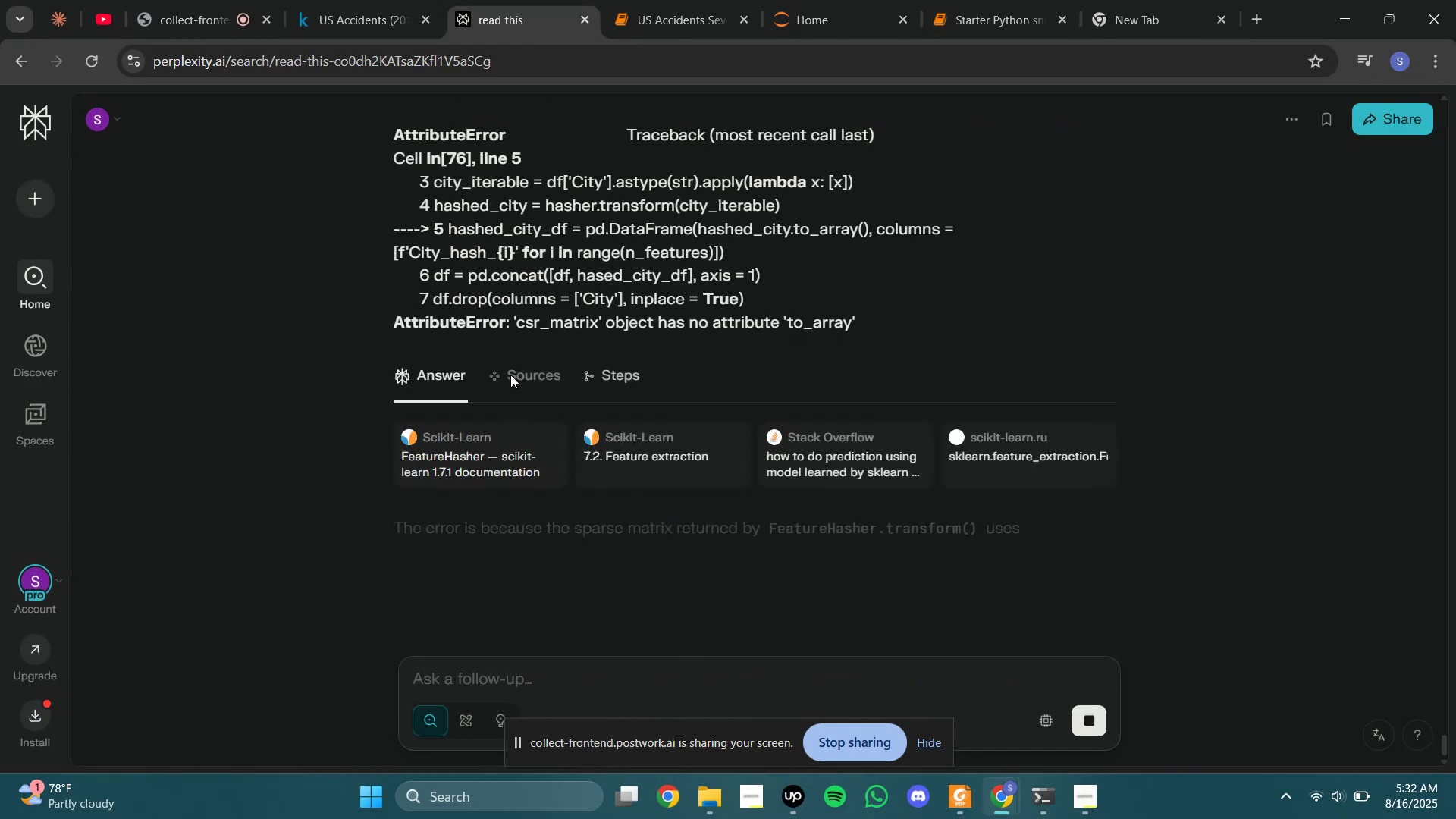 
scroll: coordinate [577, 376], scroll_direction: none, amount: 0.0
 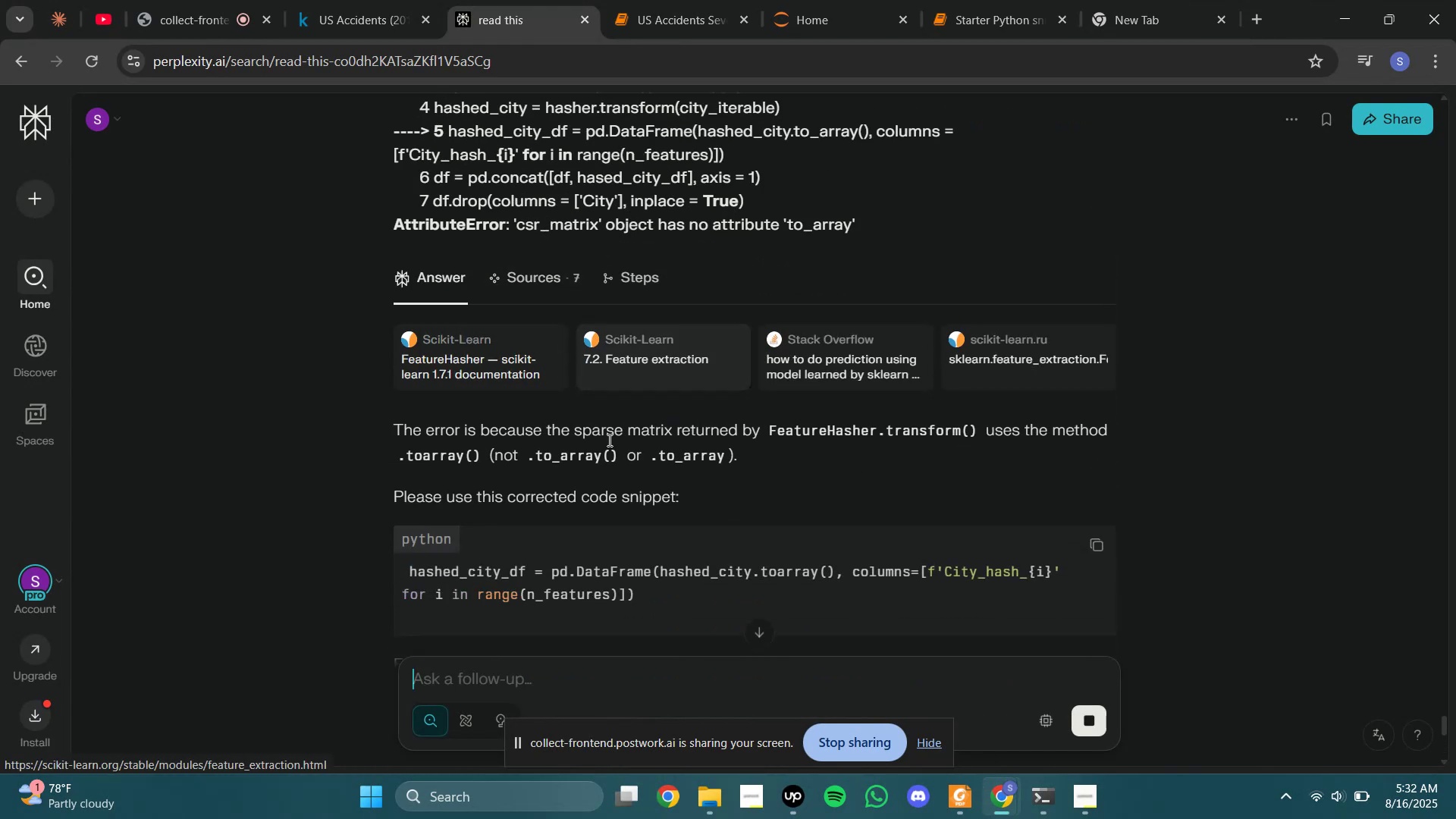 
left_click_drag(start_coordinate=[632, 428], to_coordinate=[1025, 428])
 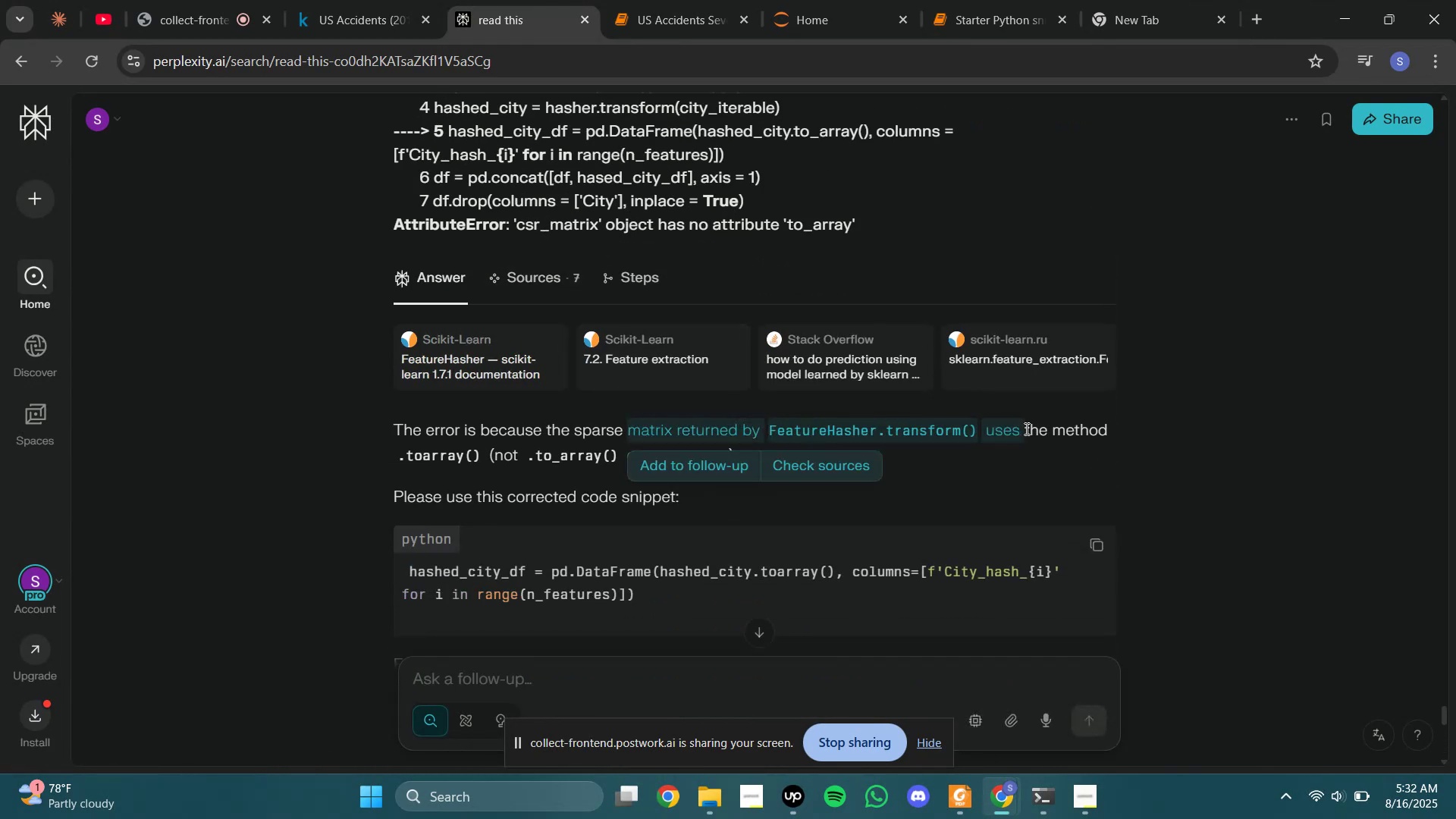 
left_click([1025, 428])
 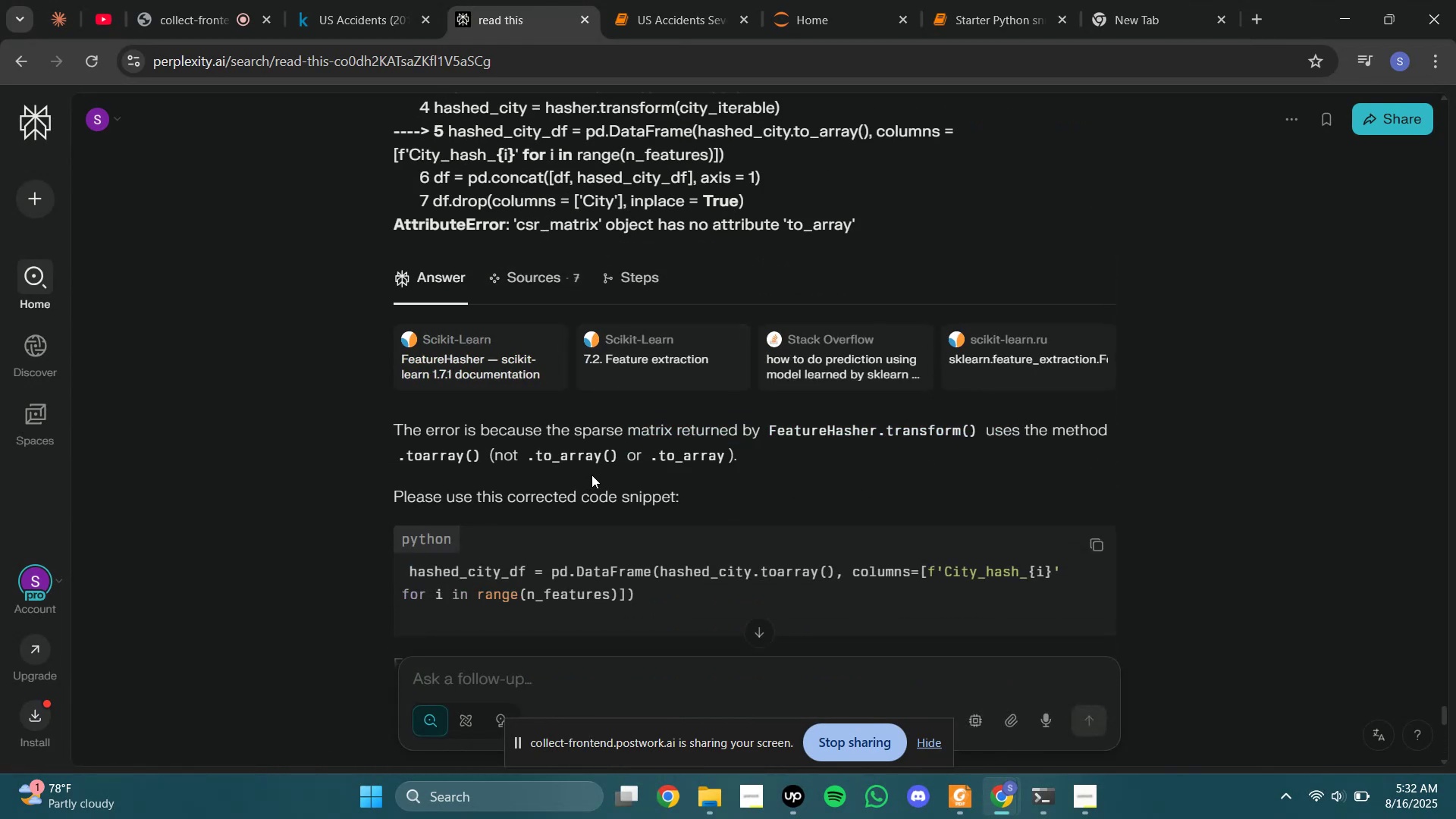 
left_click([672, 0])
 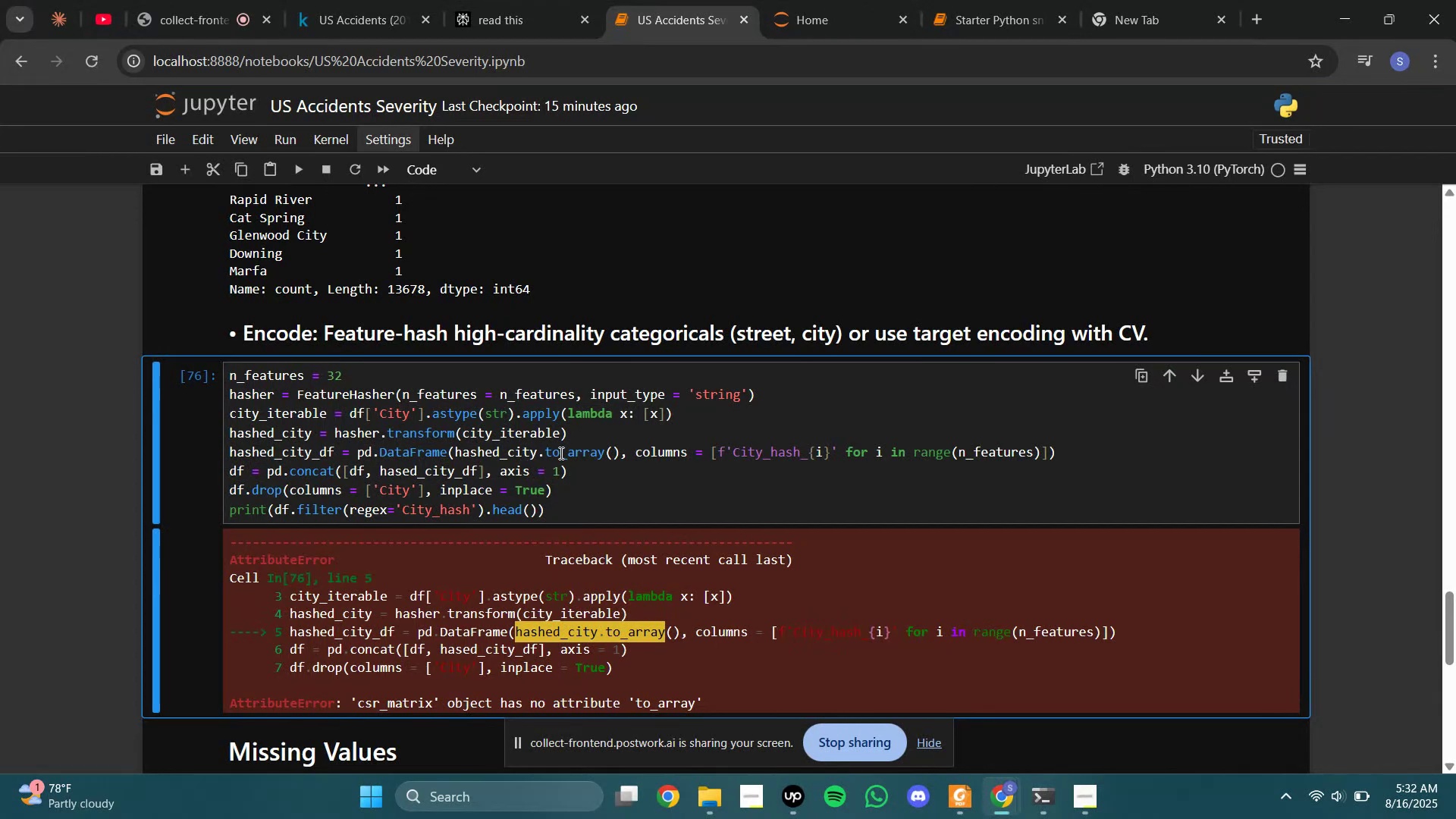 
left_click([571, 453])
 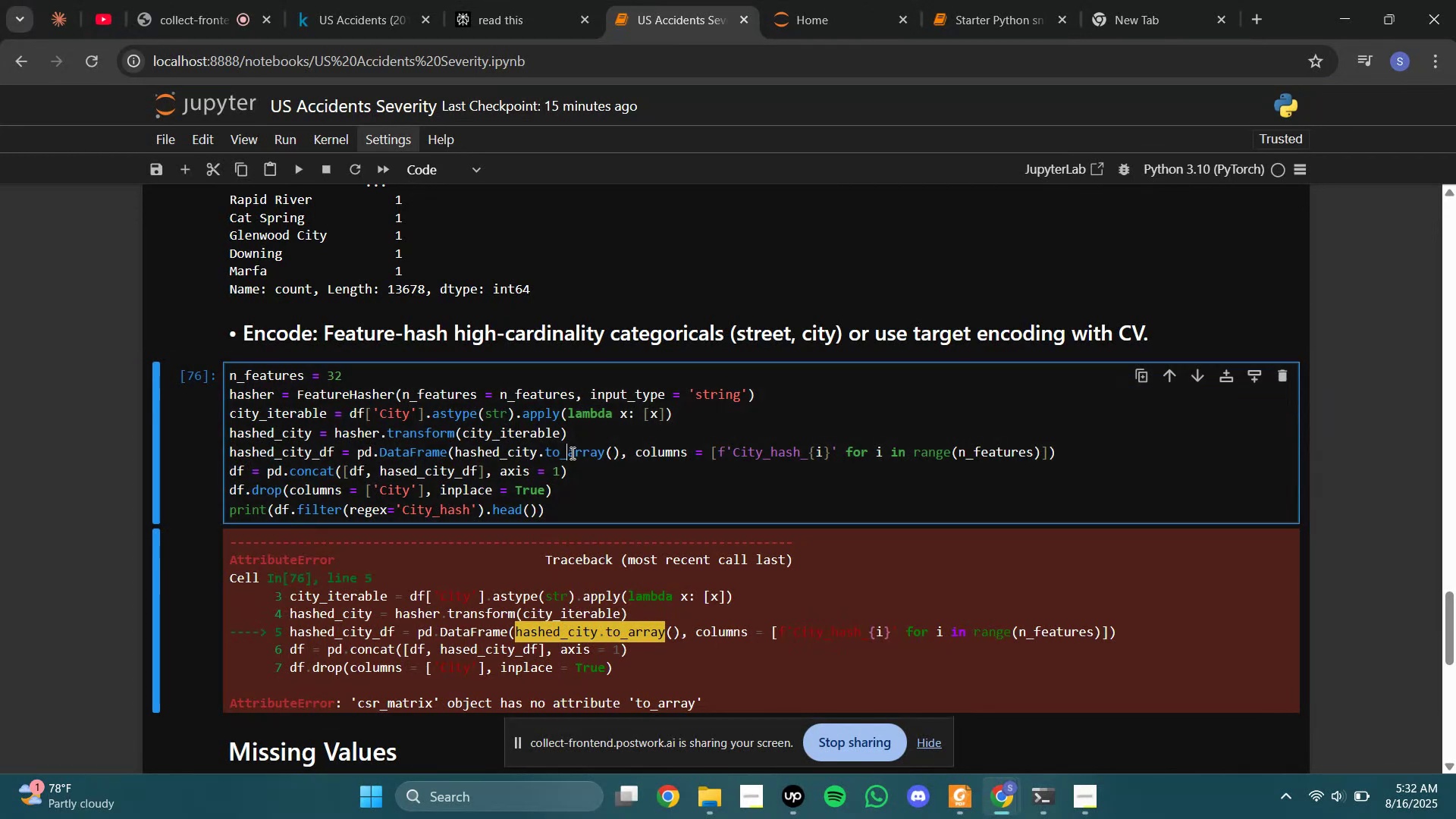 
key(Backspace)
 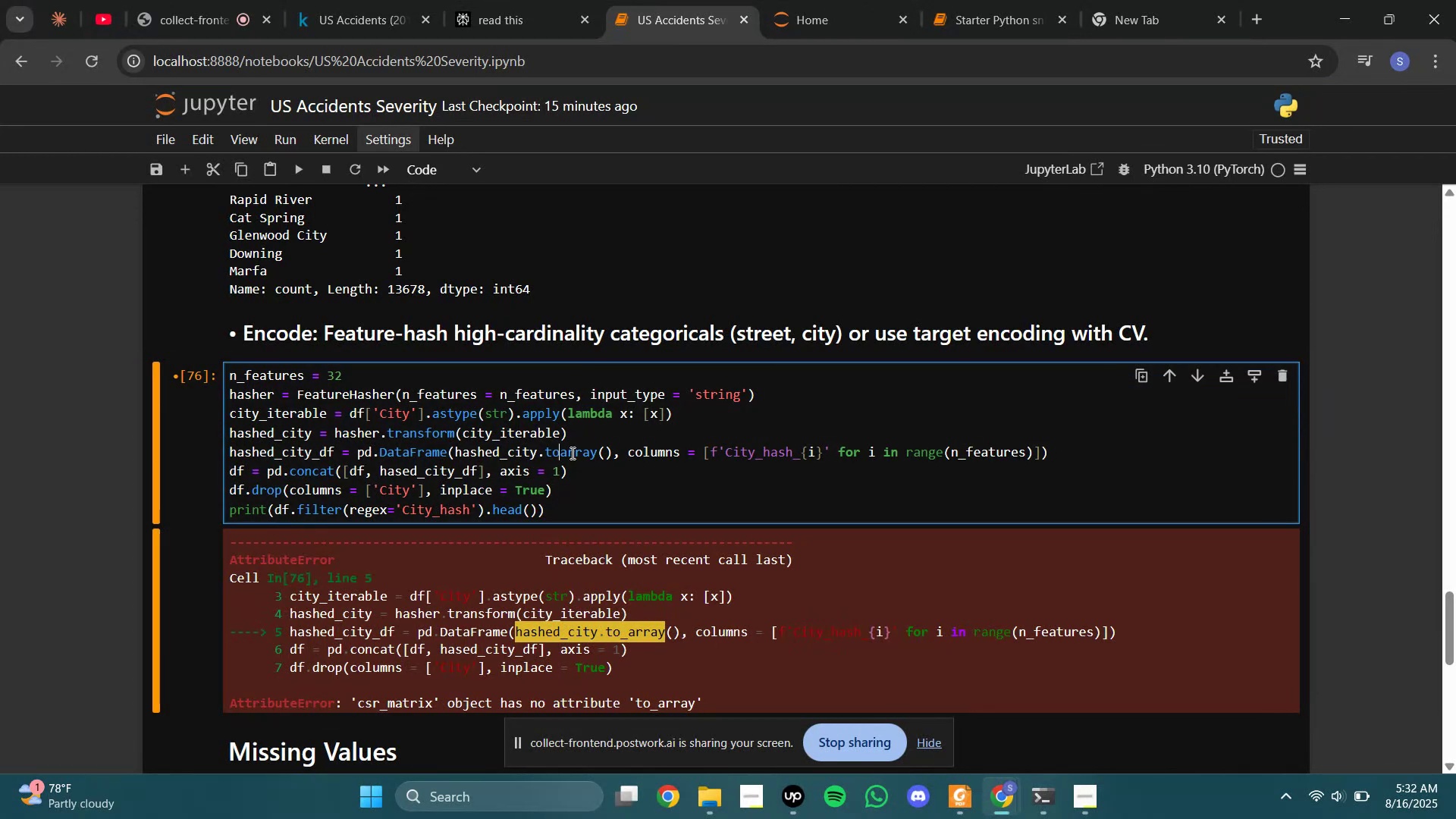 
key(Shift+Enter)
 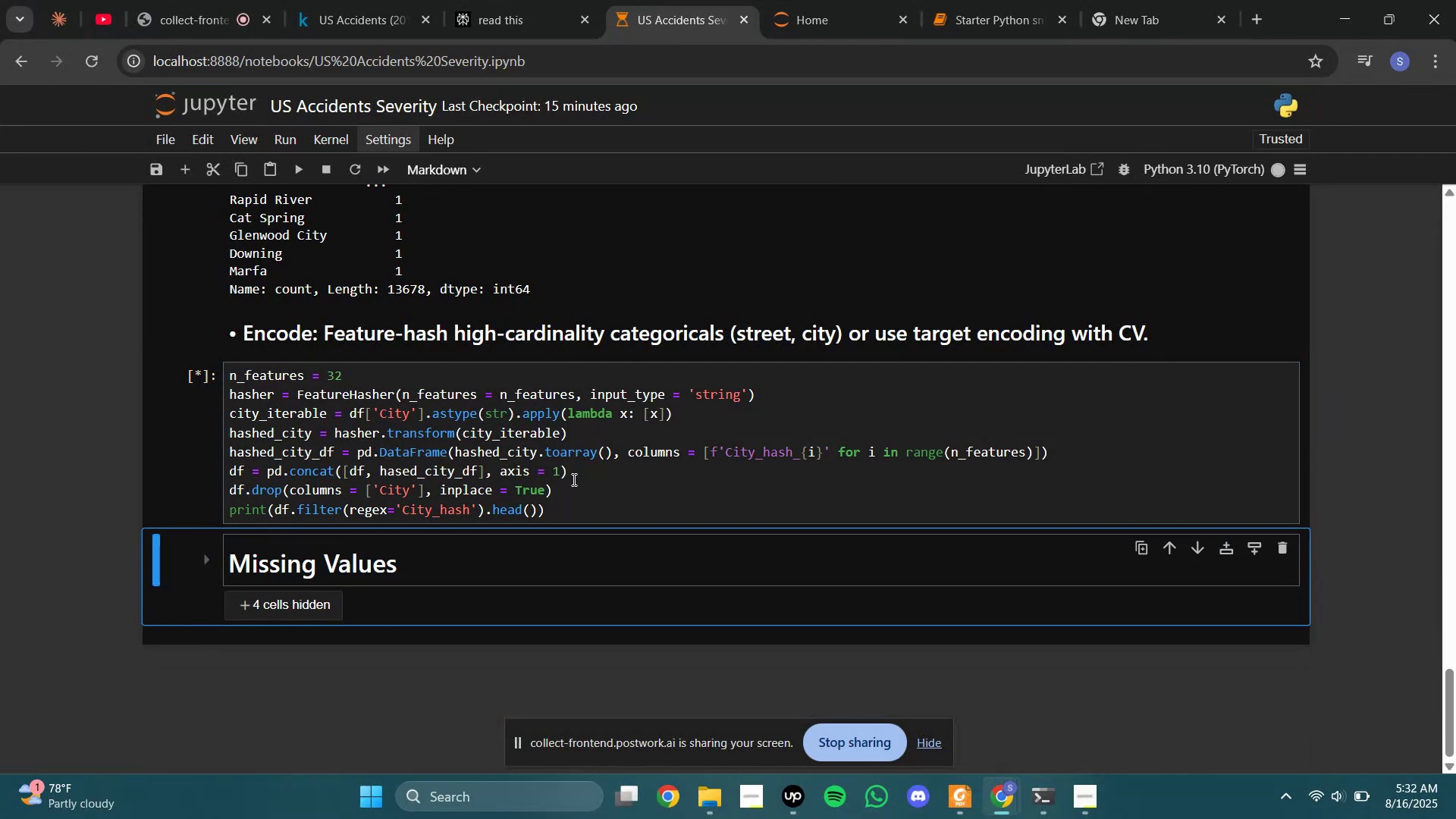 
left_click([555, 0])
 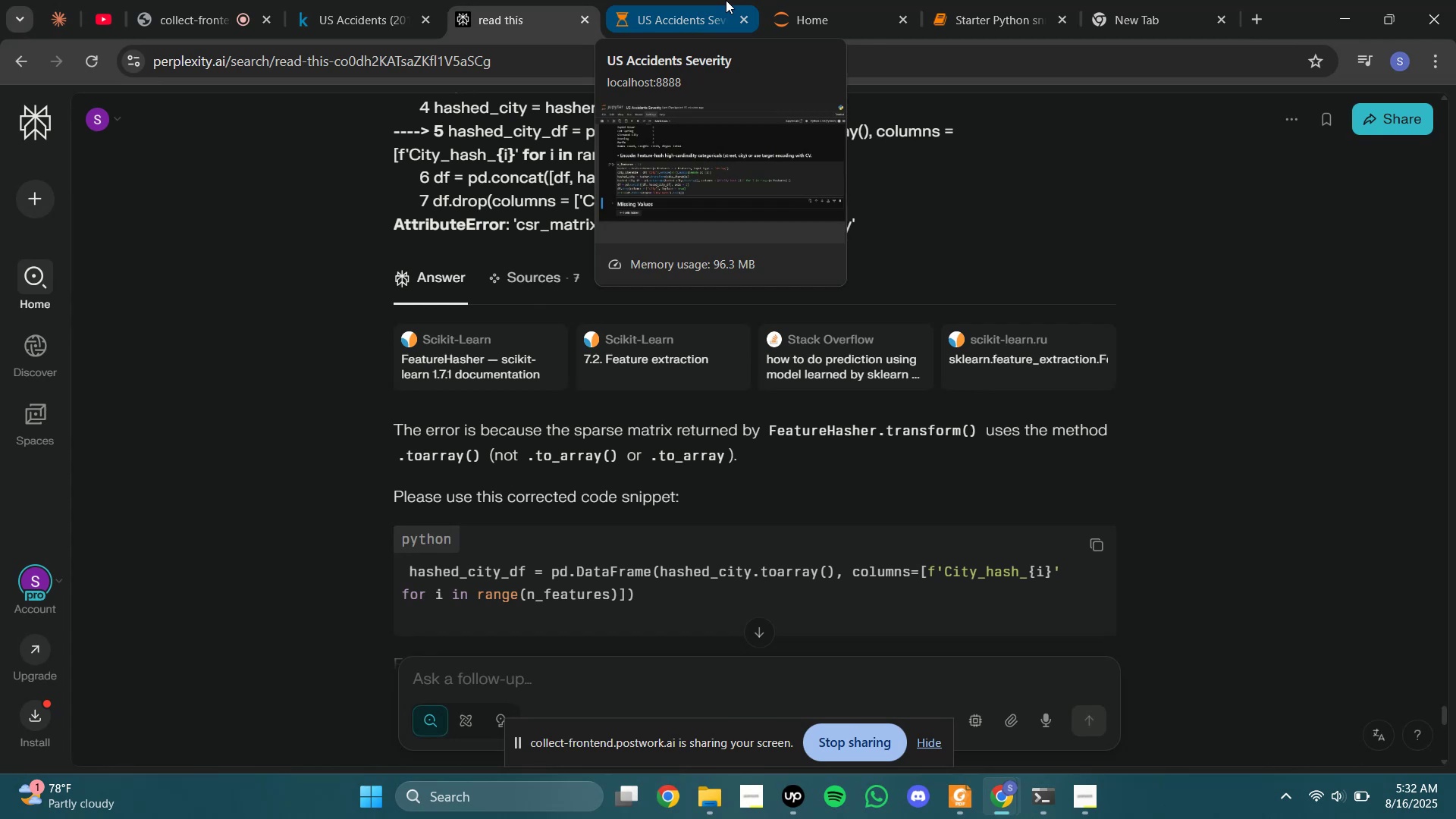 
wait(5.96)
 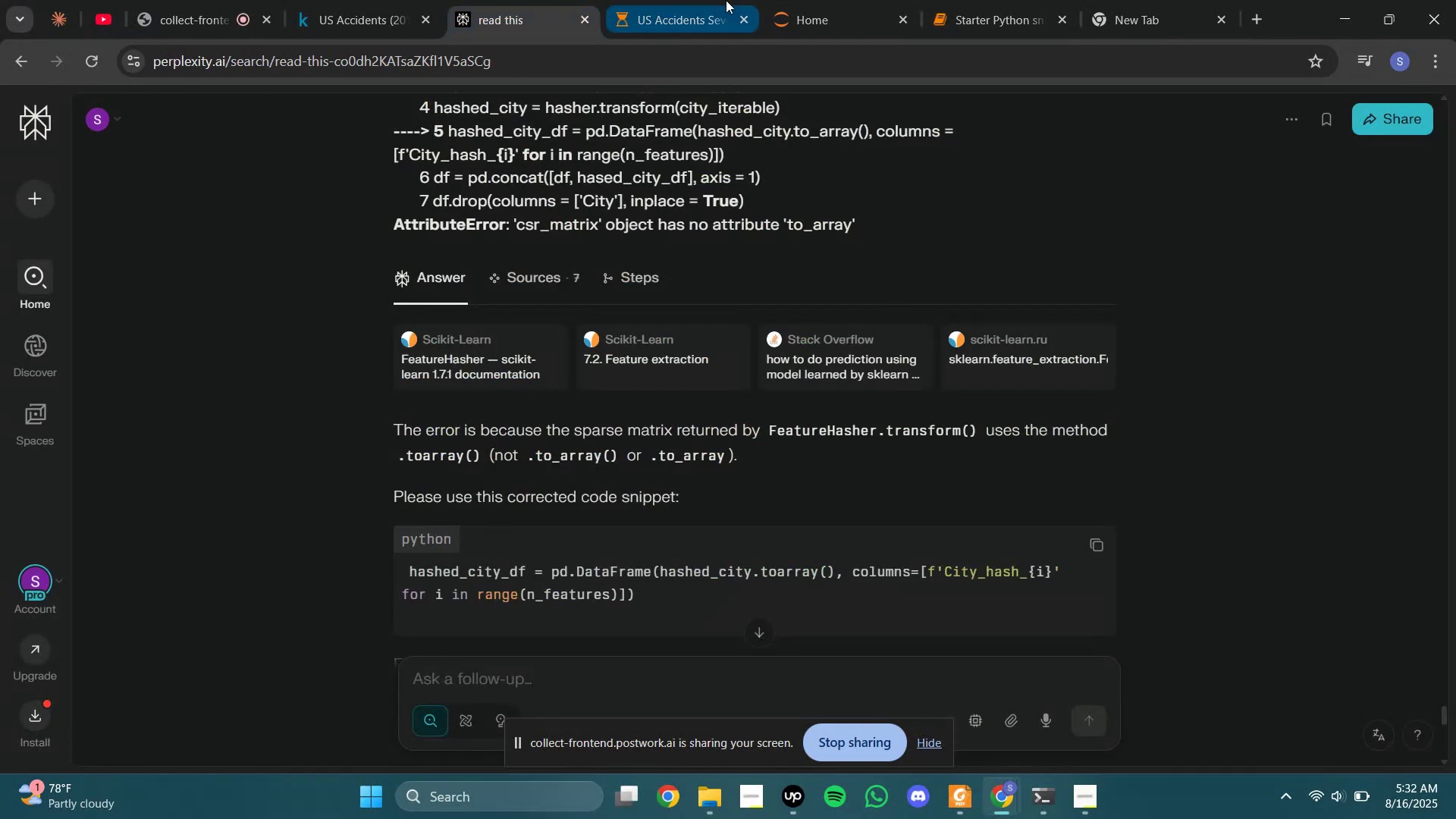 
left_click([726, 0])
 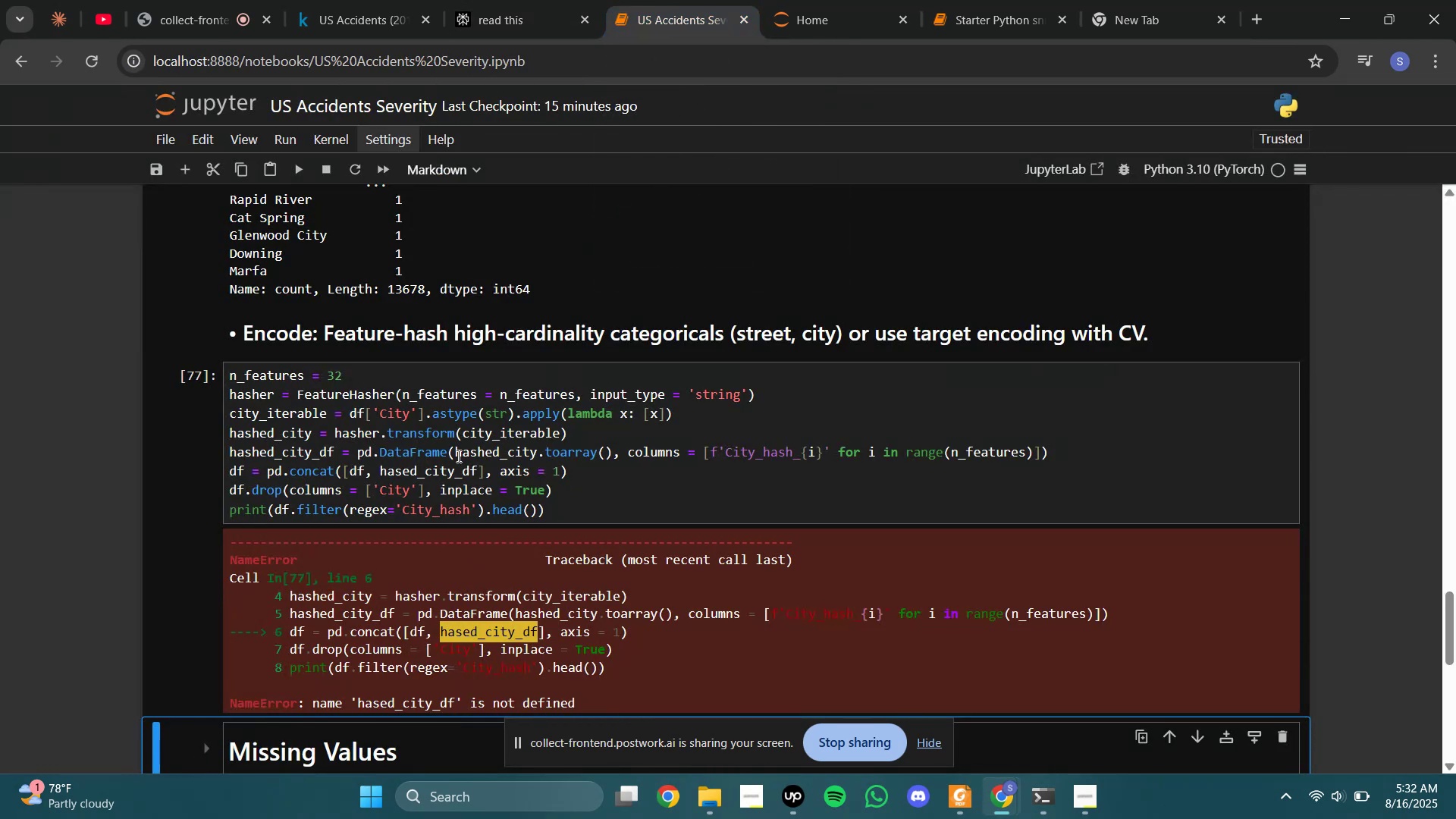 
wait(6.99)
 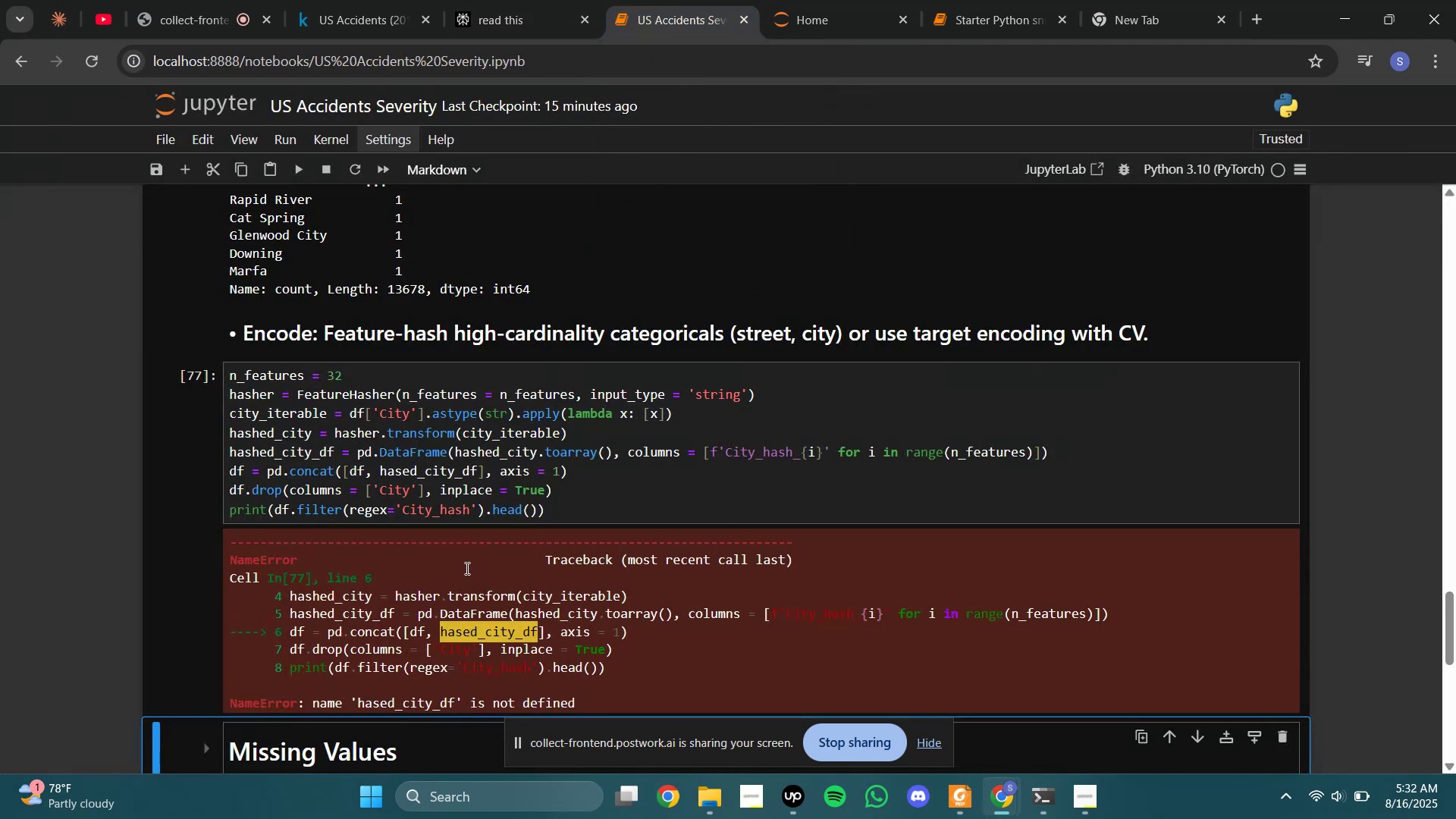 
left_click([399, 471])
 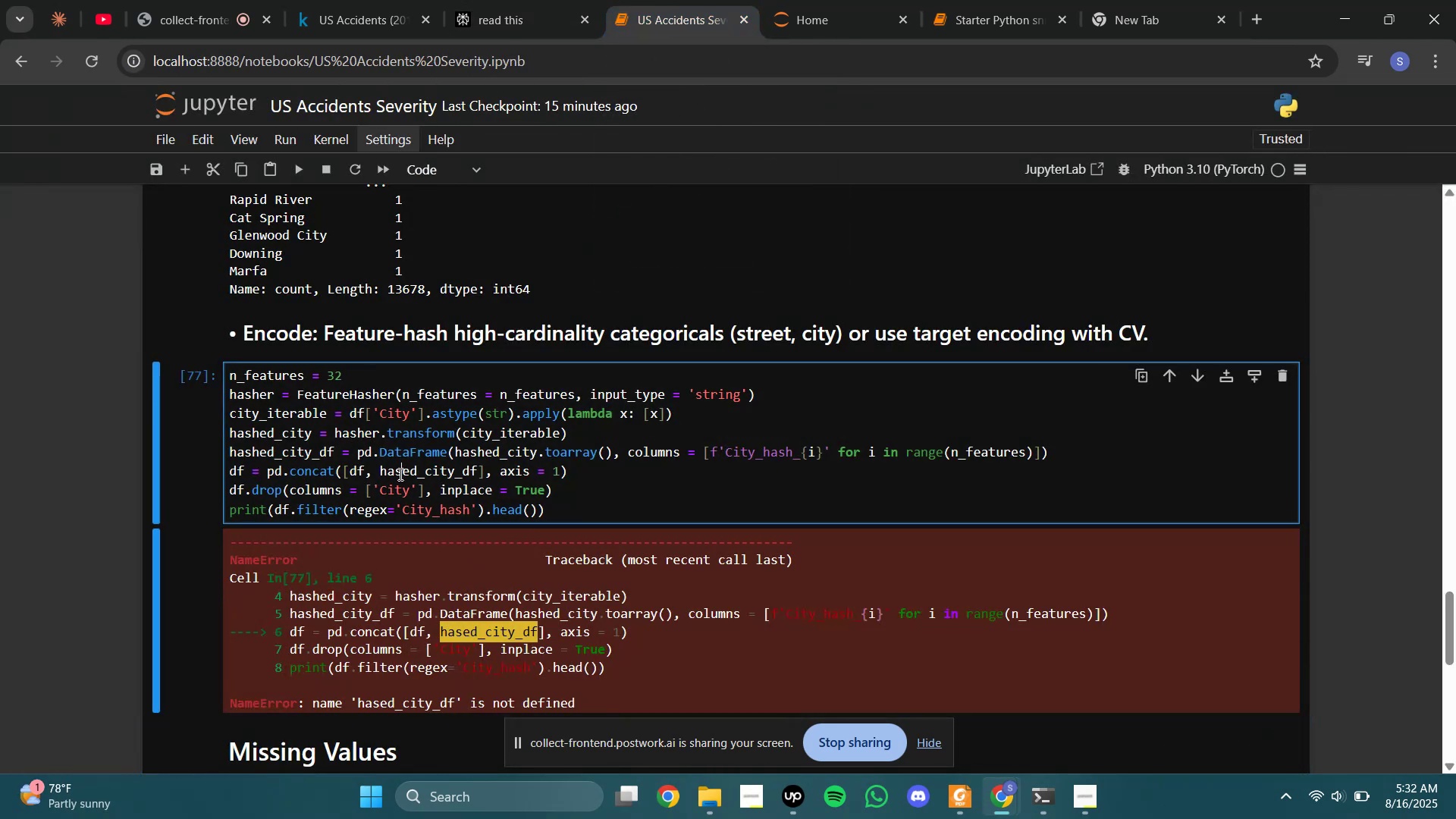 
key(H)
 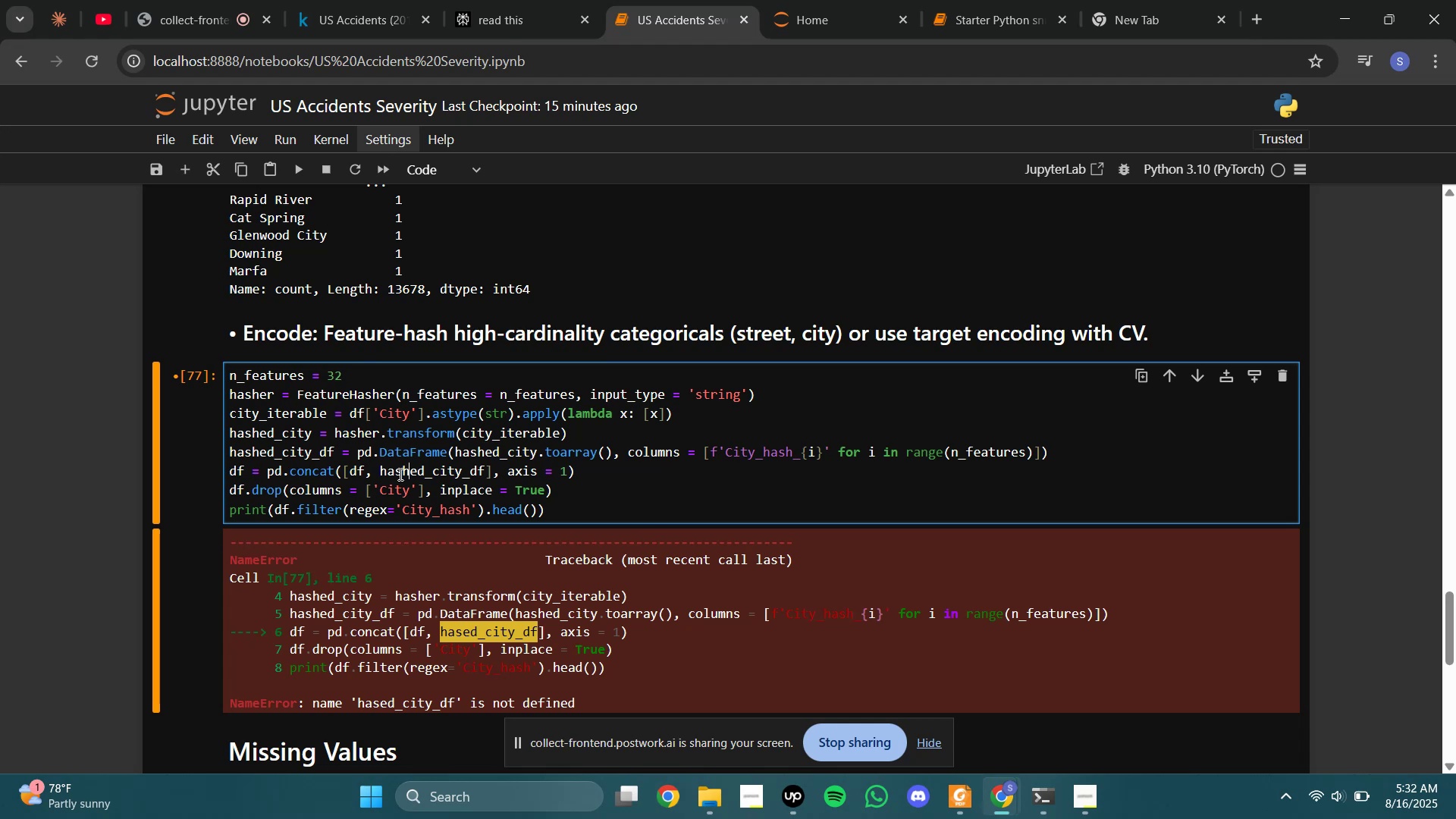 
key(Shift+Enter)
 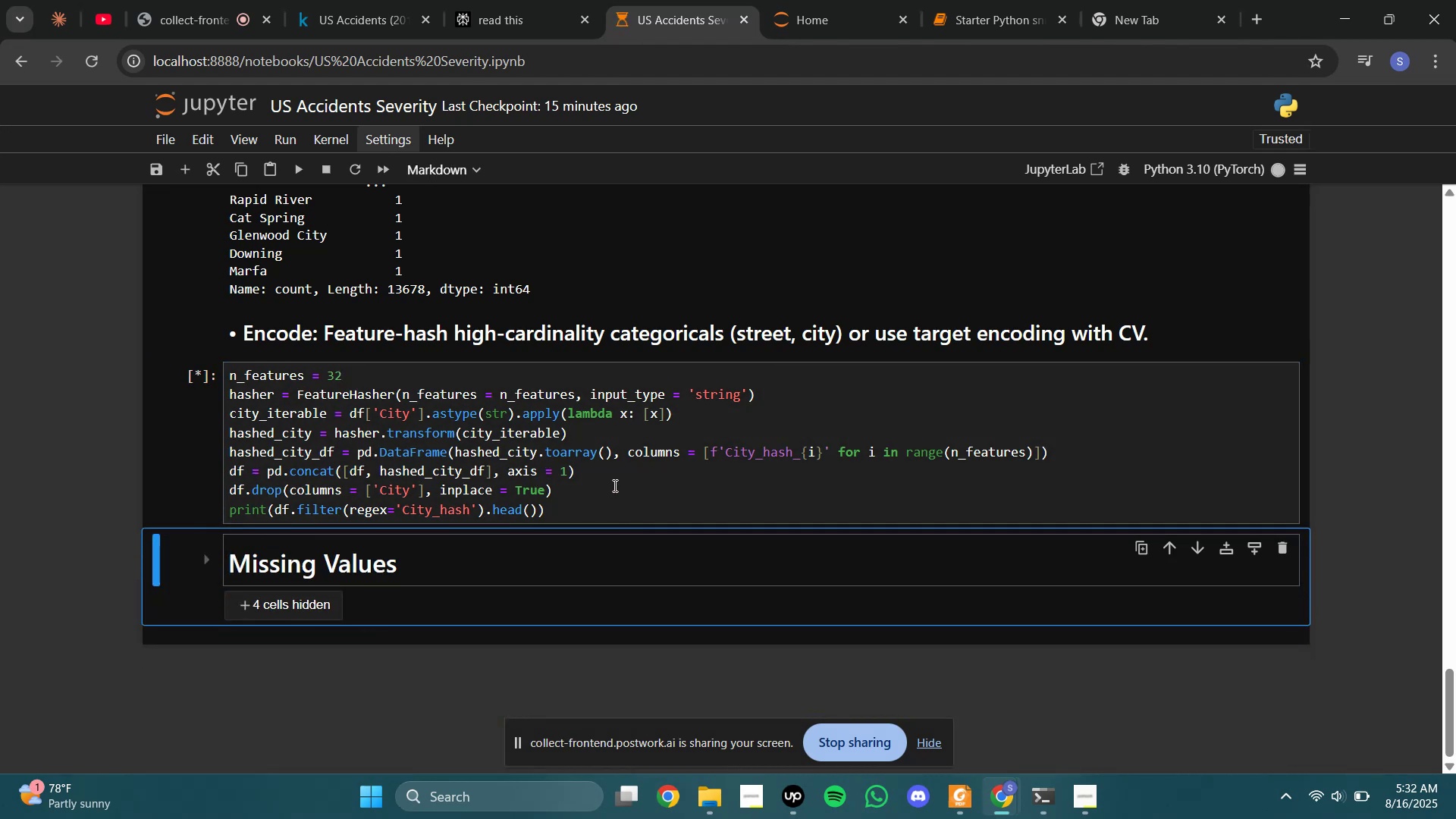 
left_click([613, 485])
 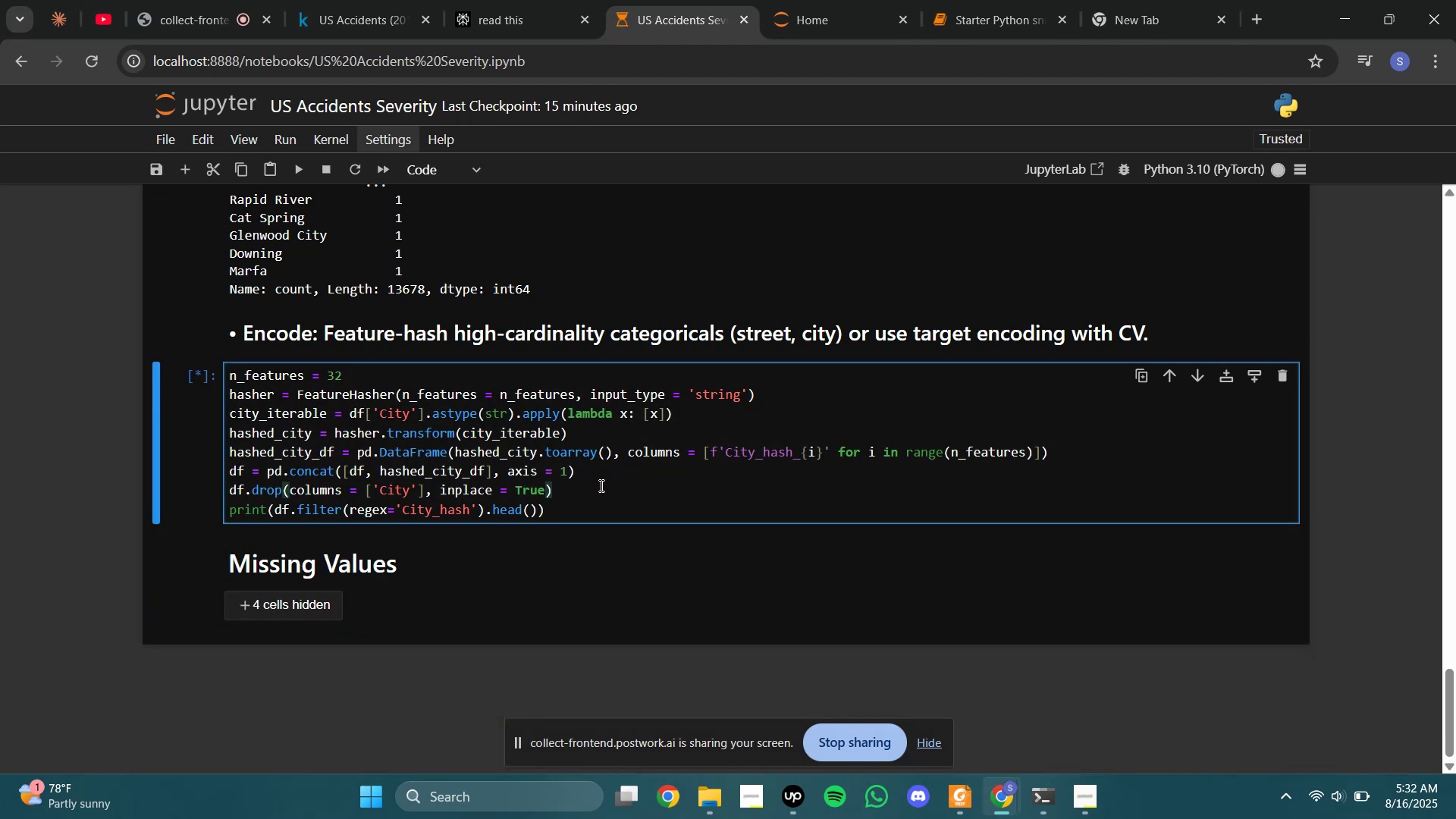 
scroll: coordinate [600, 485], scroll_direction: none, amount: 0.0
 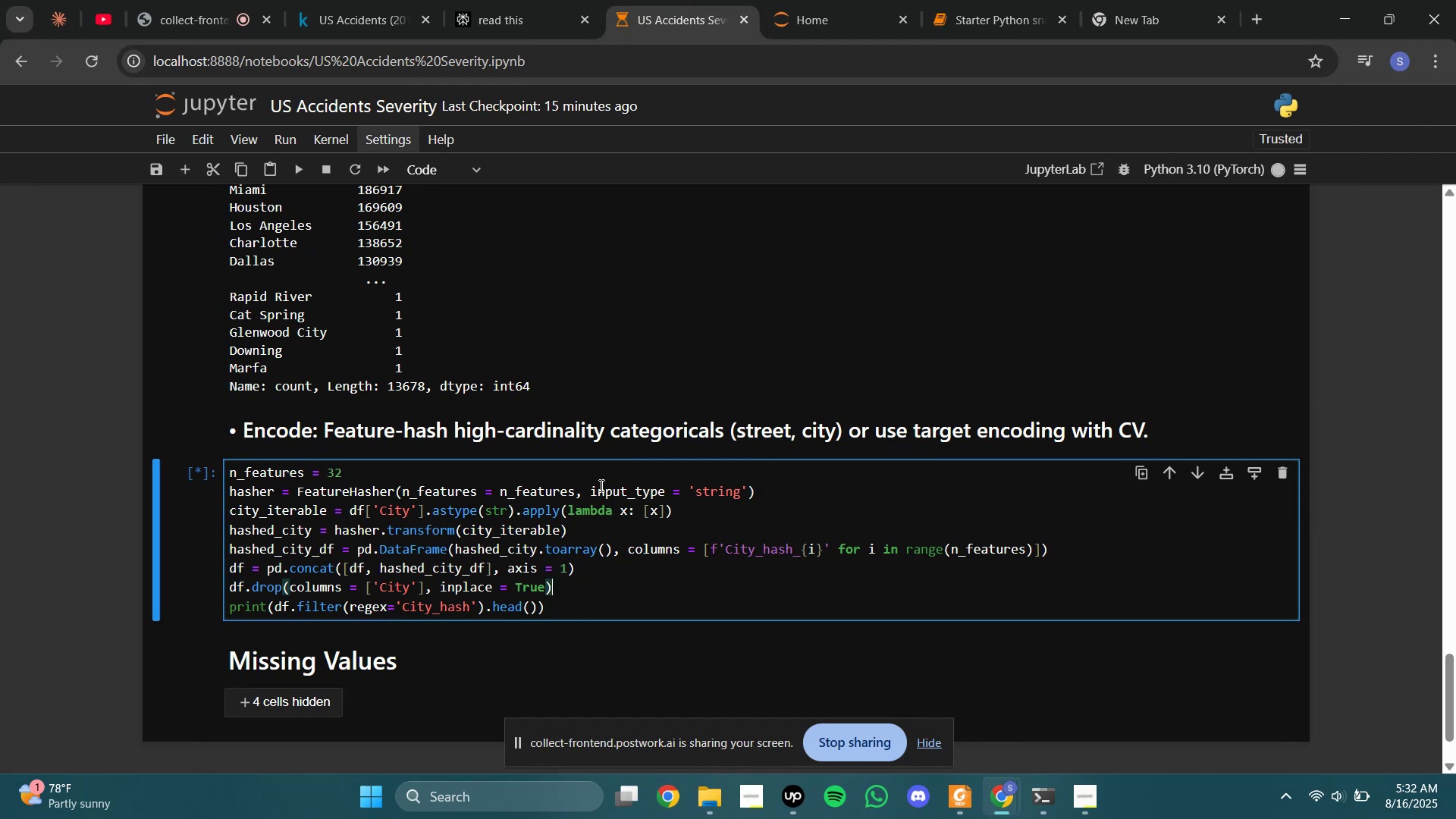 
wait(14.29)
 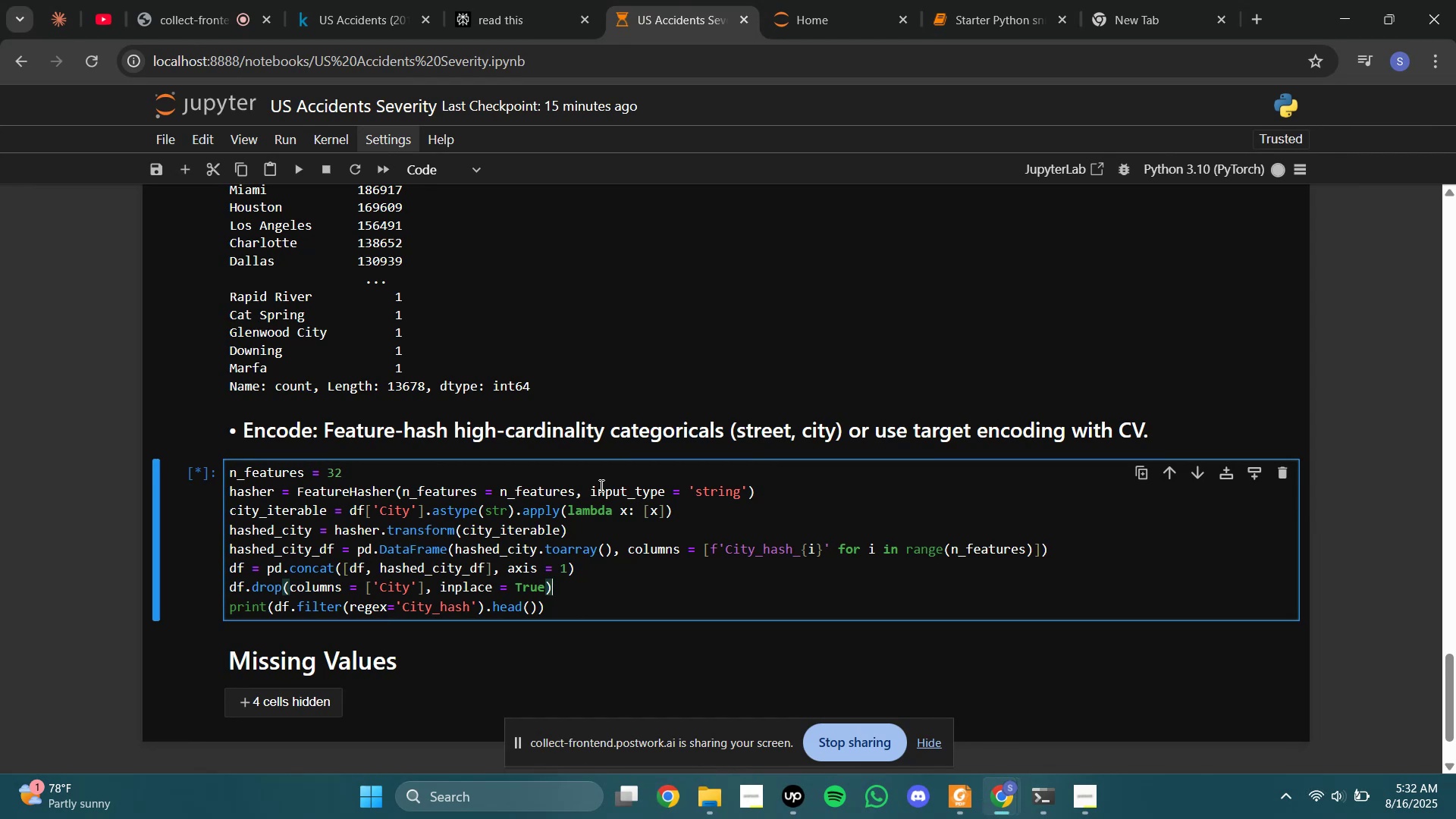 
mouse_move([632, 20])
 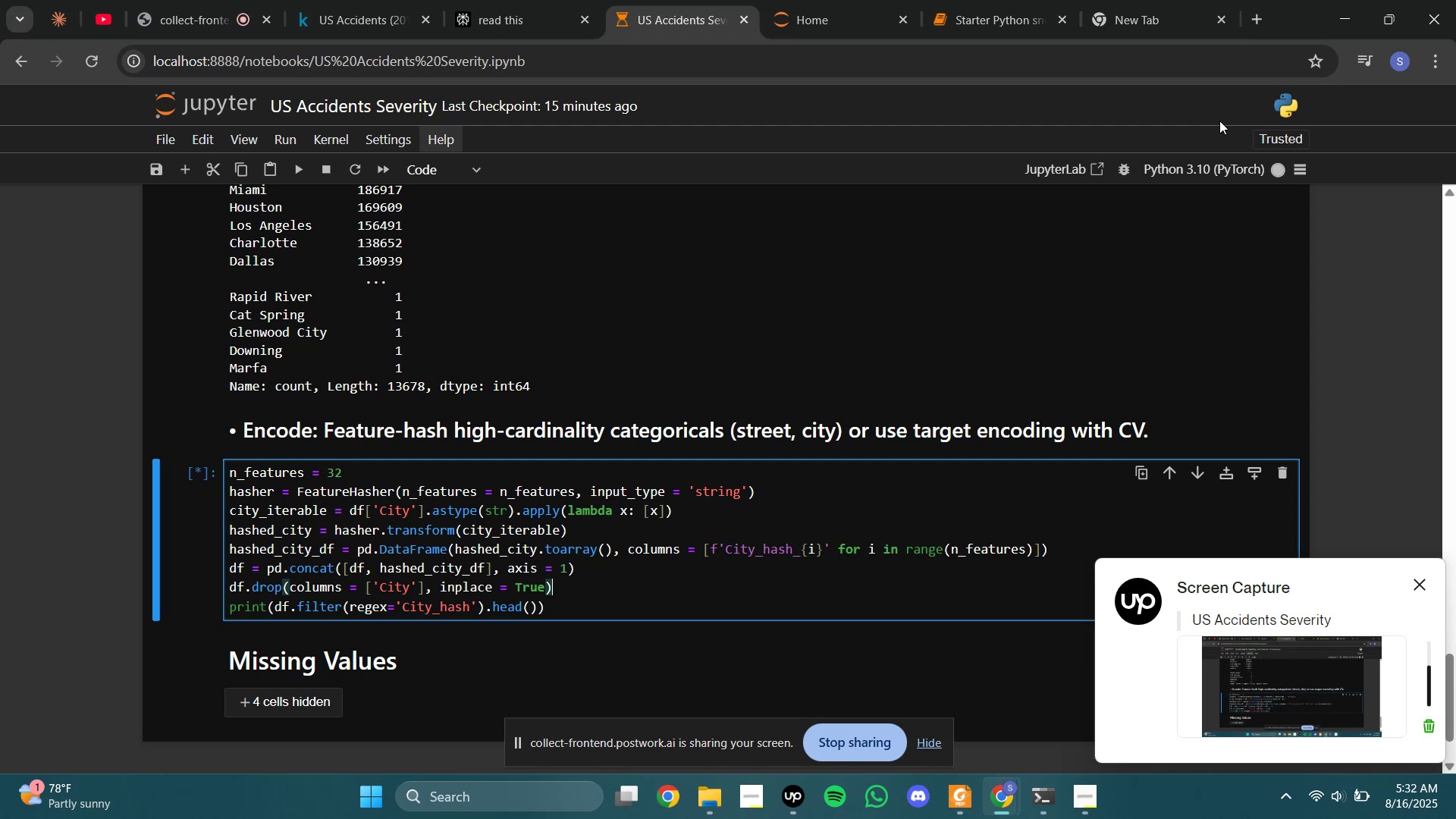 
wait(24.36)
 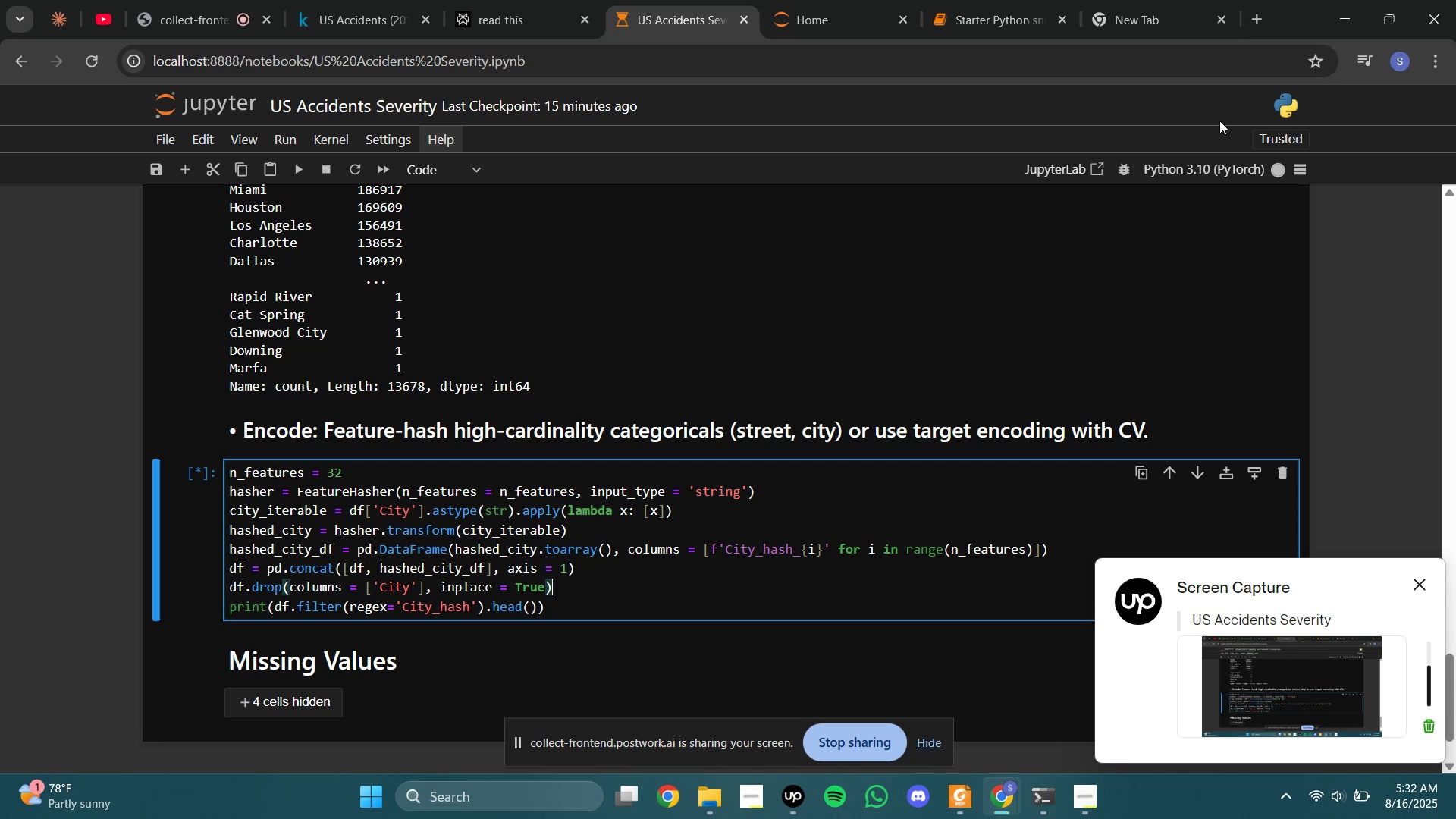 
left_click([1220, 112])
 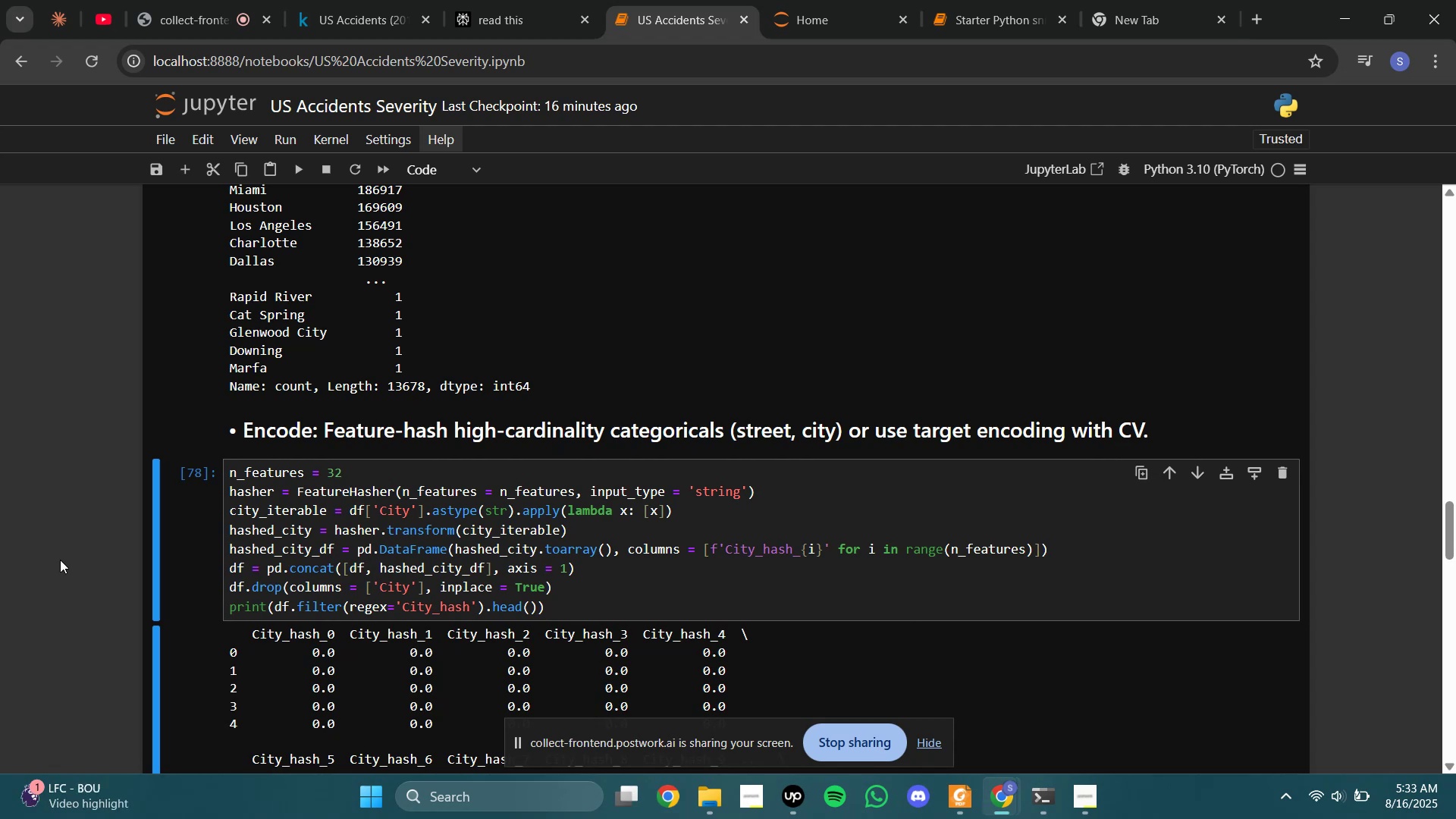 
wait(19.19)
 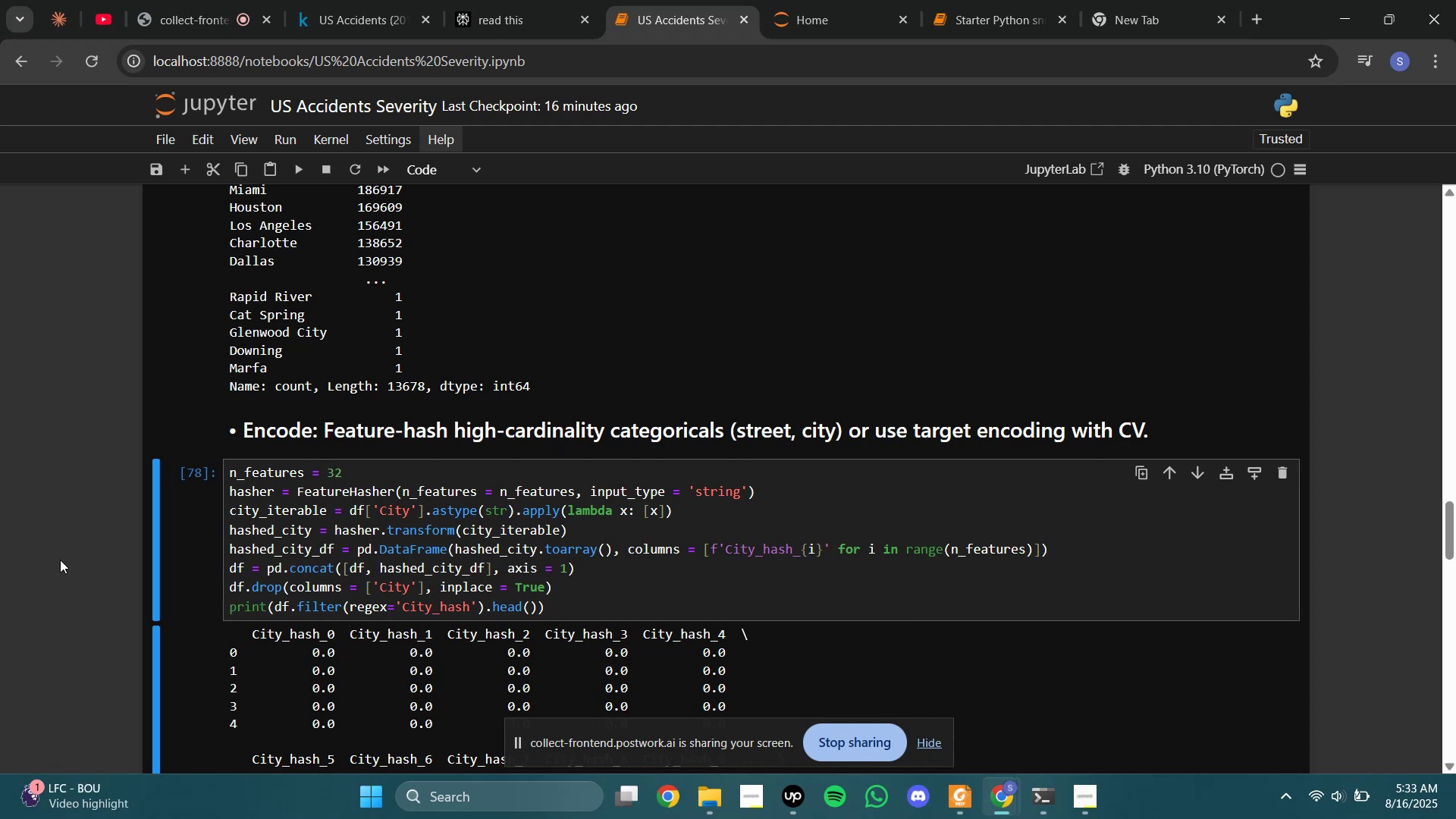 
scroll: coordinate [1094, 487], scroll_direction: down, amount: 3.0
 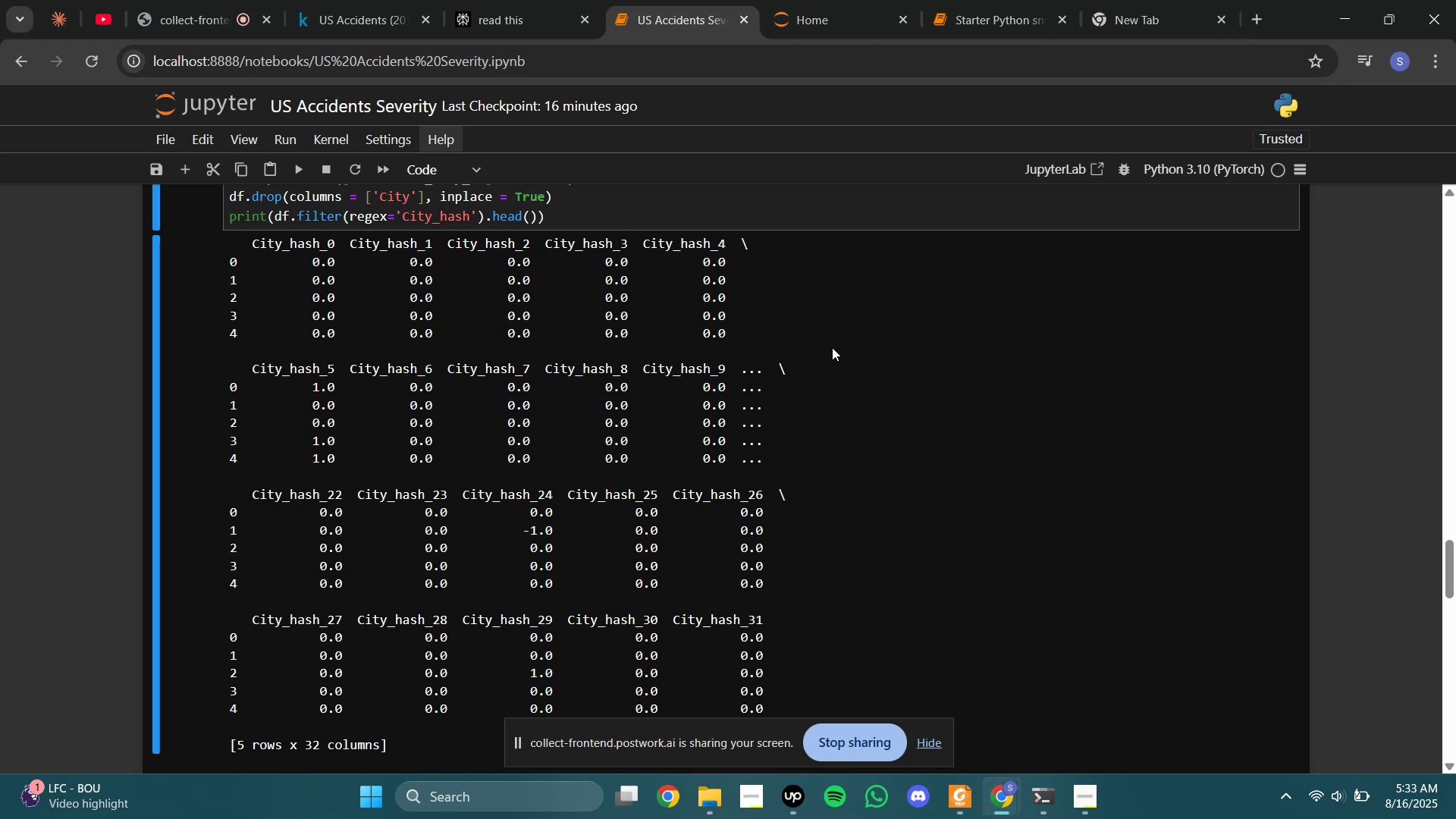 
wait(13.8)
 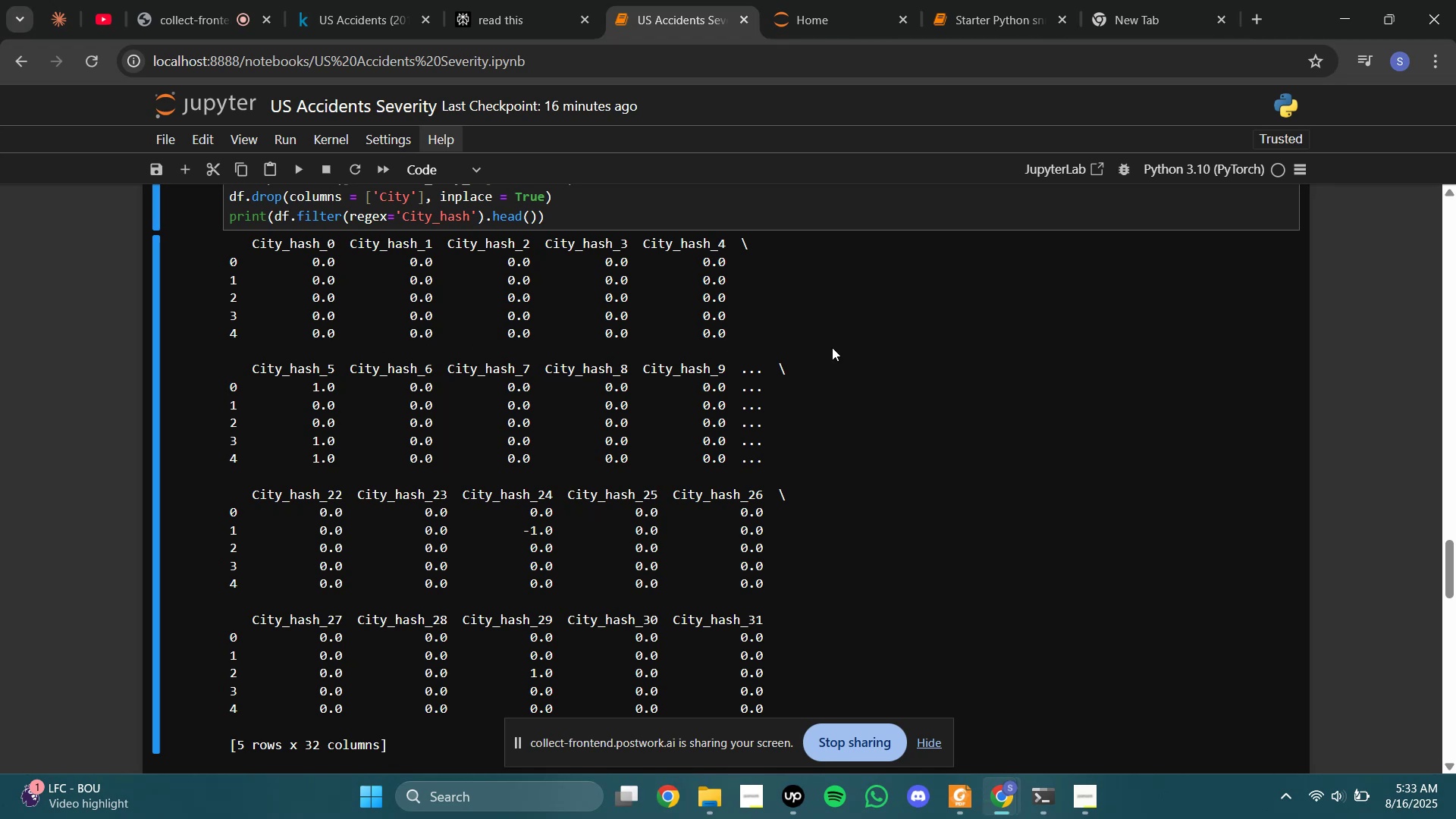 
left_click_drag(start_coordinate=[238, 237], to_coordinate=[792, 742])
 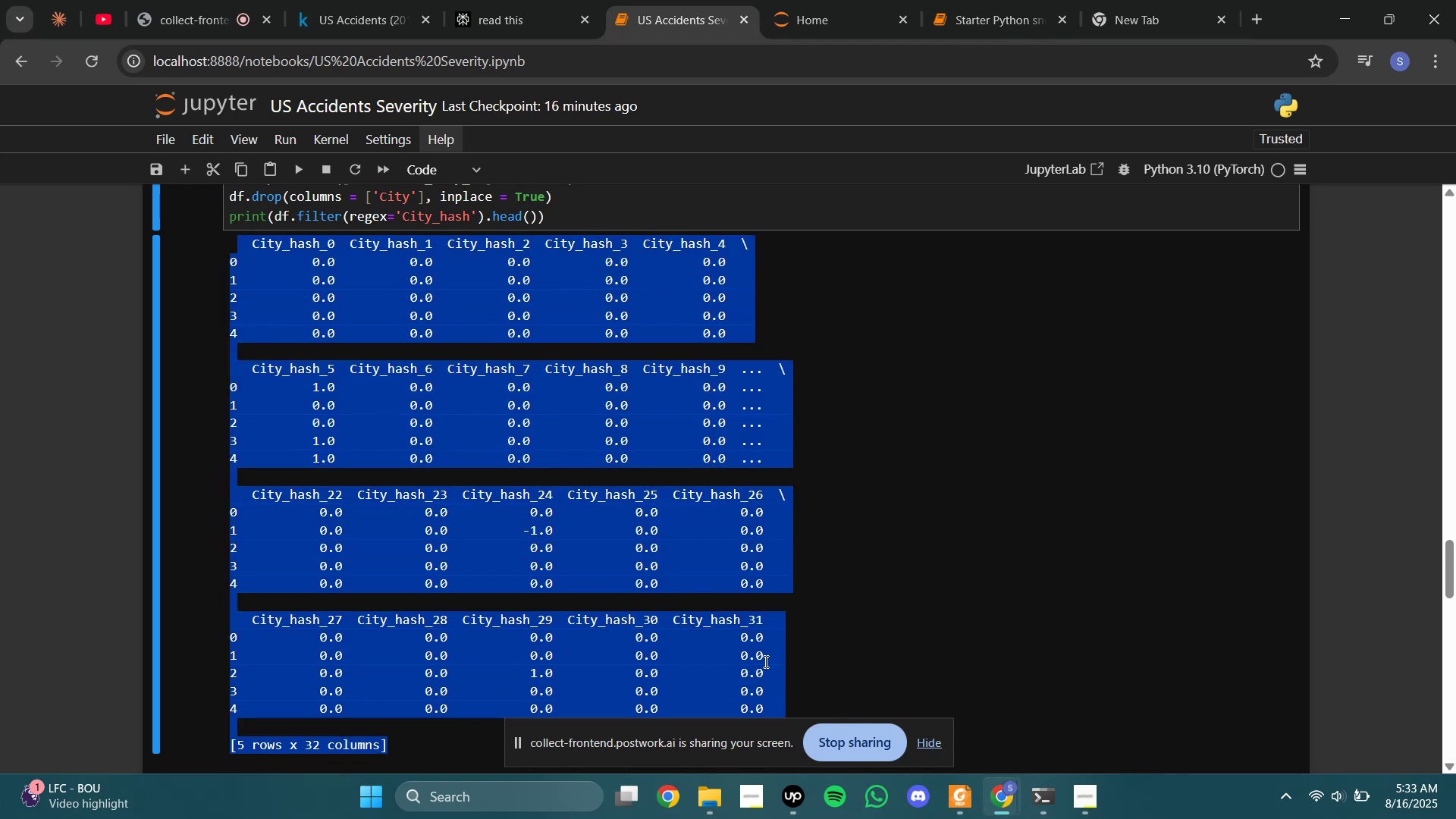 
key(Control+C)
 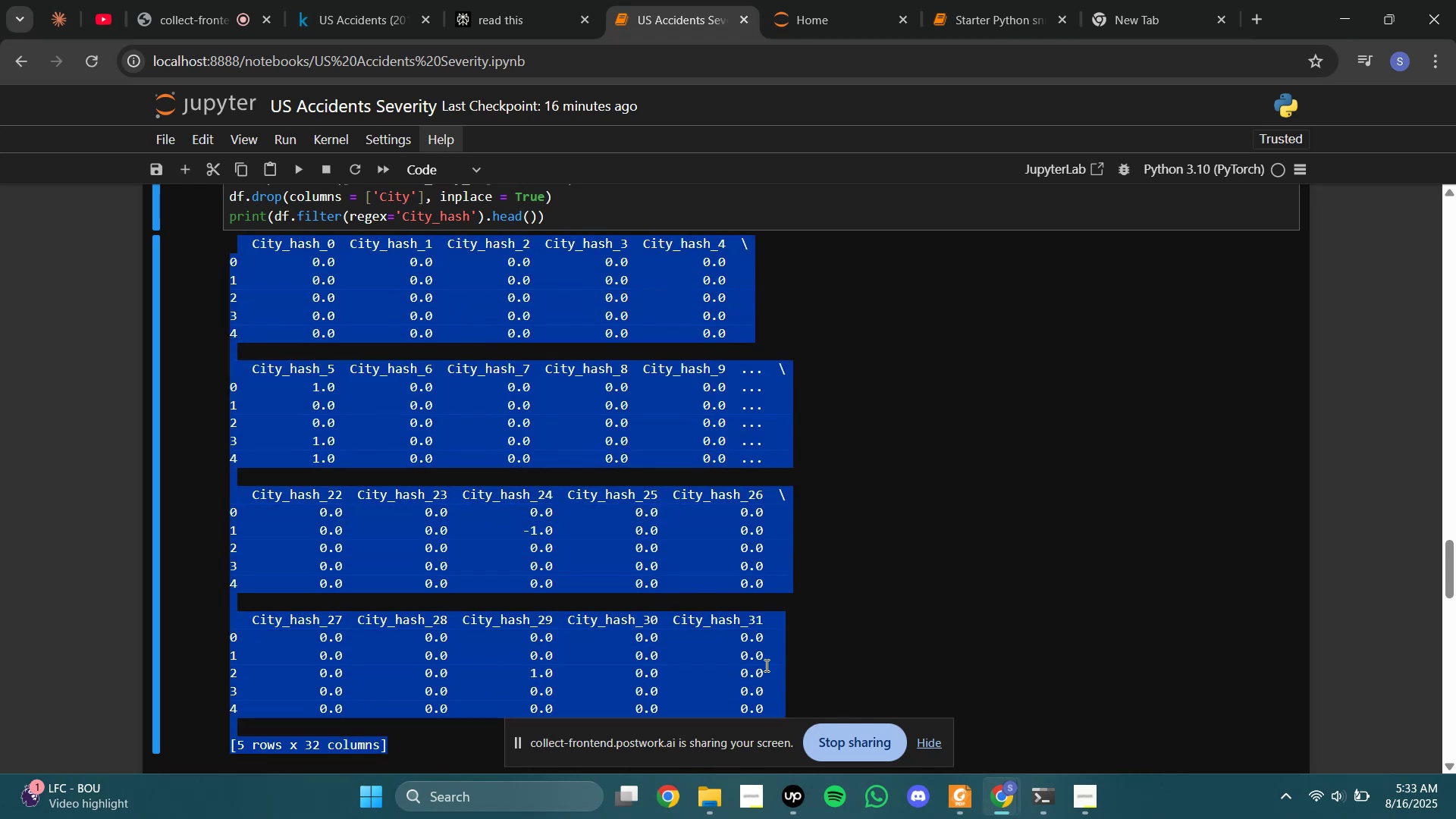 
left_click([764, 655])
 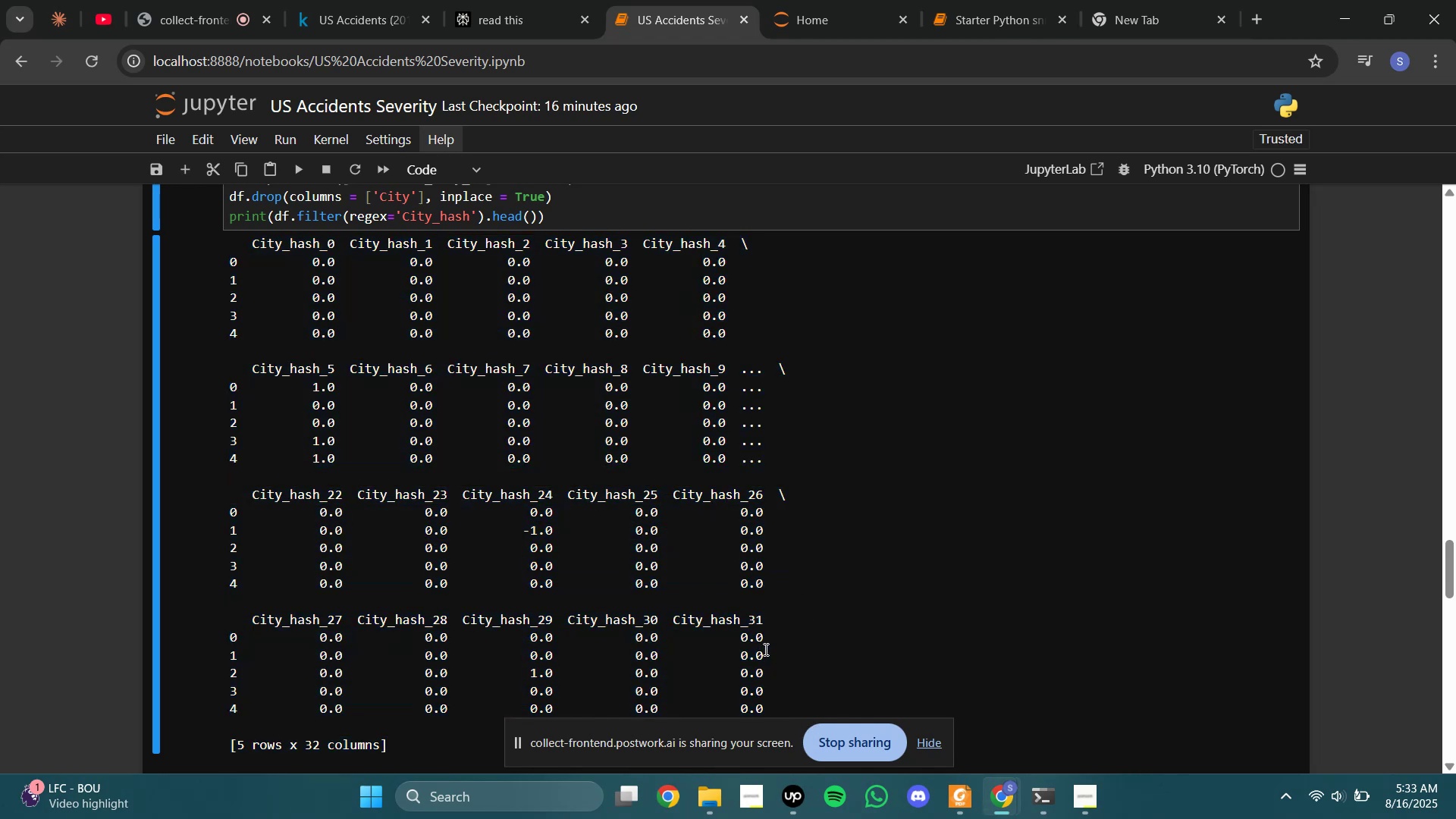 
scroll: coordinate [767, 632], scroll_direction: down, amount: 3.0
 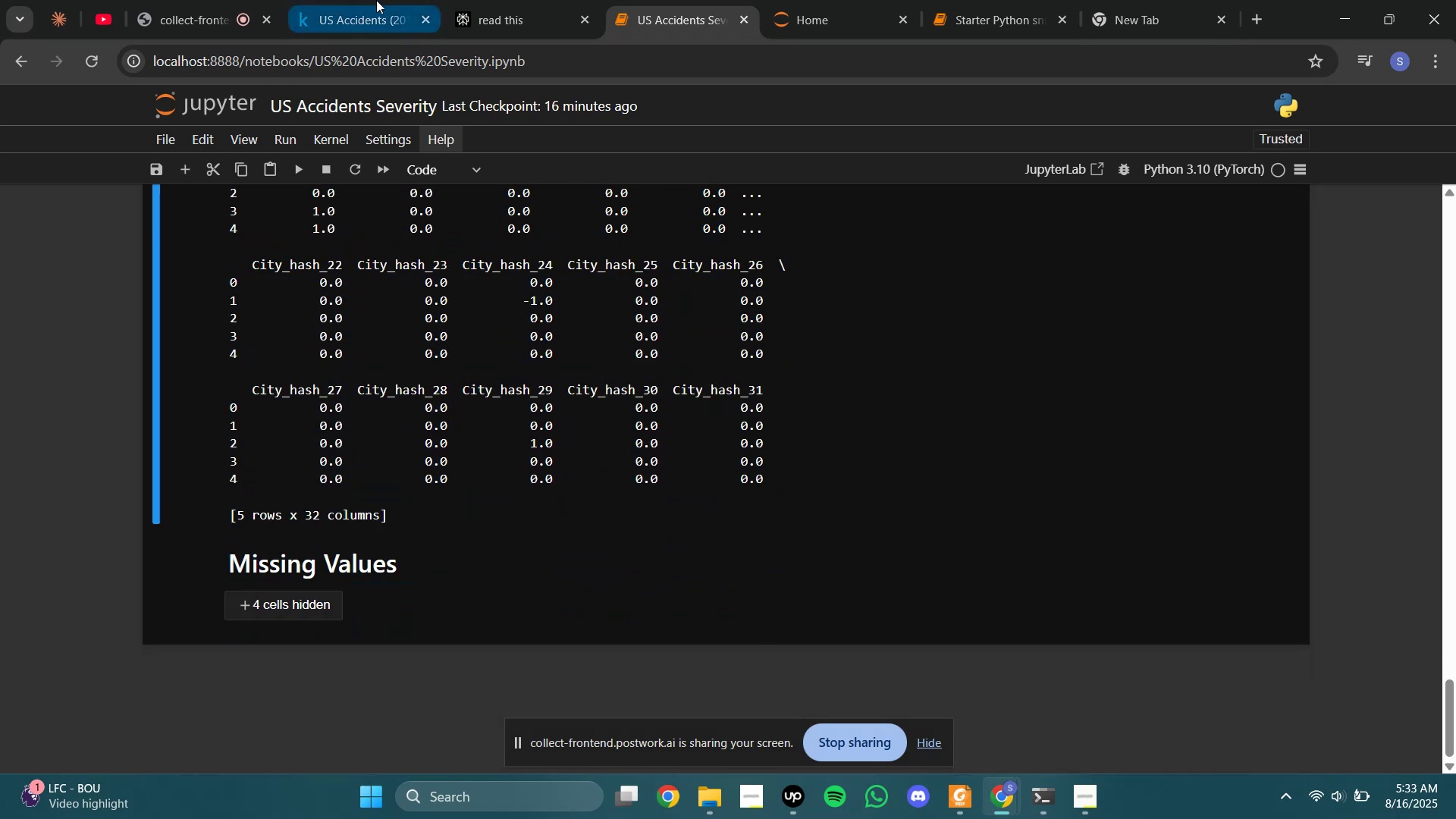 
left_click([472, 0])
 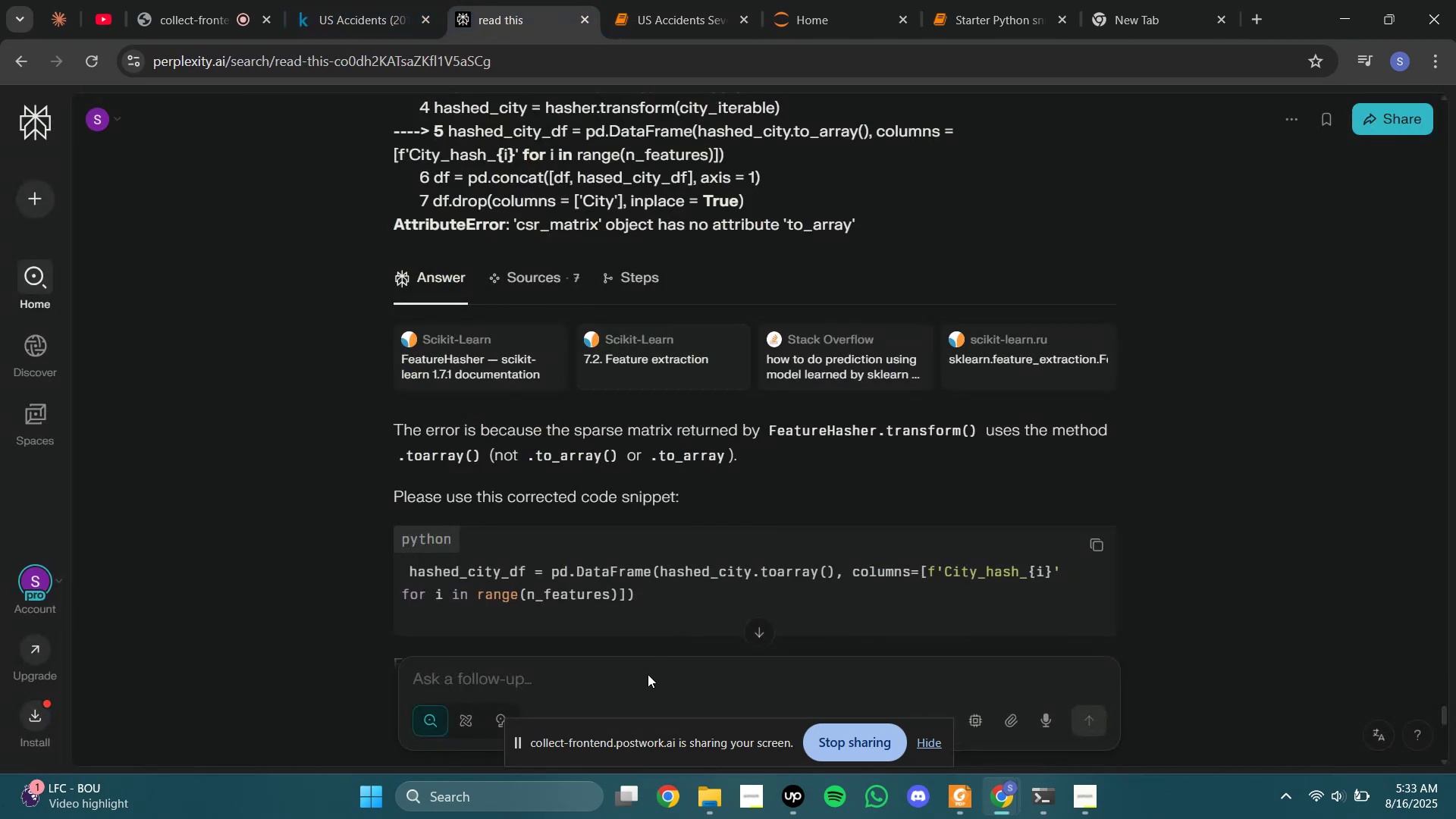 
left_click([648, 688])
 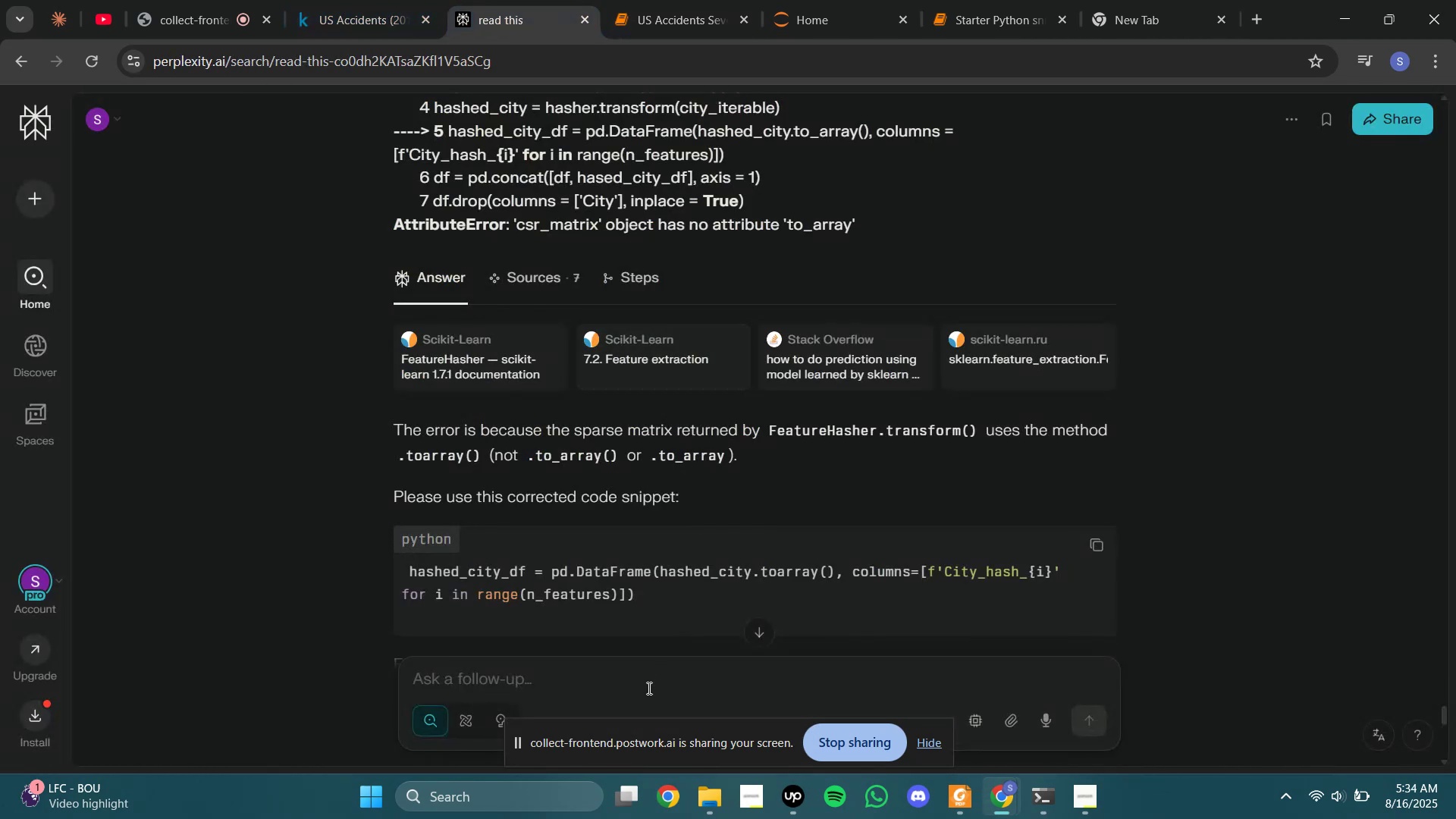 
key(Control+V)
 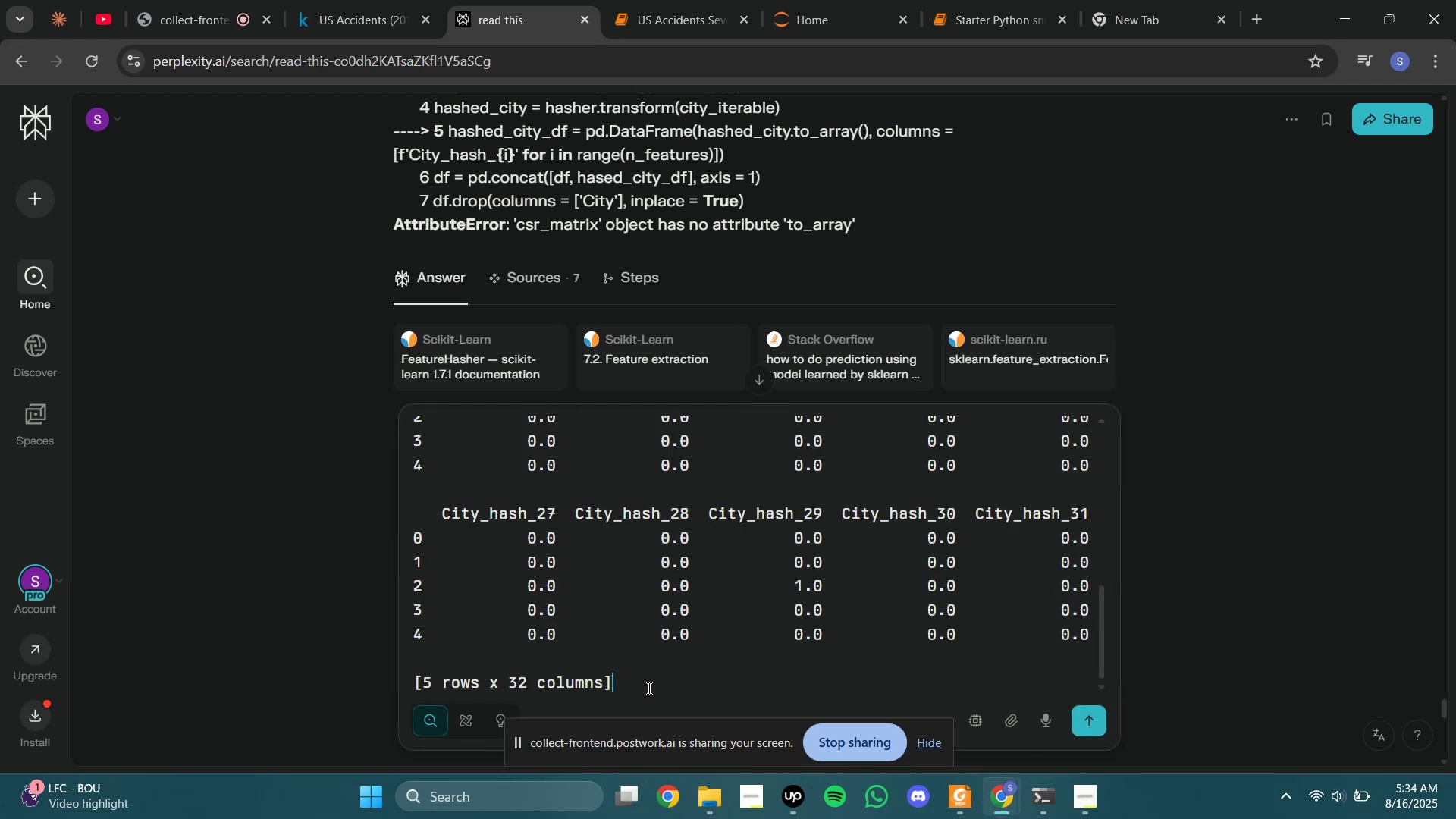 
key(Enter)
 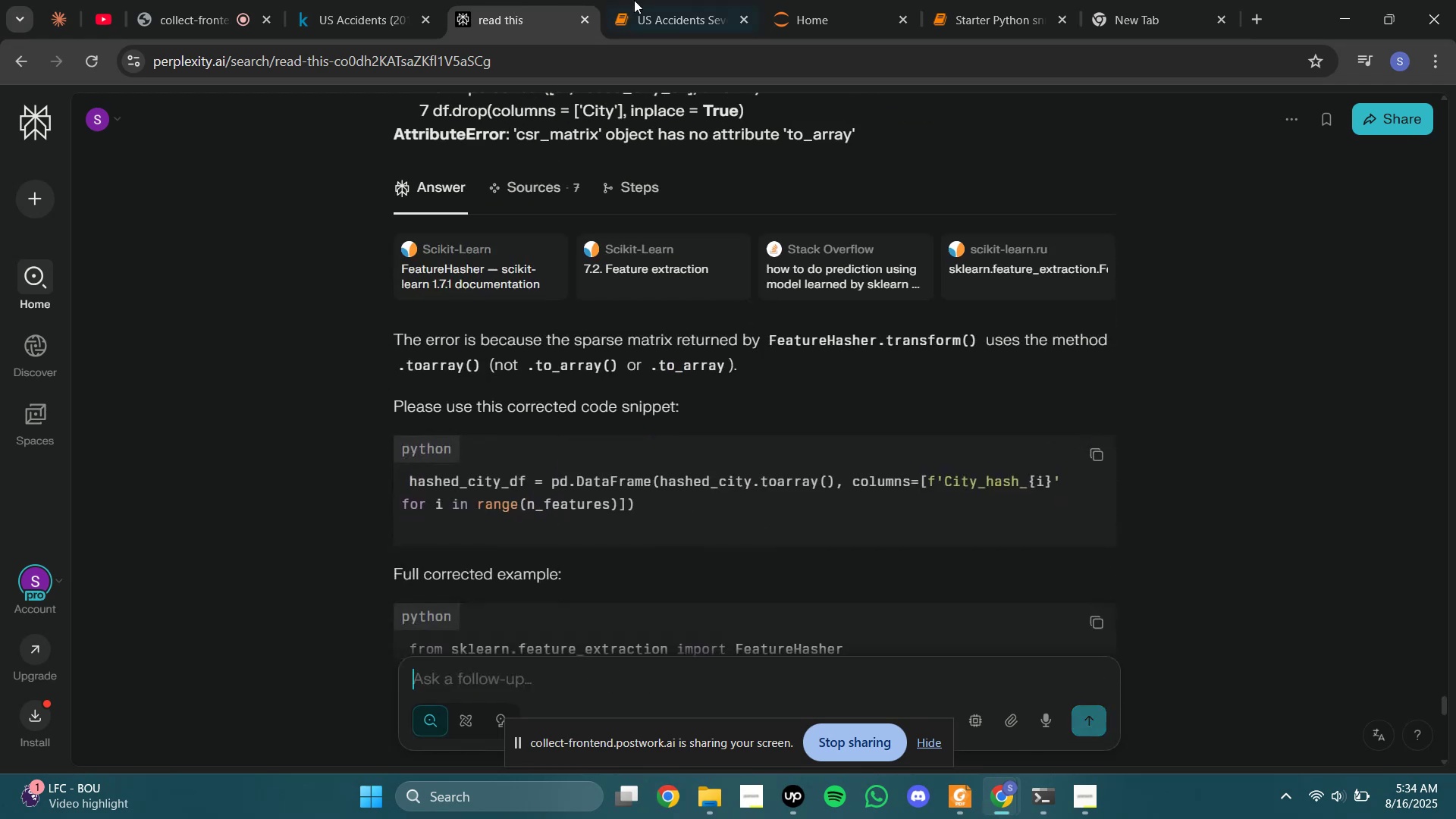 
left_click([638, 0])
 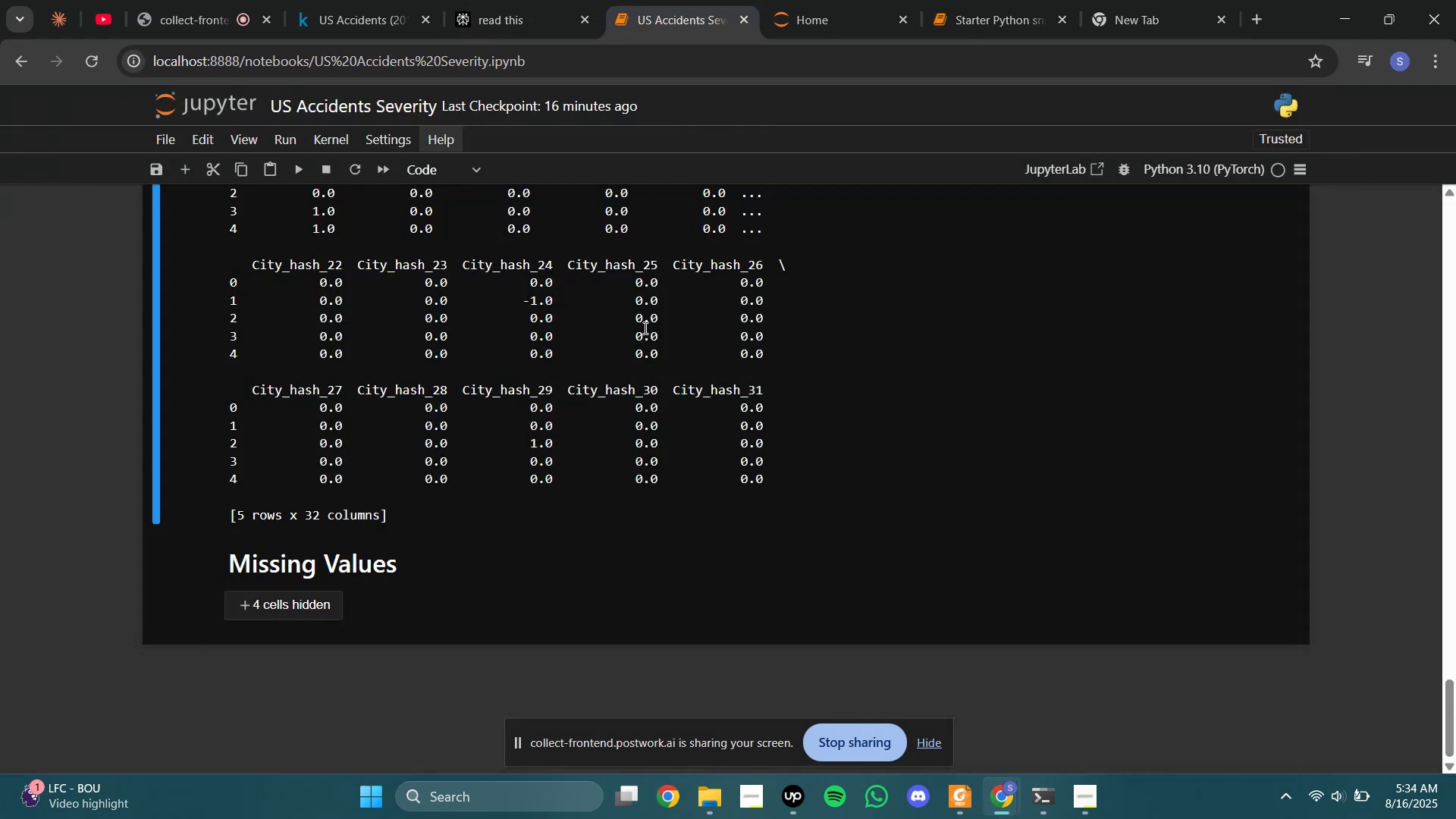 
scroll: coordinate [660, 354], scroll_direction: up, amount: 1.0
 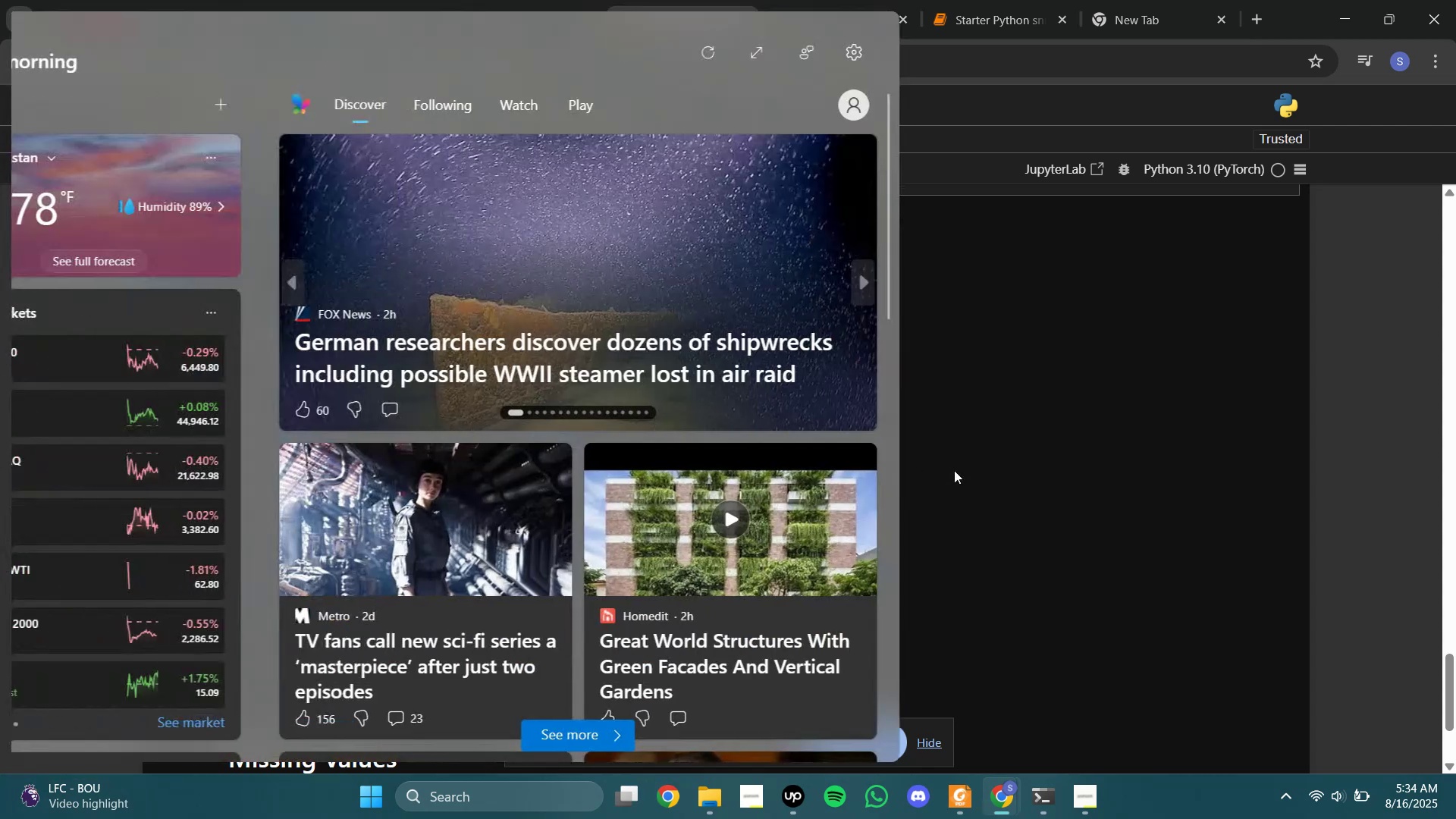 
wait(17.42)
 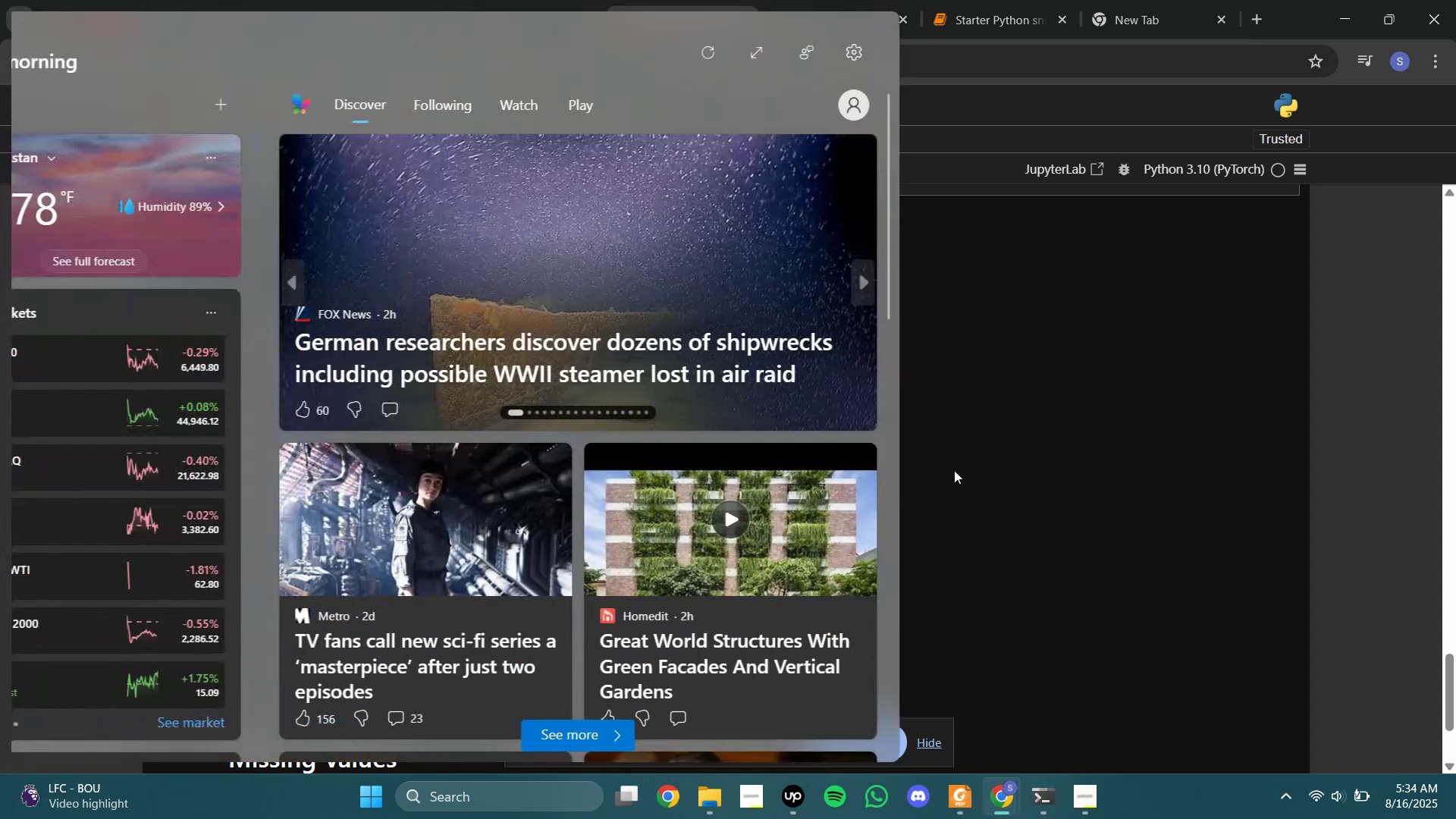 
scroll: coordinate [404, 372], scroll_direction: up, amount: 3.0
 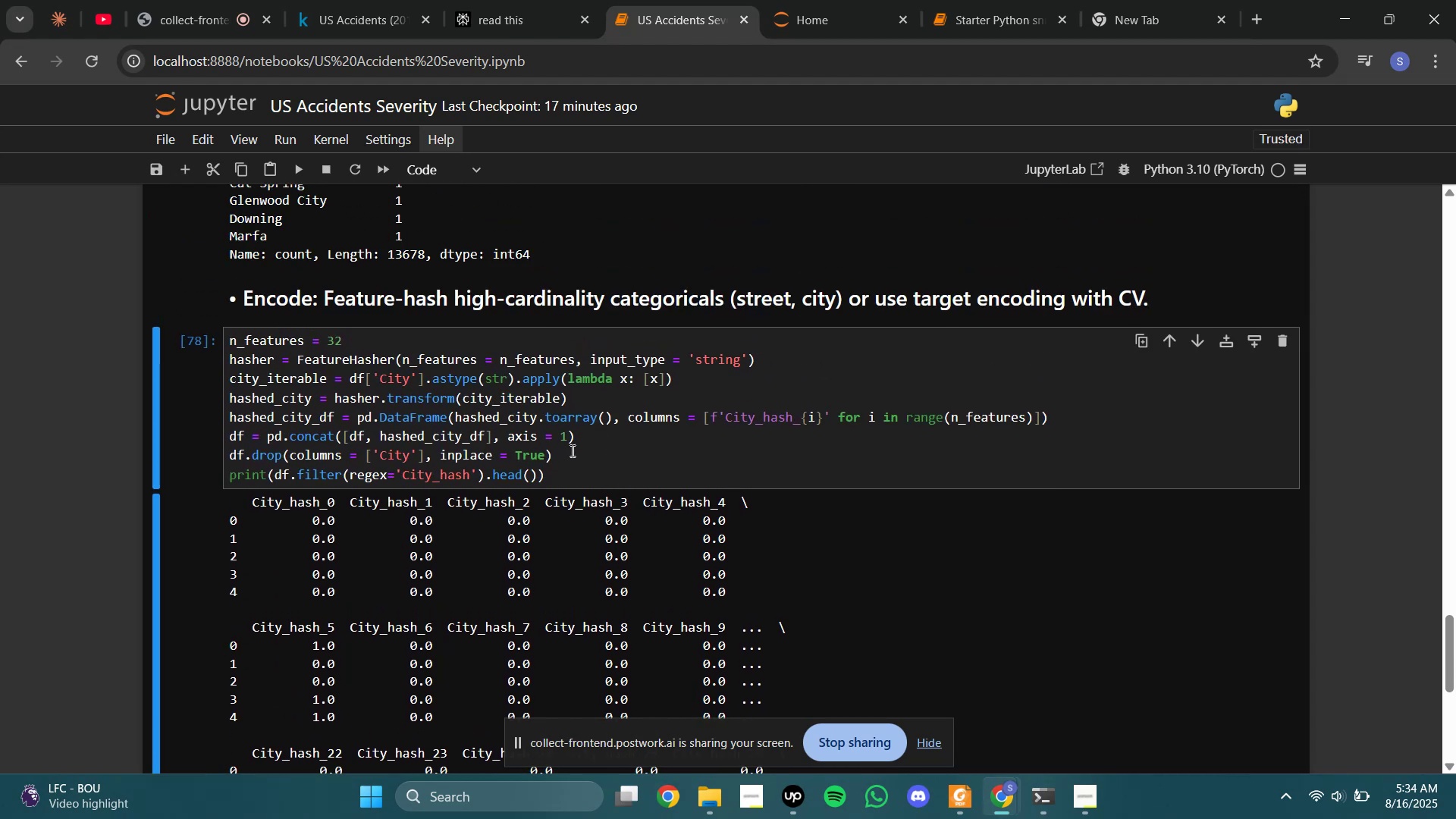 
left_click_drag(start_coordinate=[573, 453], to_coordinate=[232, 454])
 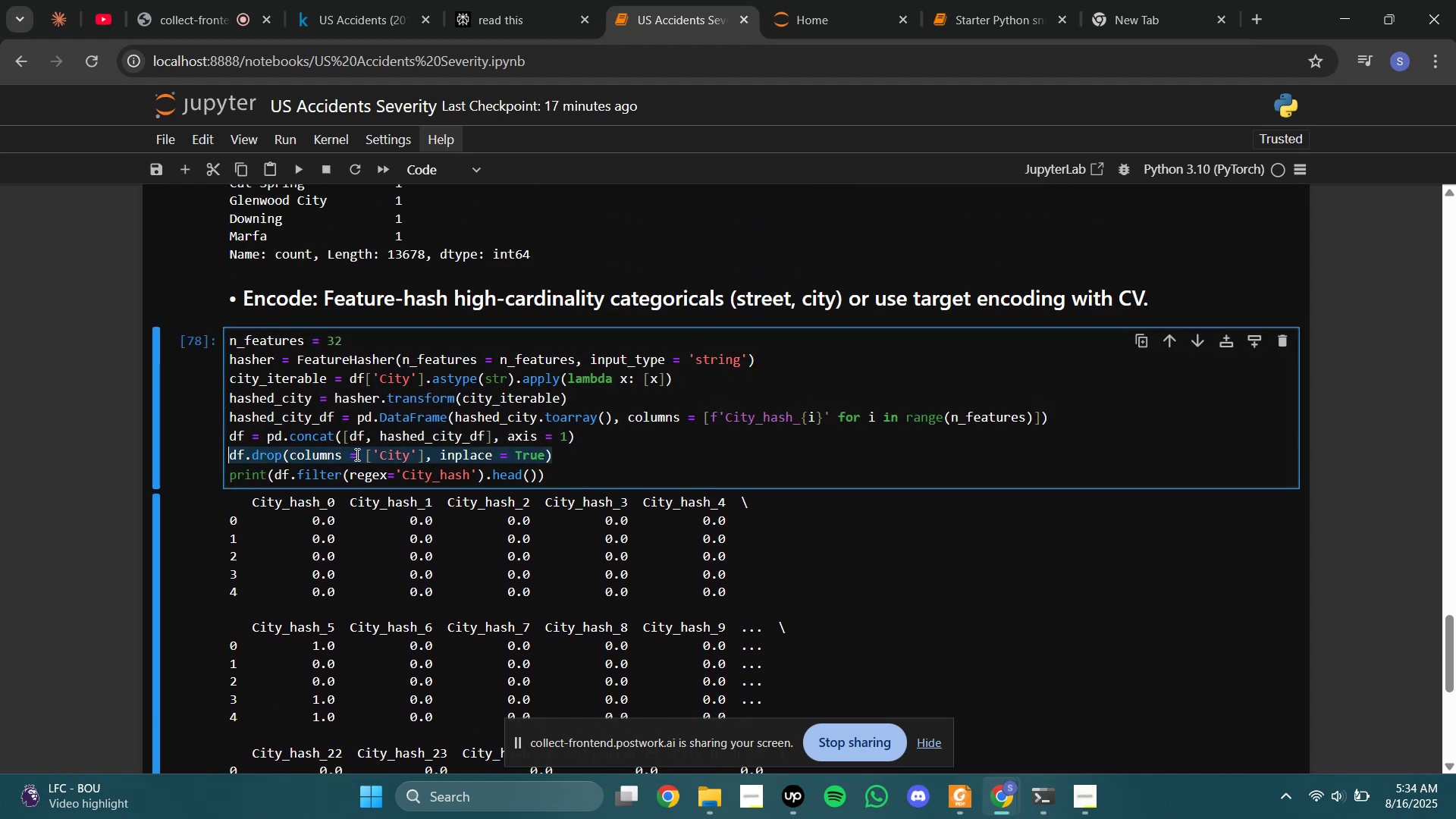 
key(Control+Slash)
 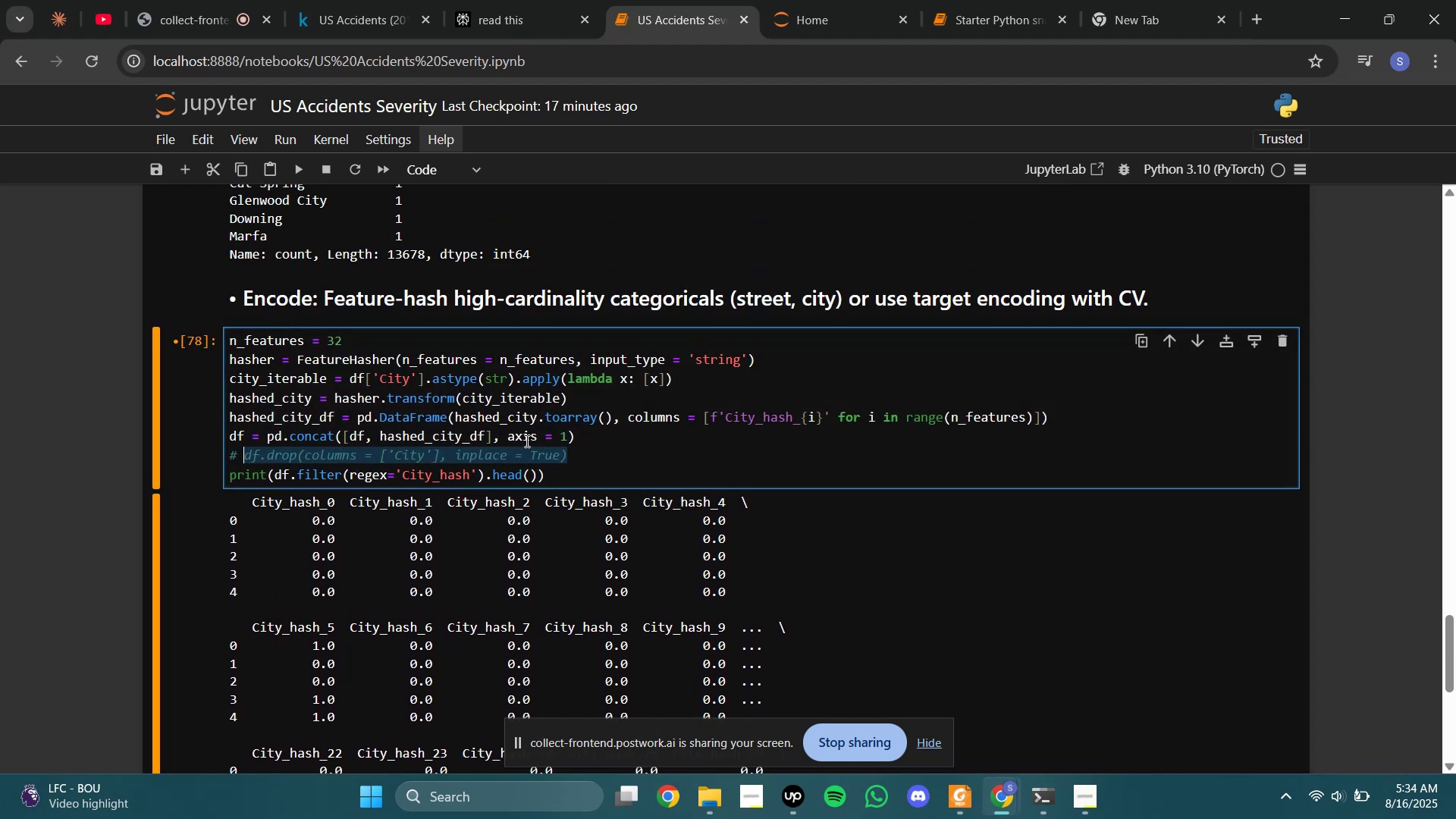 
left_click([563, 426])
 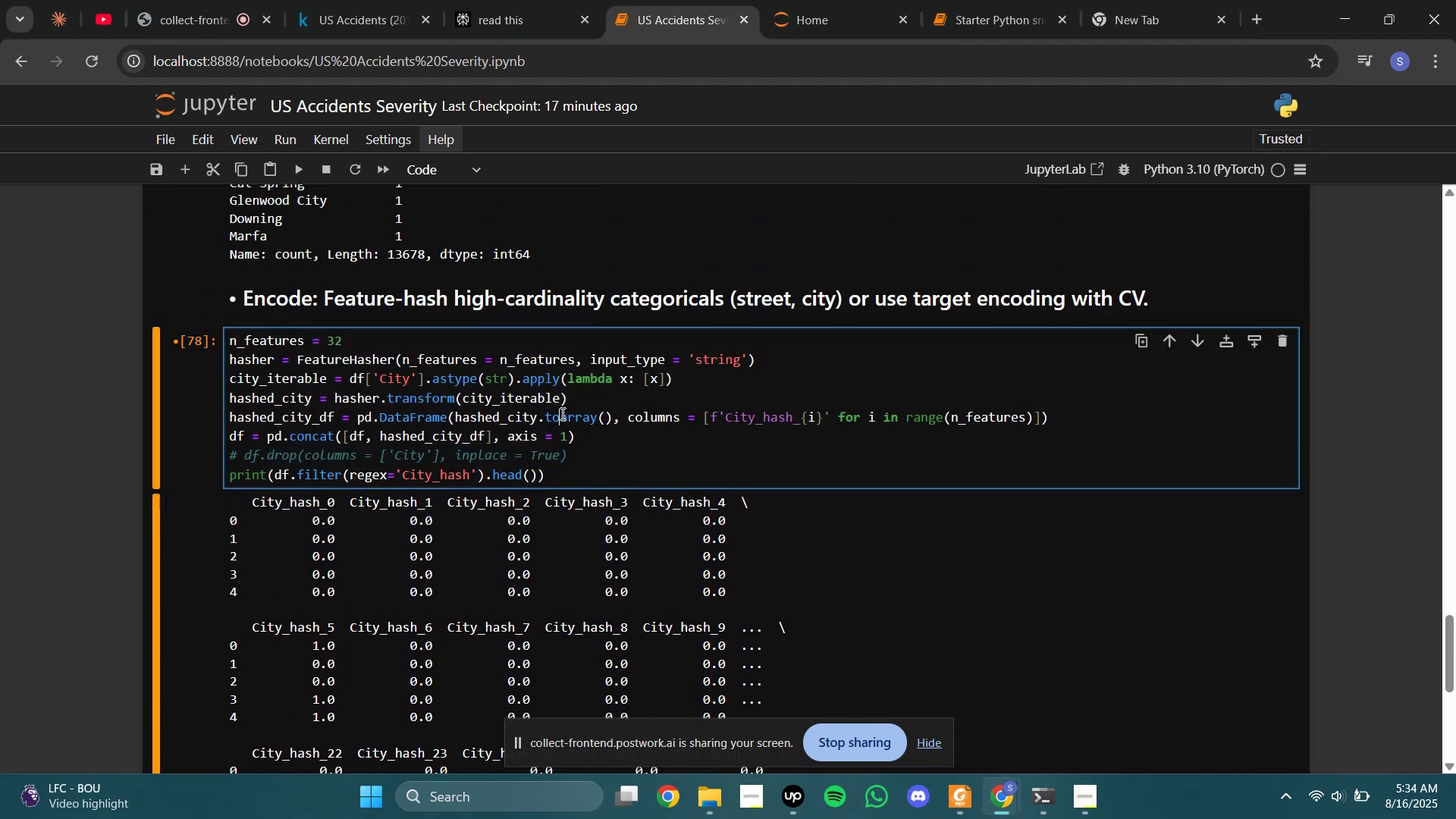 
scroll: coordinate [567, 408], scroll_direction: up, amount: 4.0
 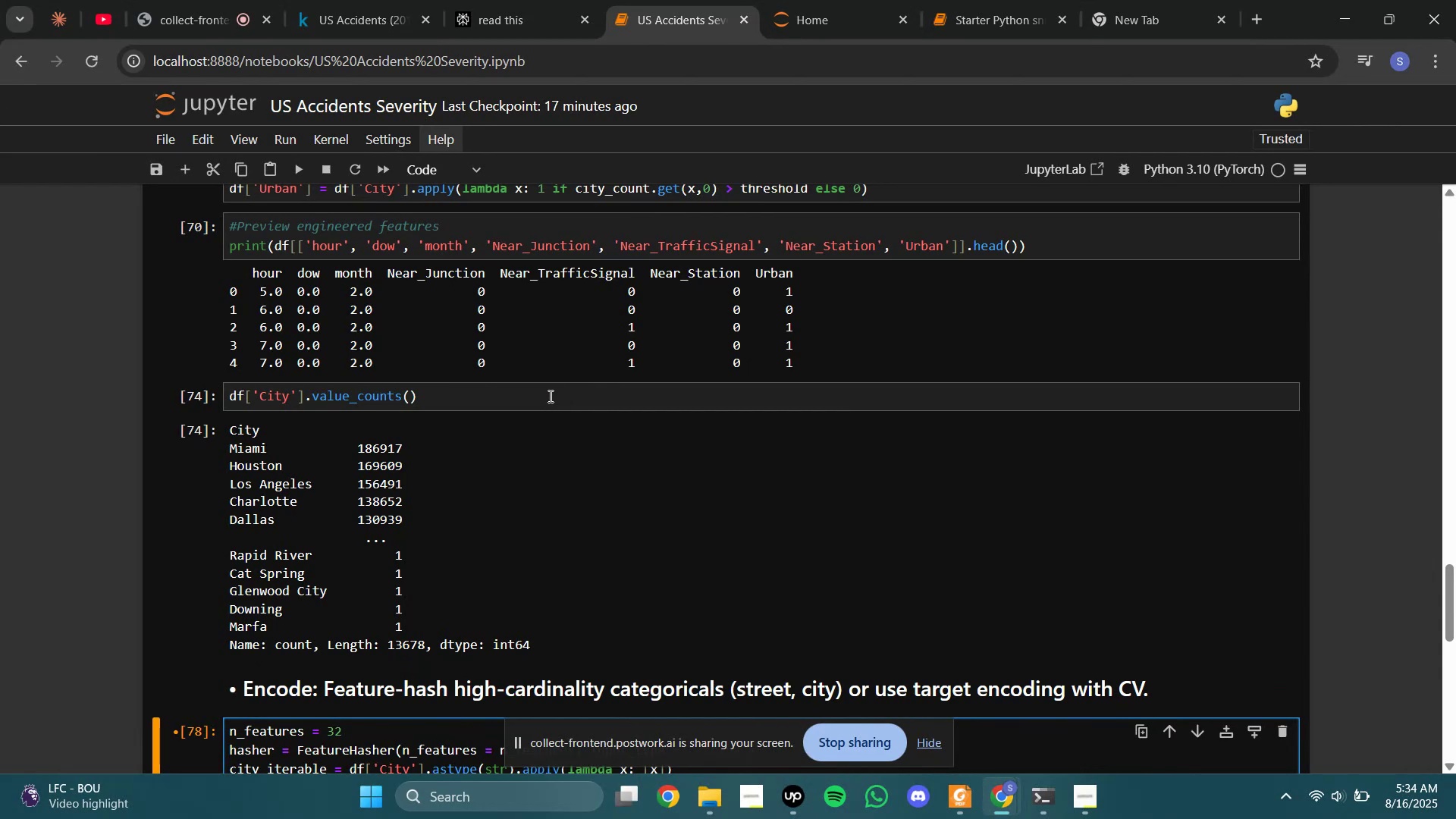 
left_click([549, 396])
 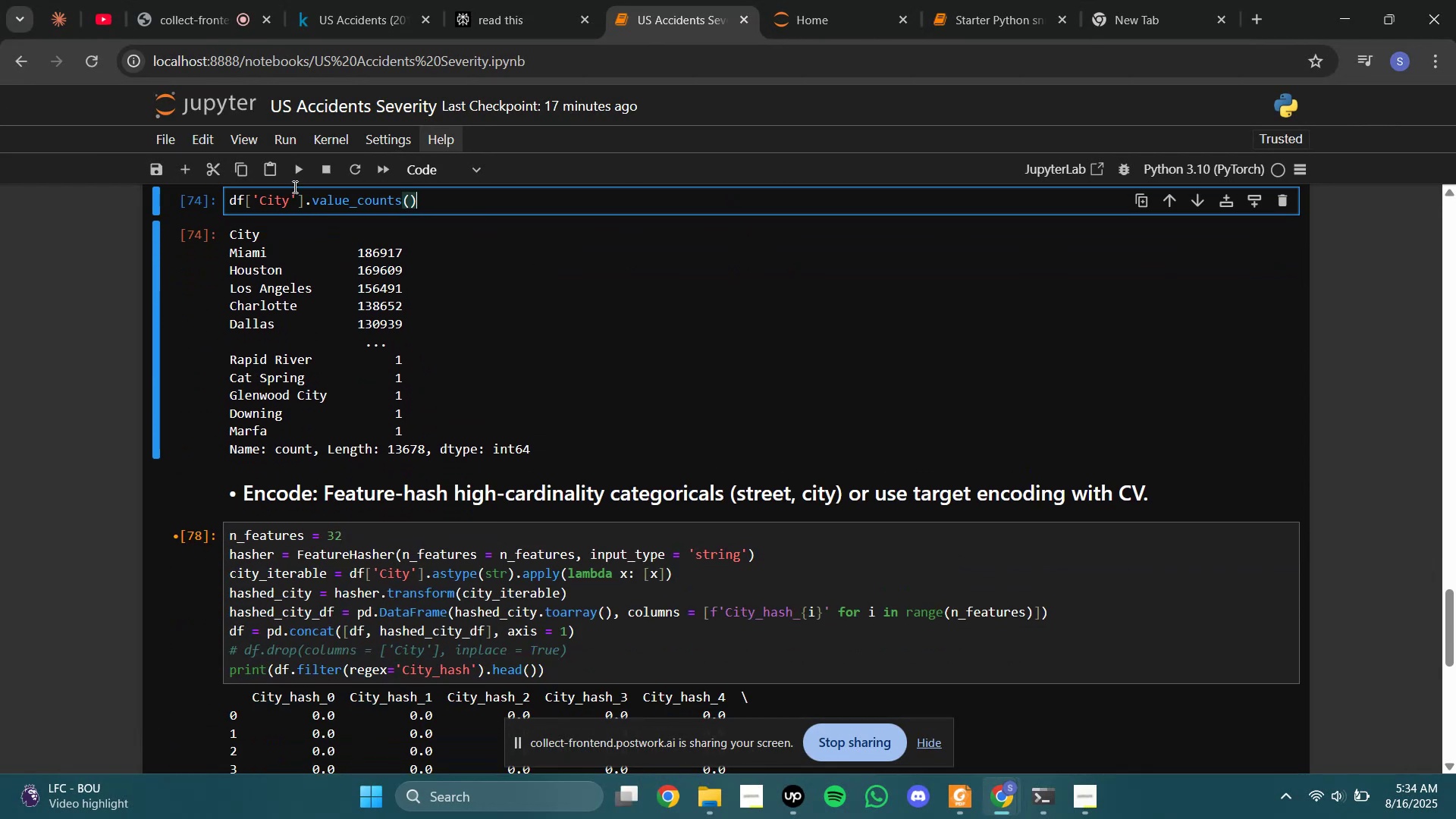 
wait(6.73)
 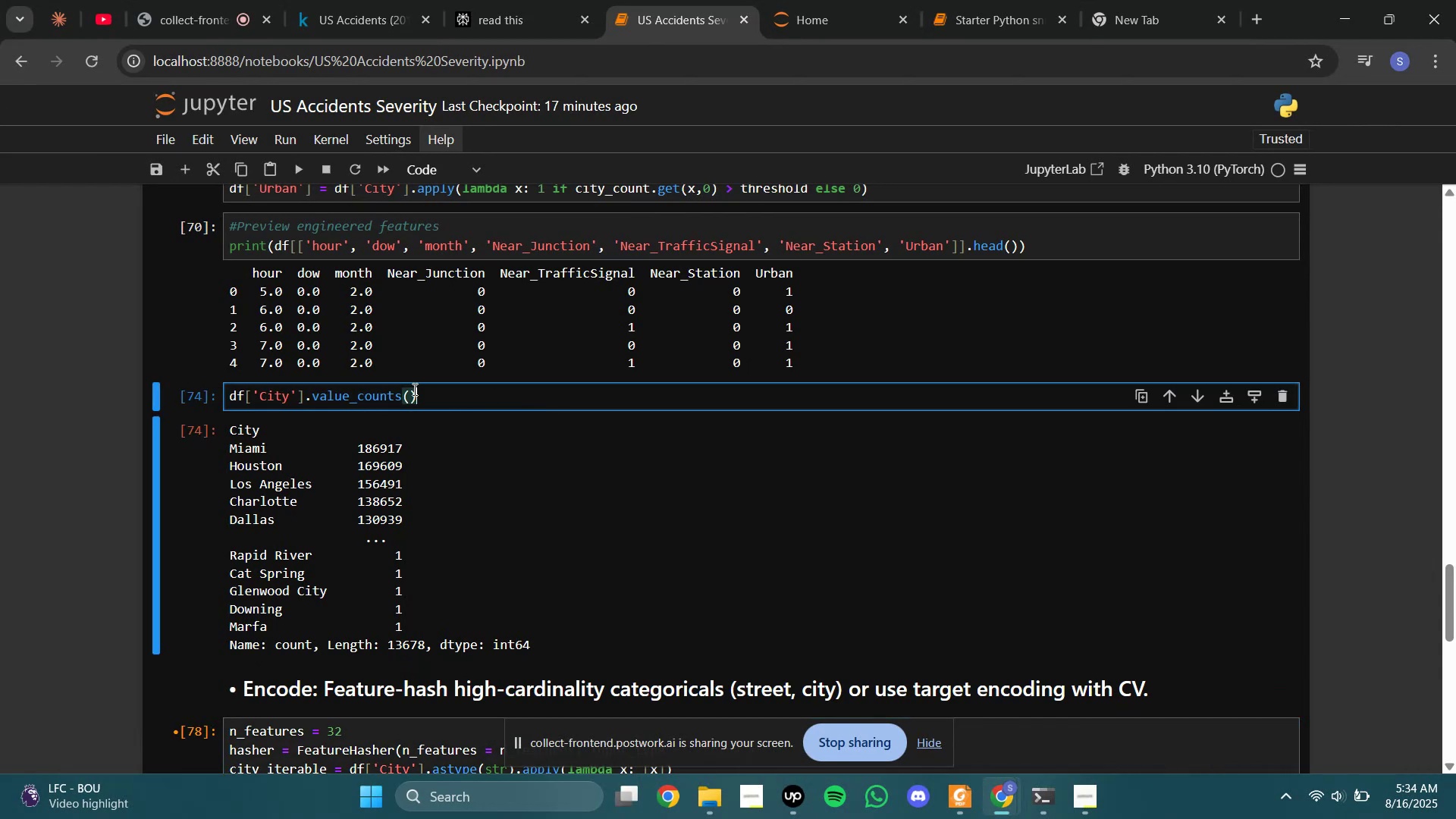 
scroll: coordinate [500, 509], scroll_direction: down, amount: 1.0
 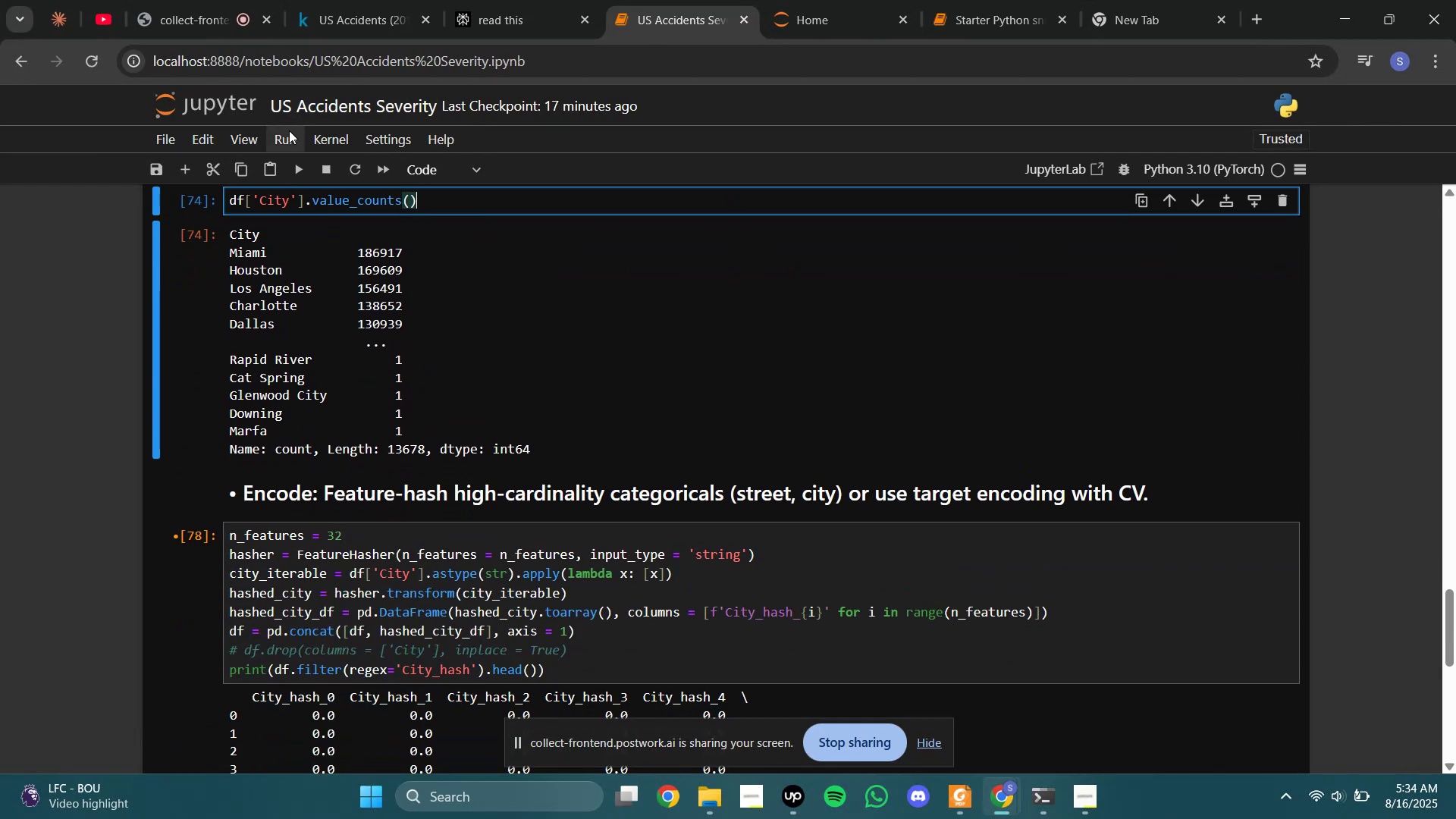 
left_click([285, 133])
 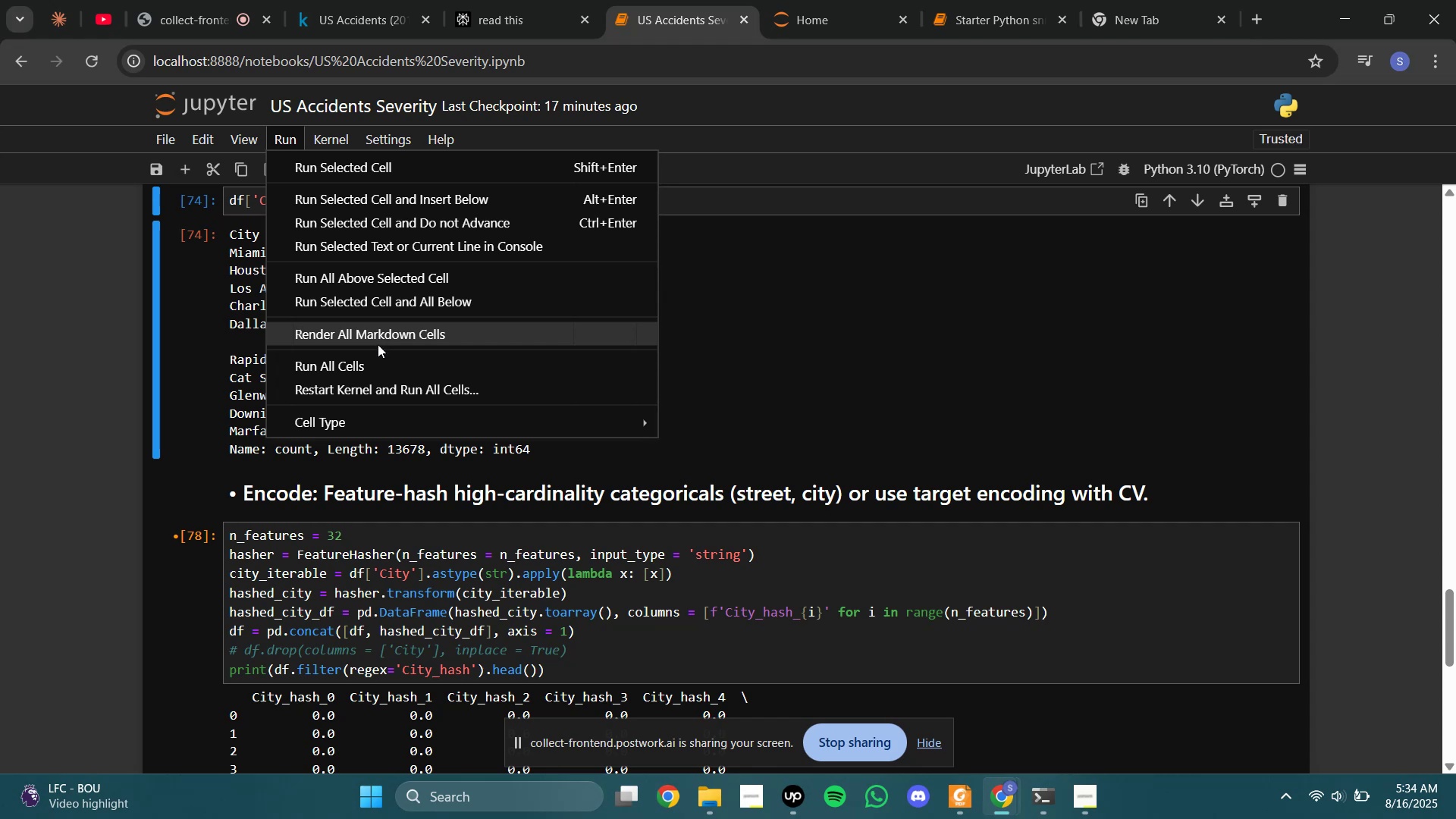 
left_click([381, 358])
 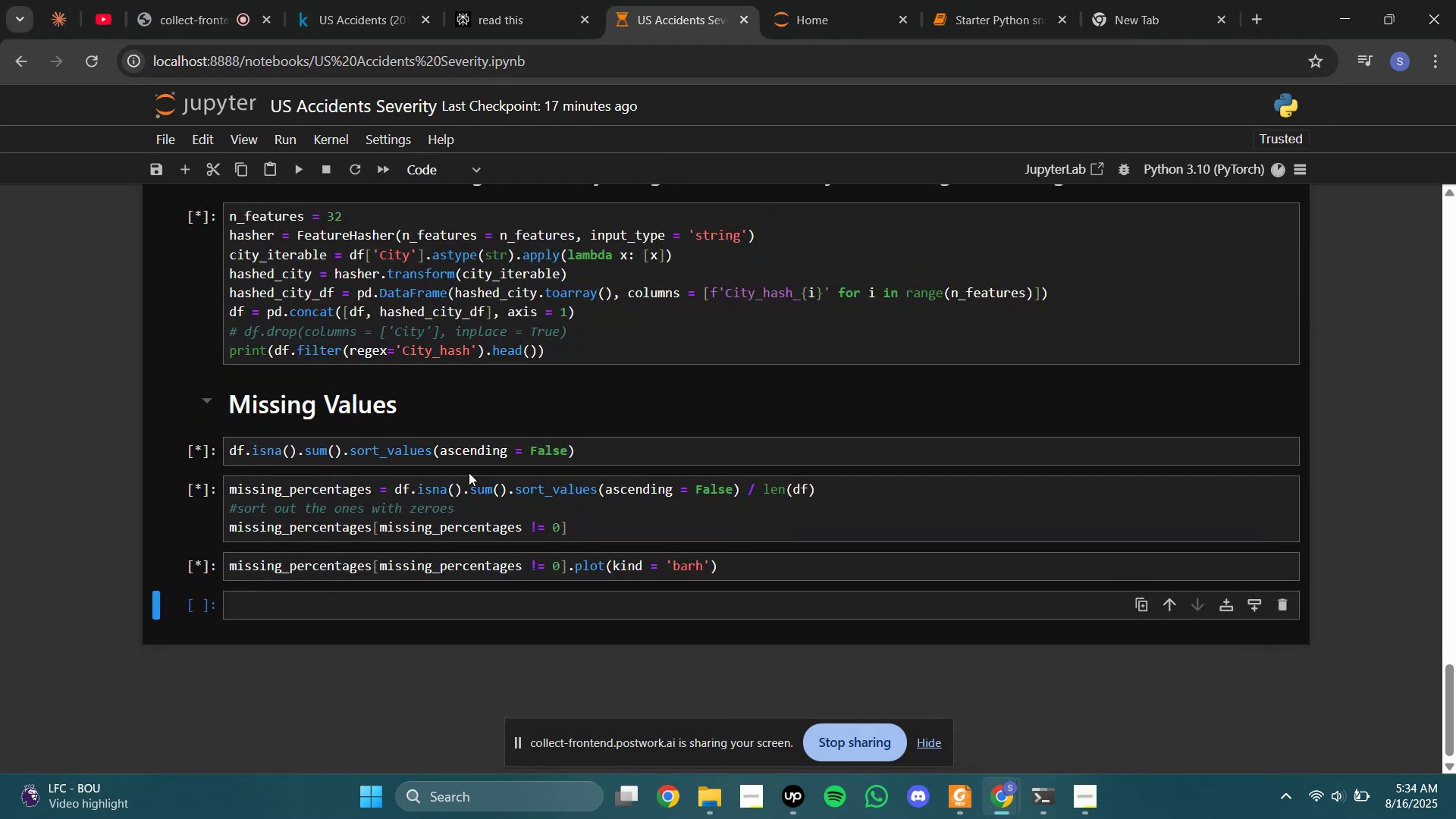 
wait(10.27)
 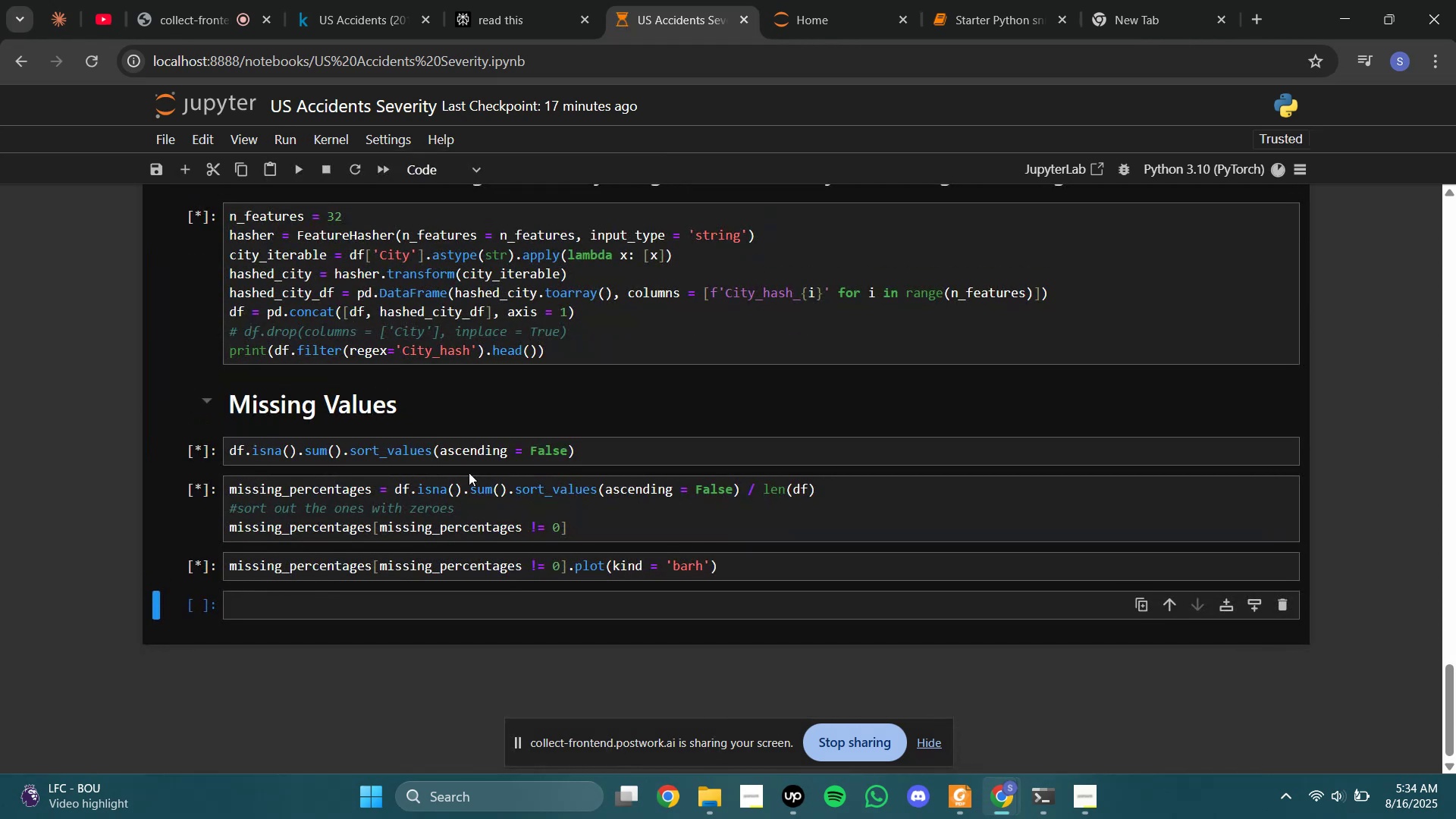 
scroll: coordinate [496, 420], scroll_direction: up, amount: 1.0
 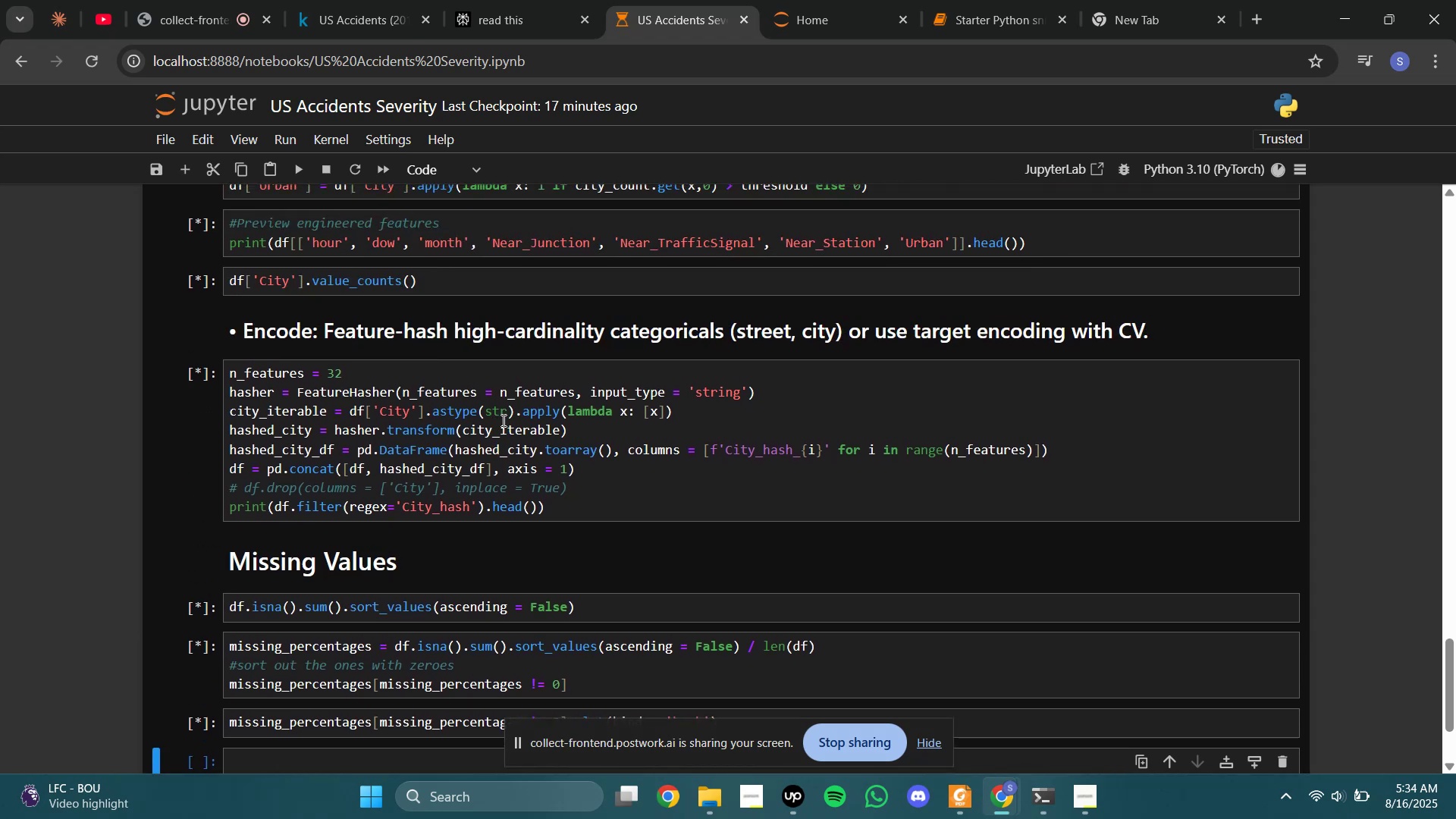 
left_click([538, 0])
 